 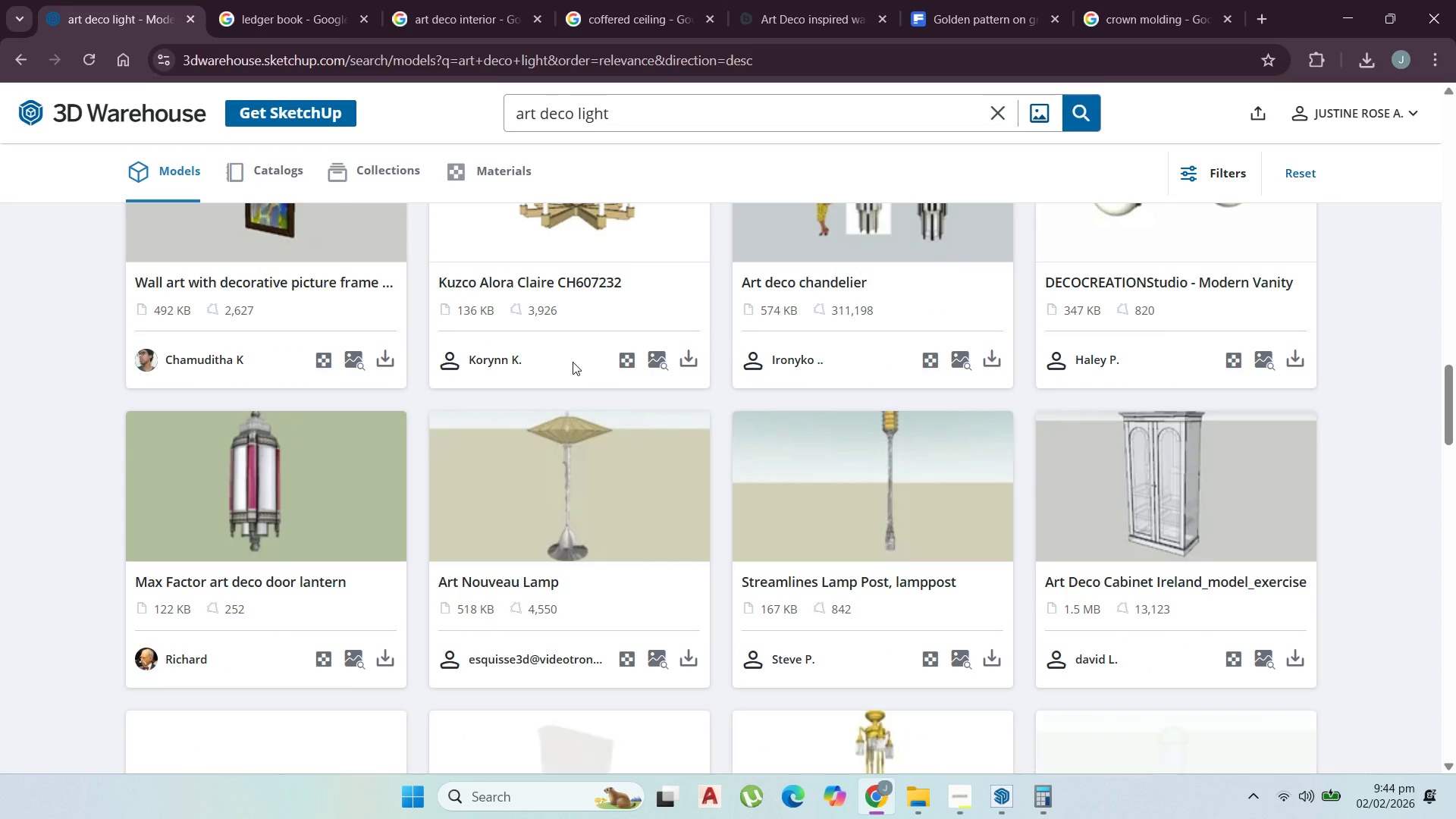 
scroll: coordinate [584, 368], scroll_direction: down, amount: 25.0
 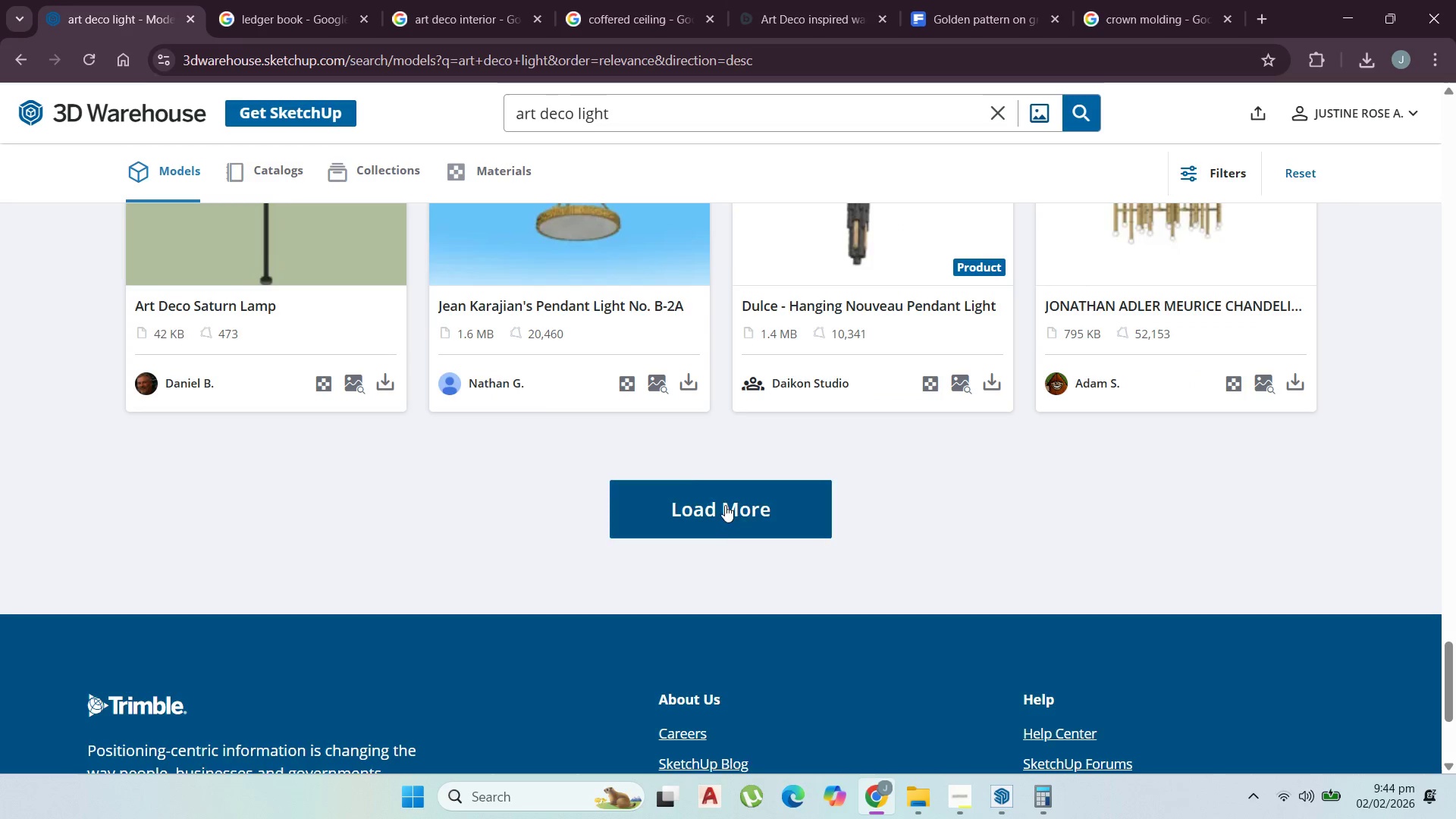 
scroll: coordinate [711, 485], scroll_direction: up, amount: 2.0
 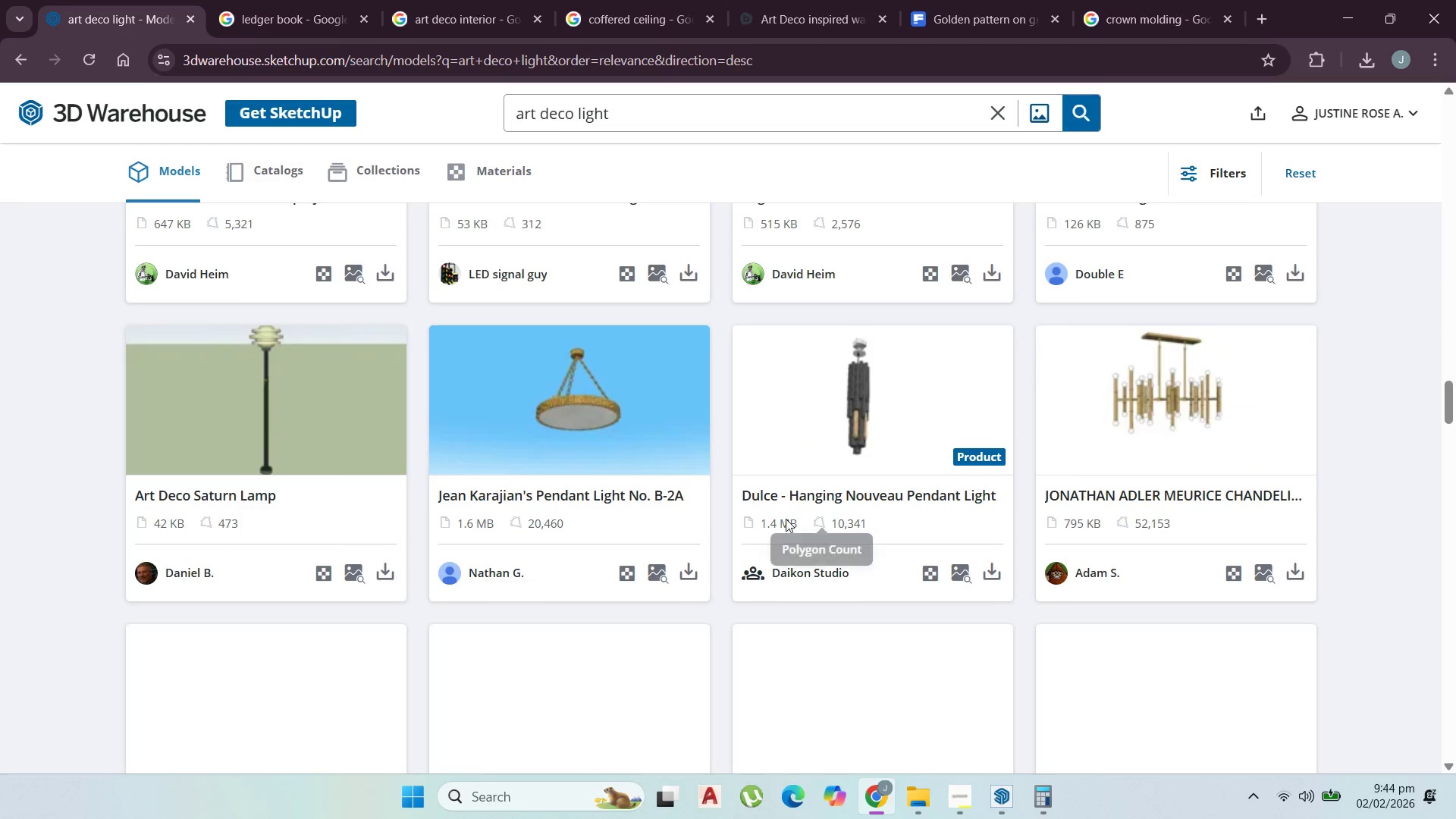 
scroll: coordinate [761, 486], scroll_direction: down, amount: 32.0
 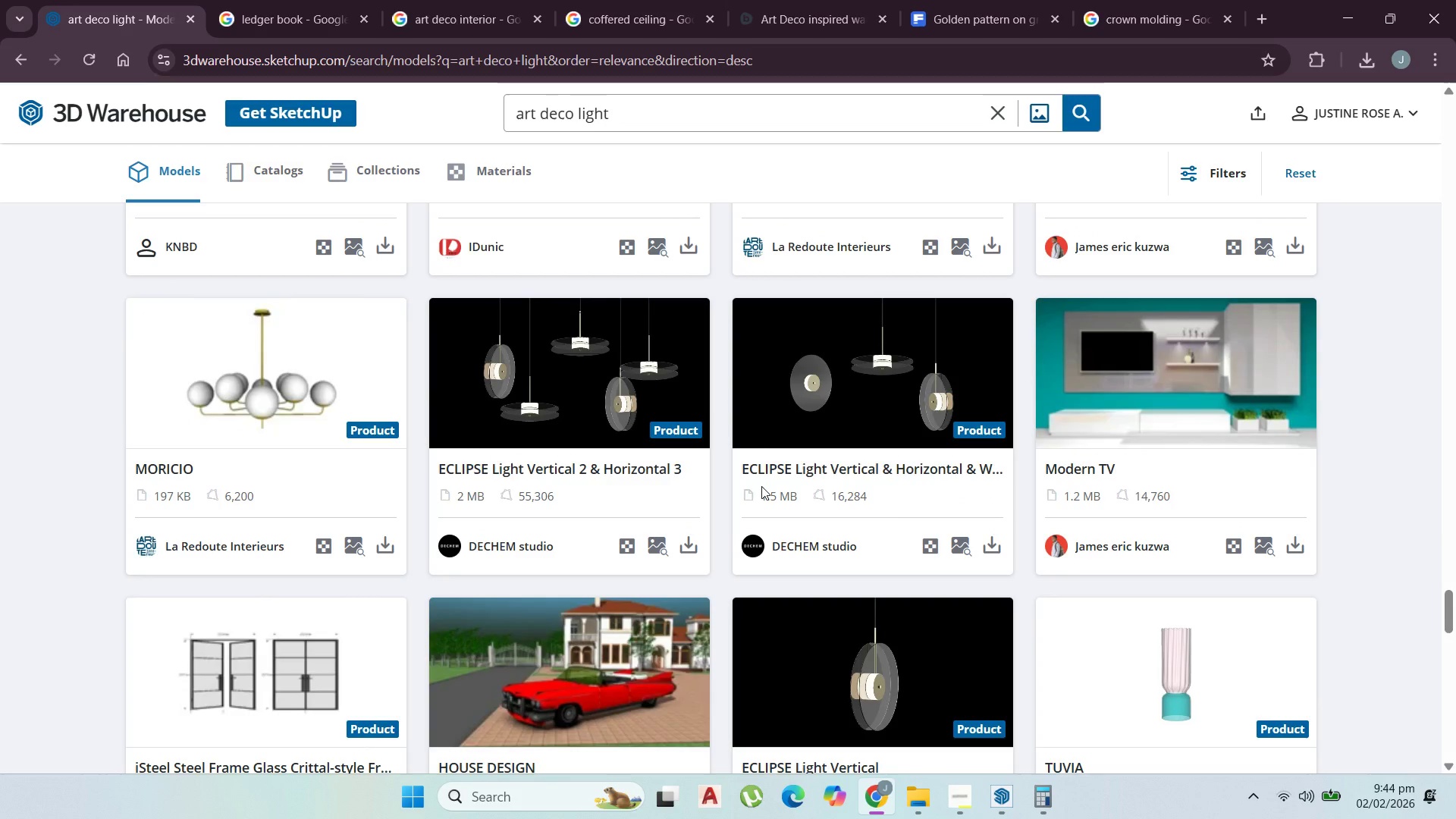 
scroll: coordinate [737, 555], scroll_direction: down, amount: 37.0
 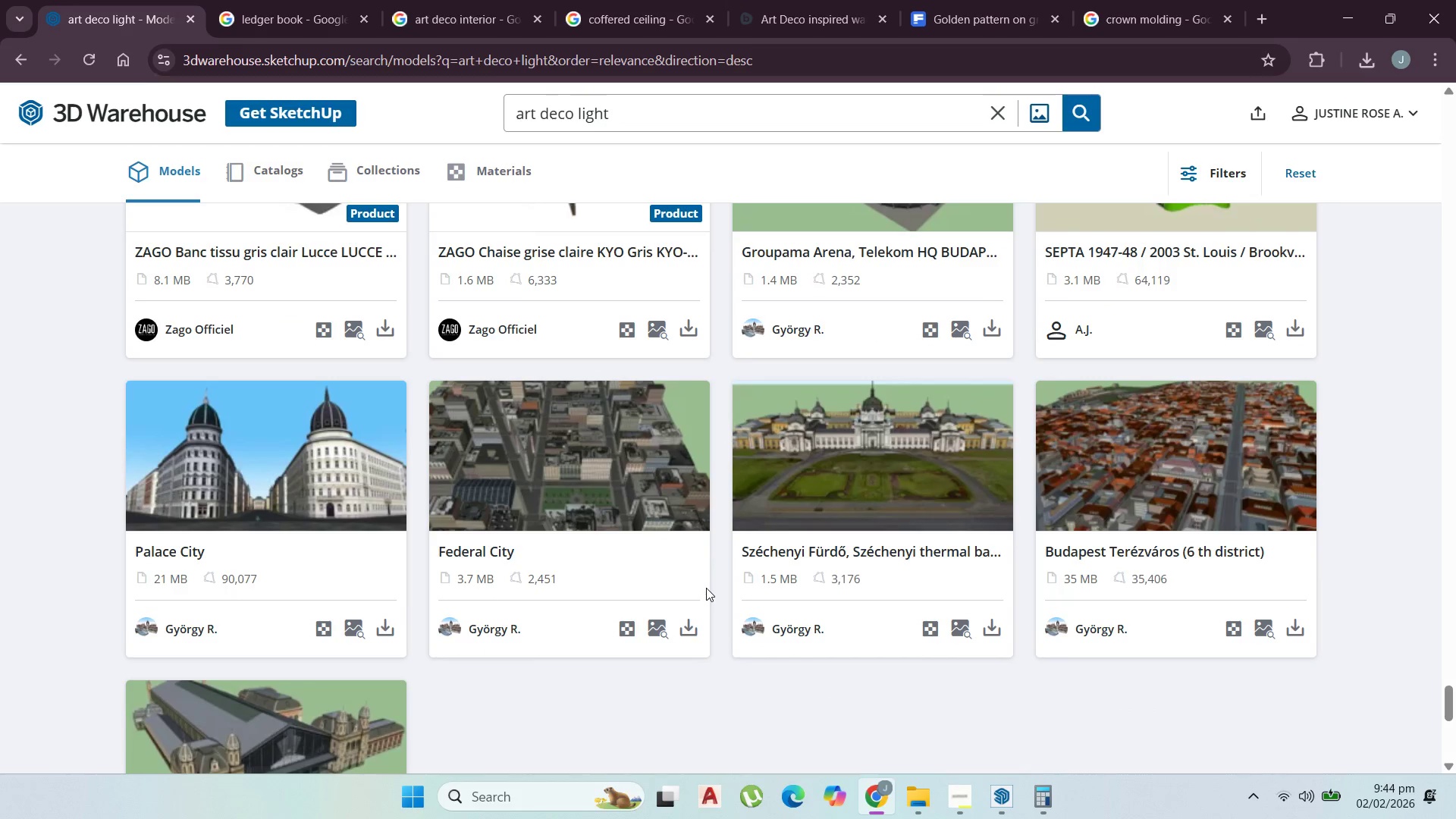 
scroll: coordinate [706, 587], scroll_direction: down, amount: 3.0
 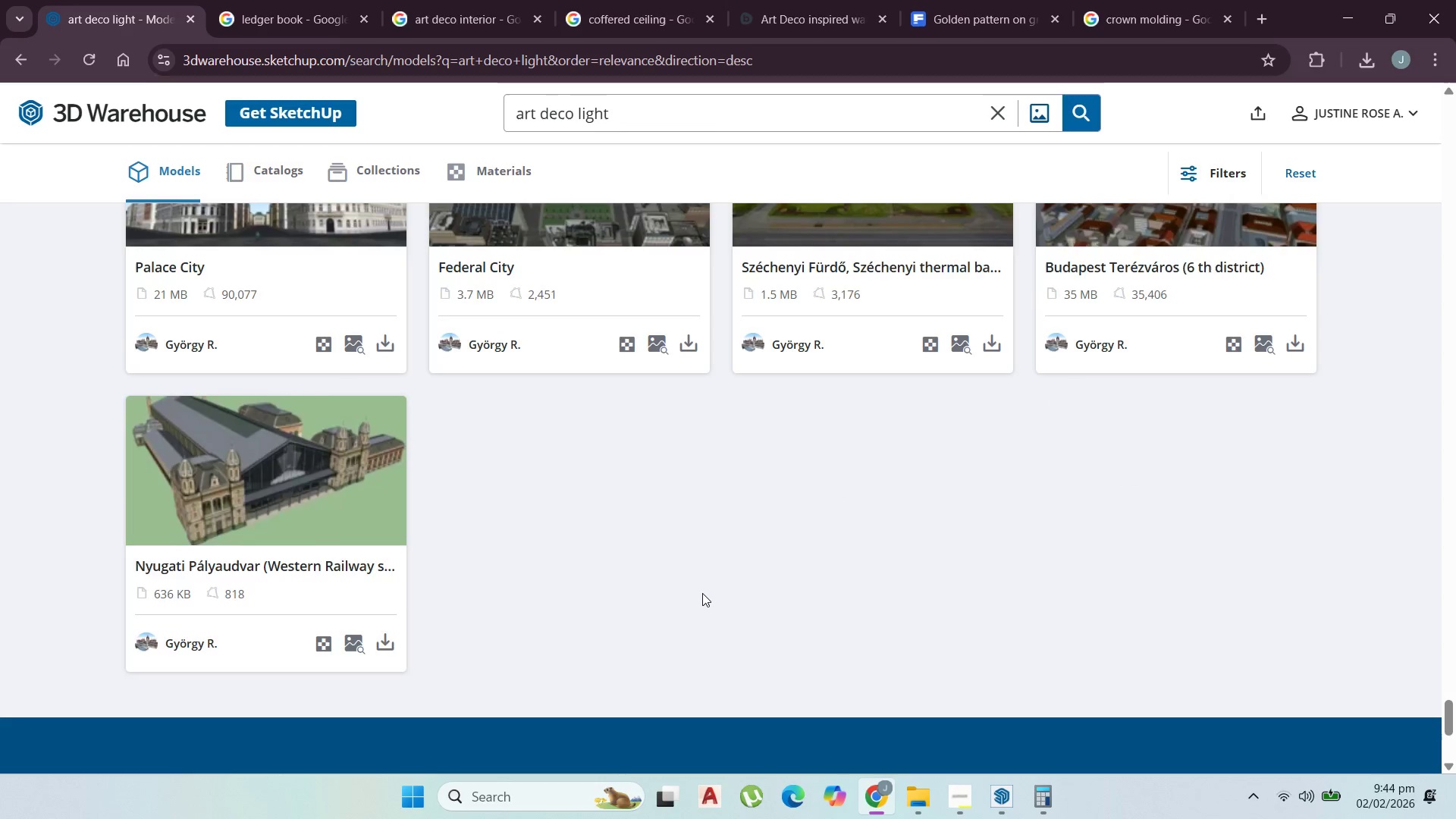 
scroll: coordinate [702, 593], scroll_direction: up, amount: 3.0
 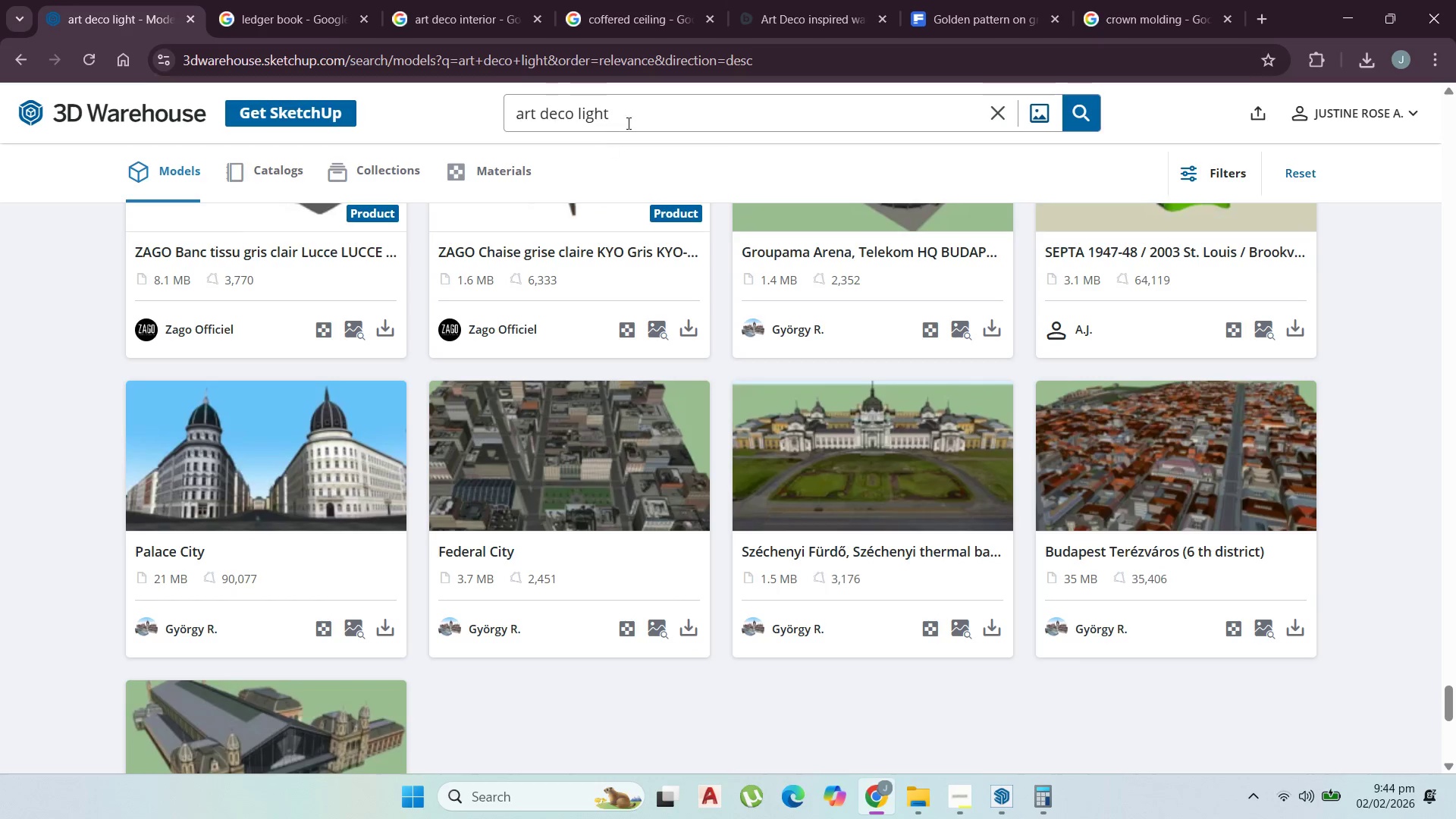 
left_click_drag(start_coordinate=[638, 115], to_coordinate=[360, 92])
 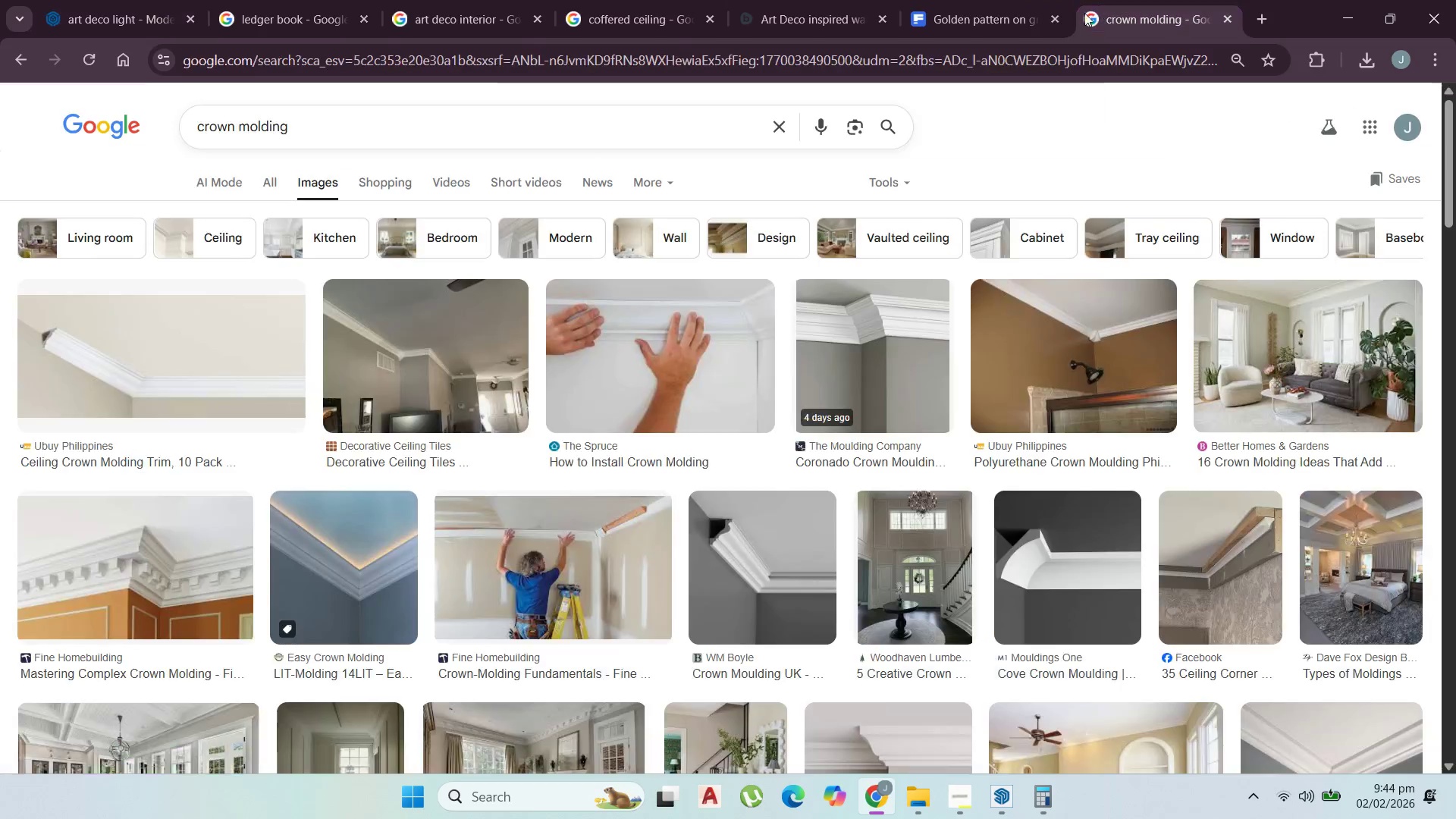 
left_click_drag(start_coordinate=[428, 144], to_coordinate=[0, 133])
 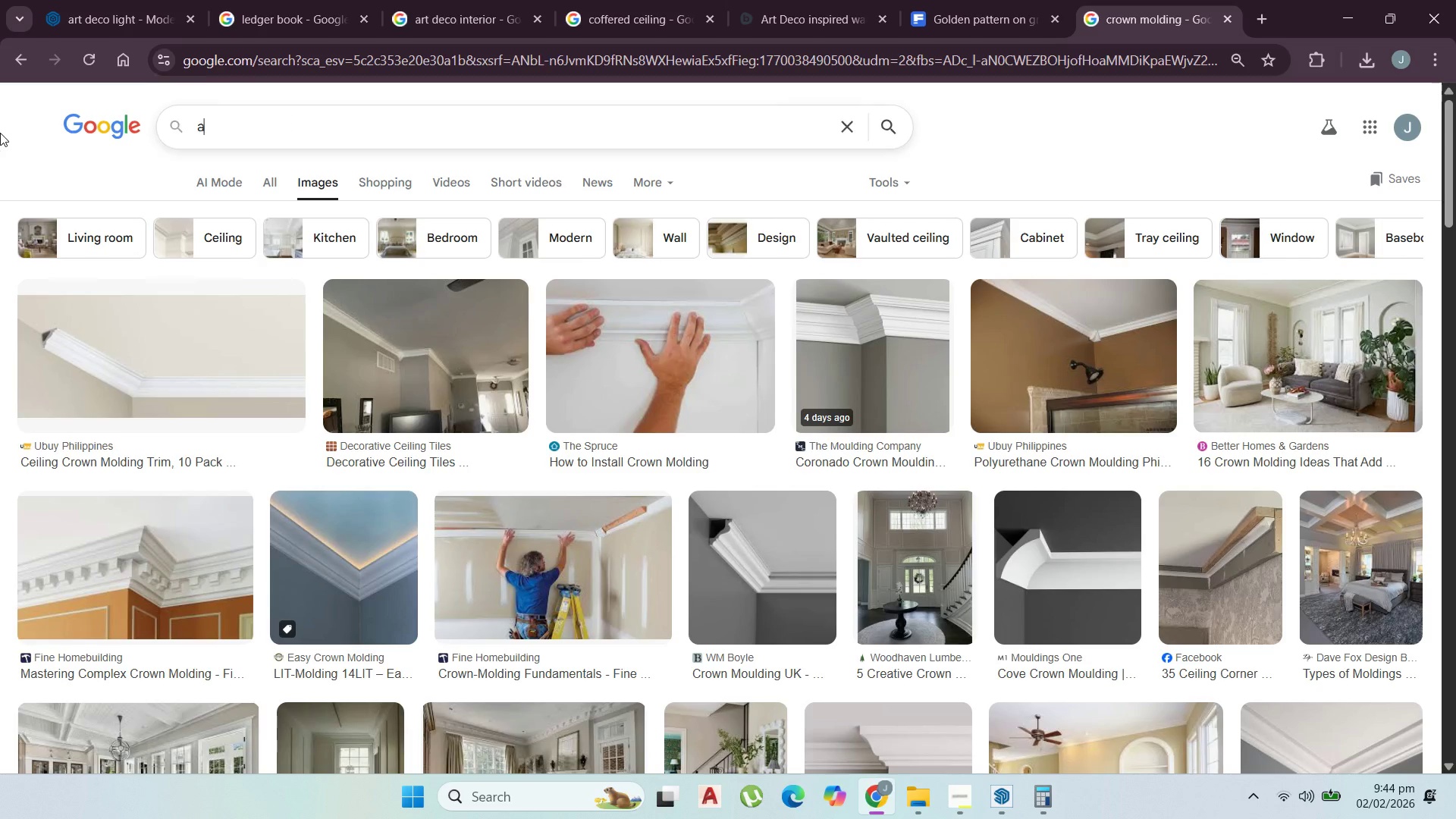 
type(art deco chan)
 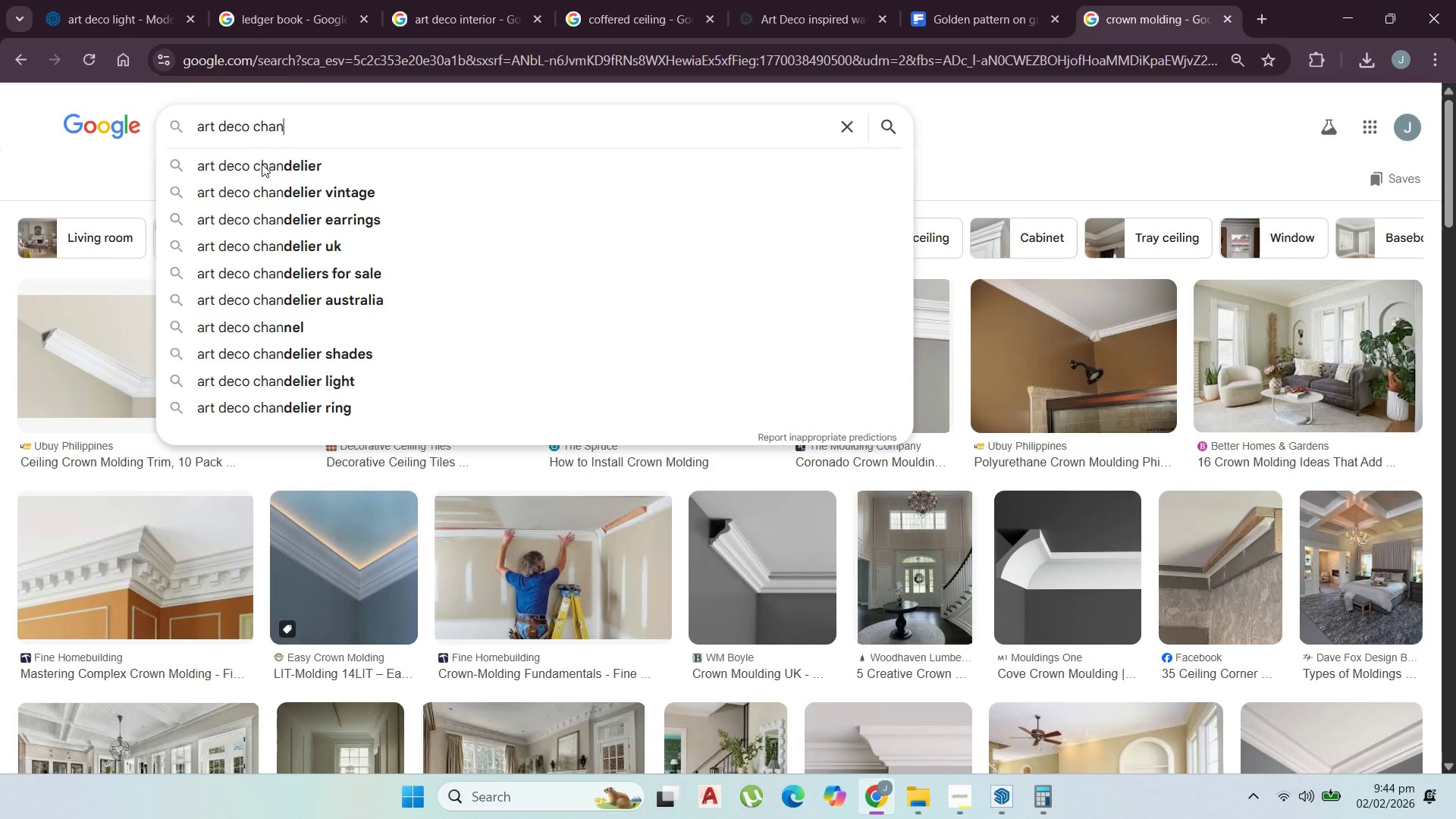 
left_click([267, 175])
 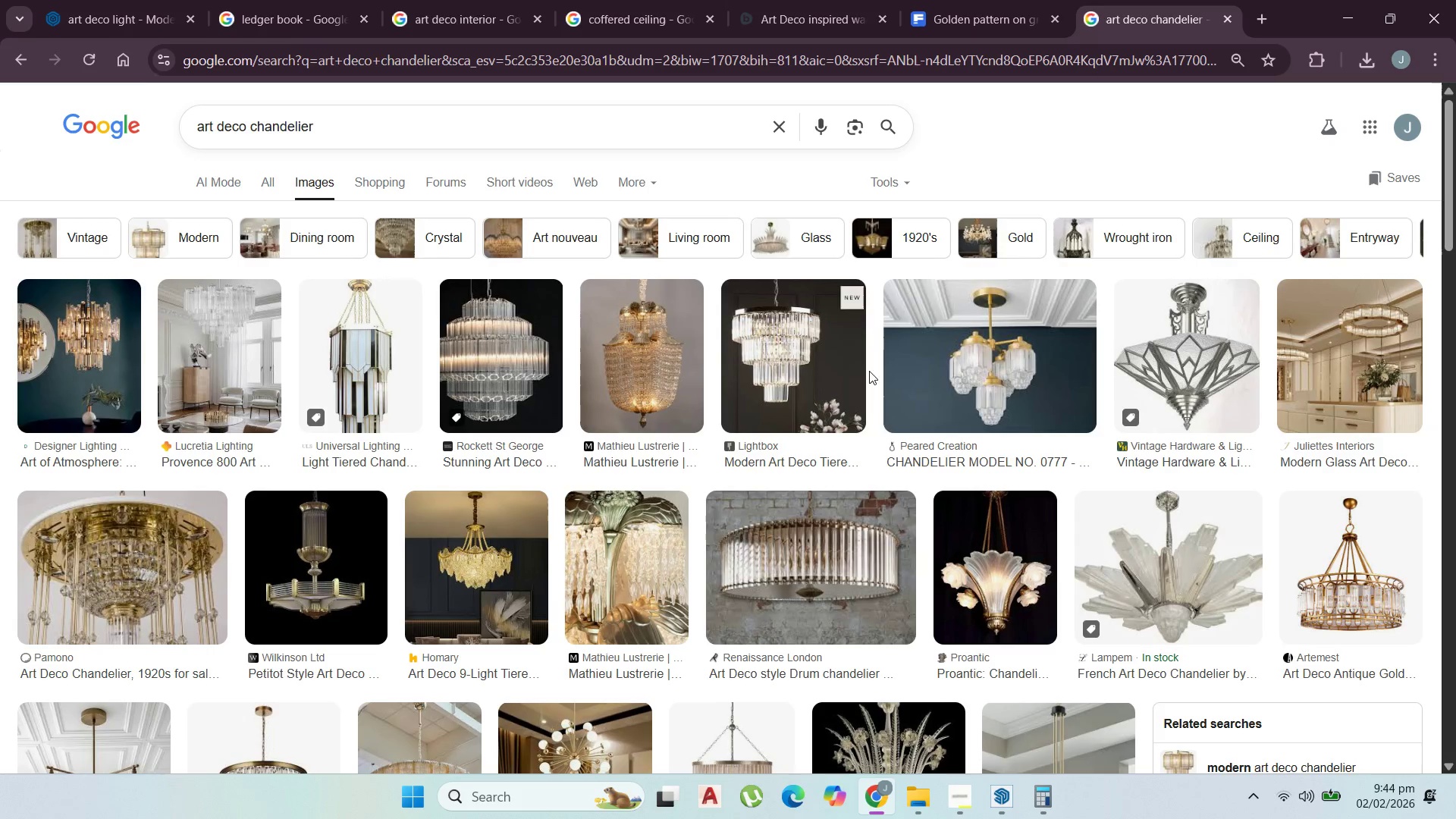 
wait(7.0)
 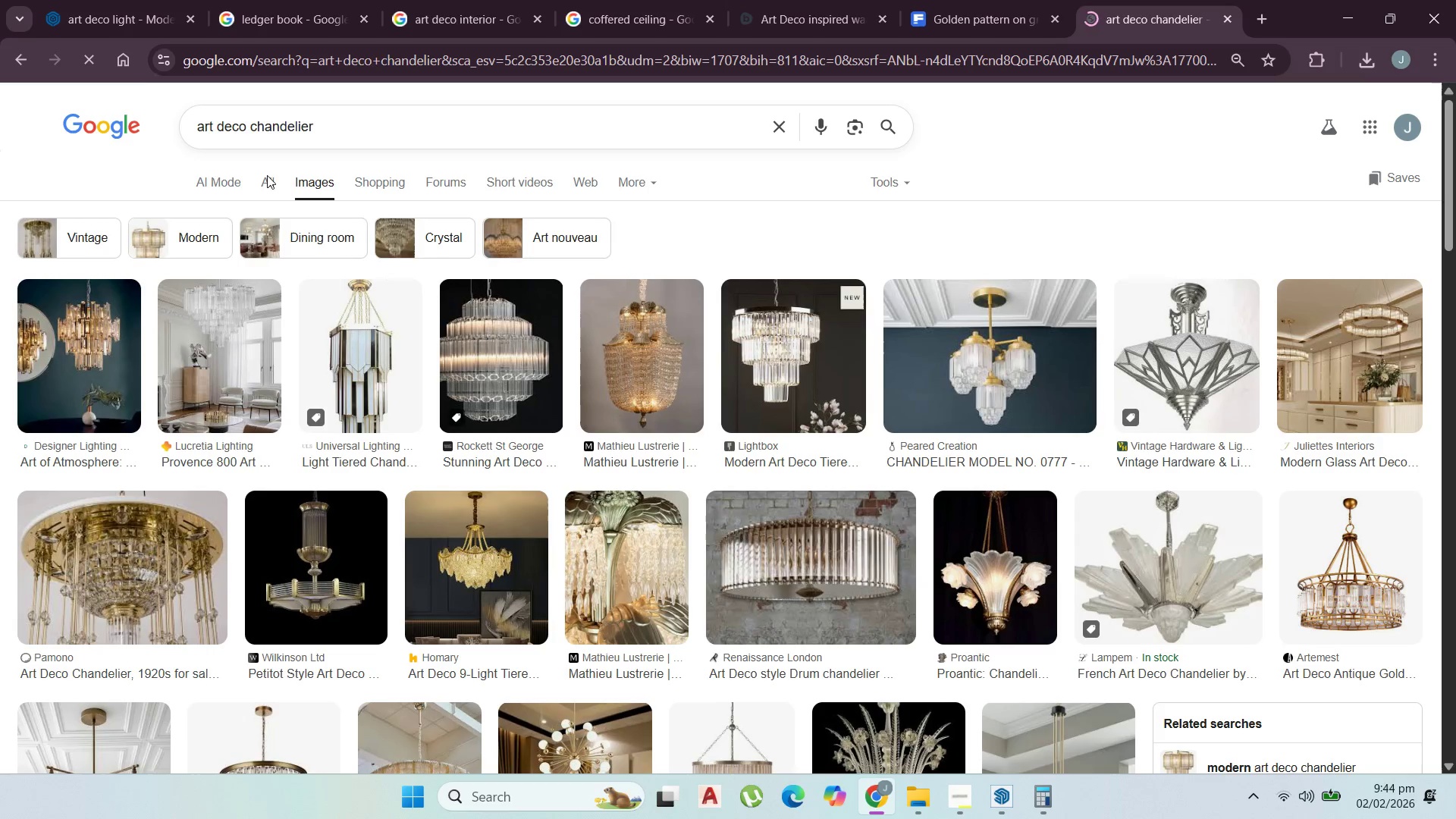 
left_click([799, 0])
 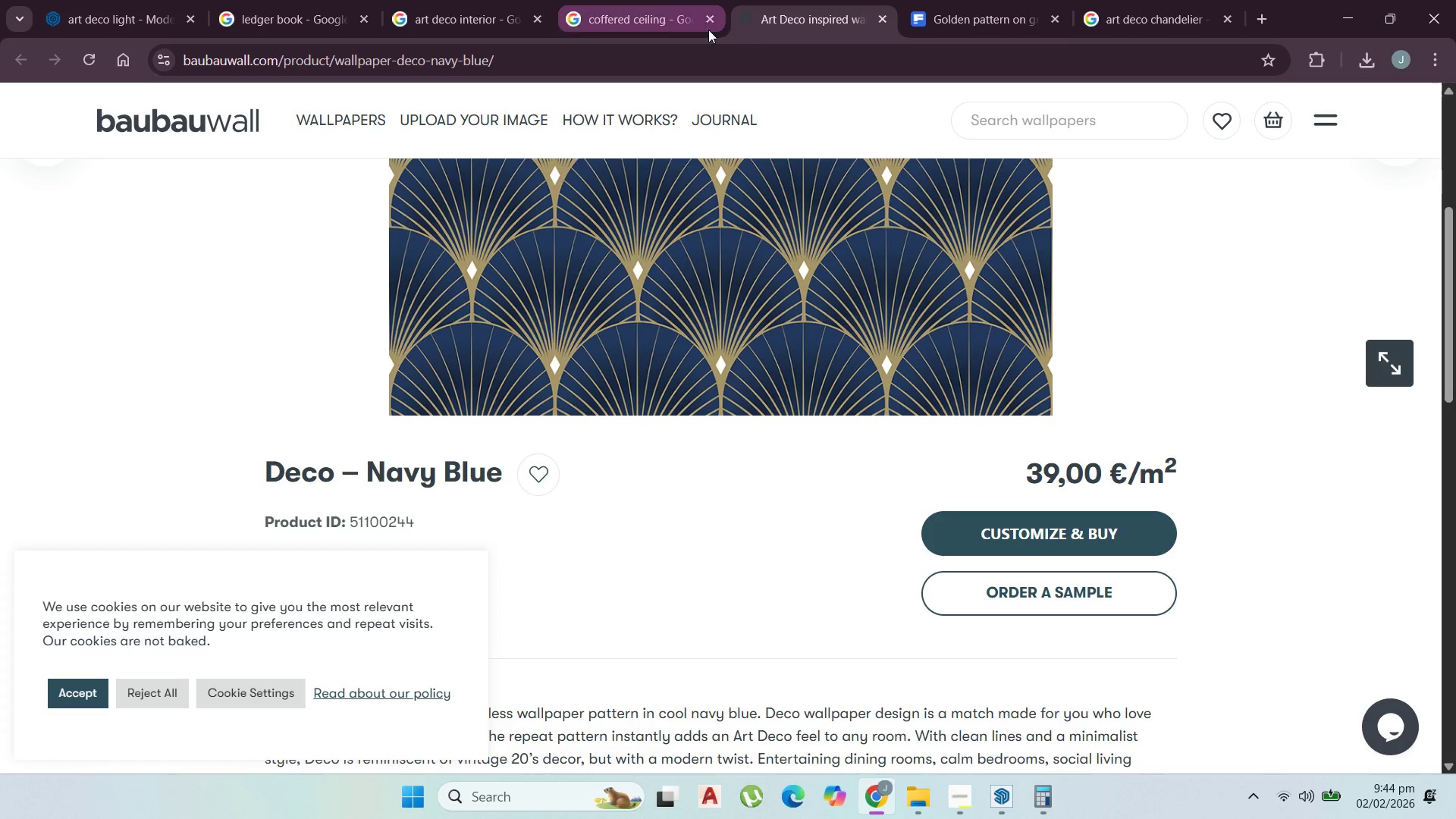 
left_click([141, 2])
 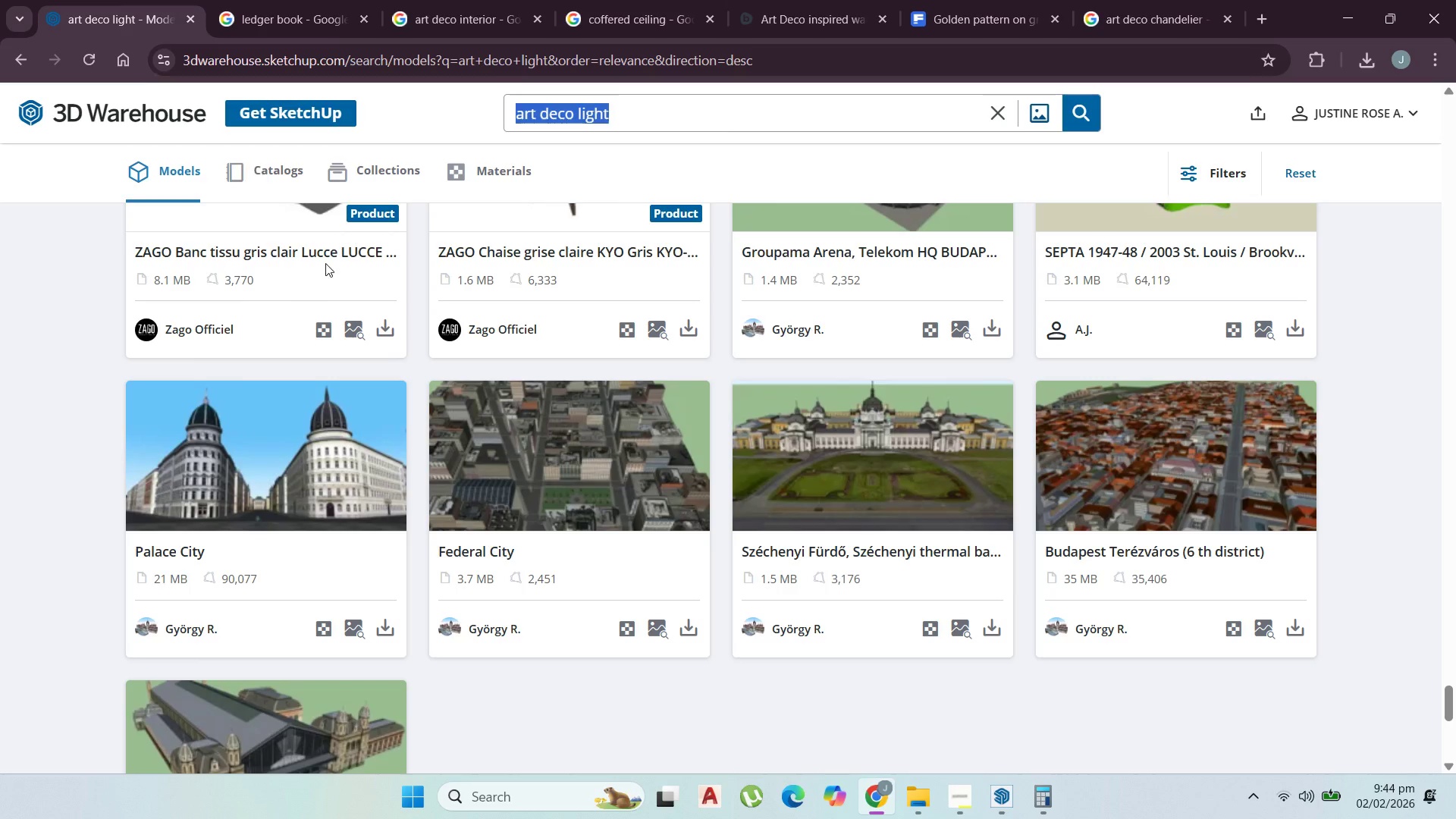 
scroll: coordinate [612, 488], scroll_direction: up, amount: 32.0
 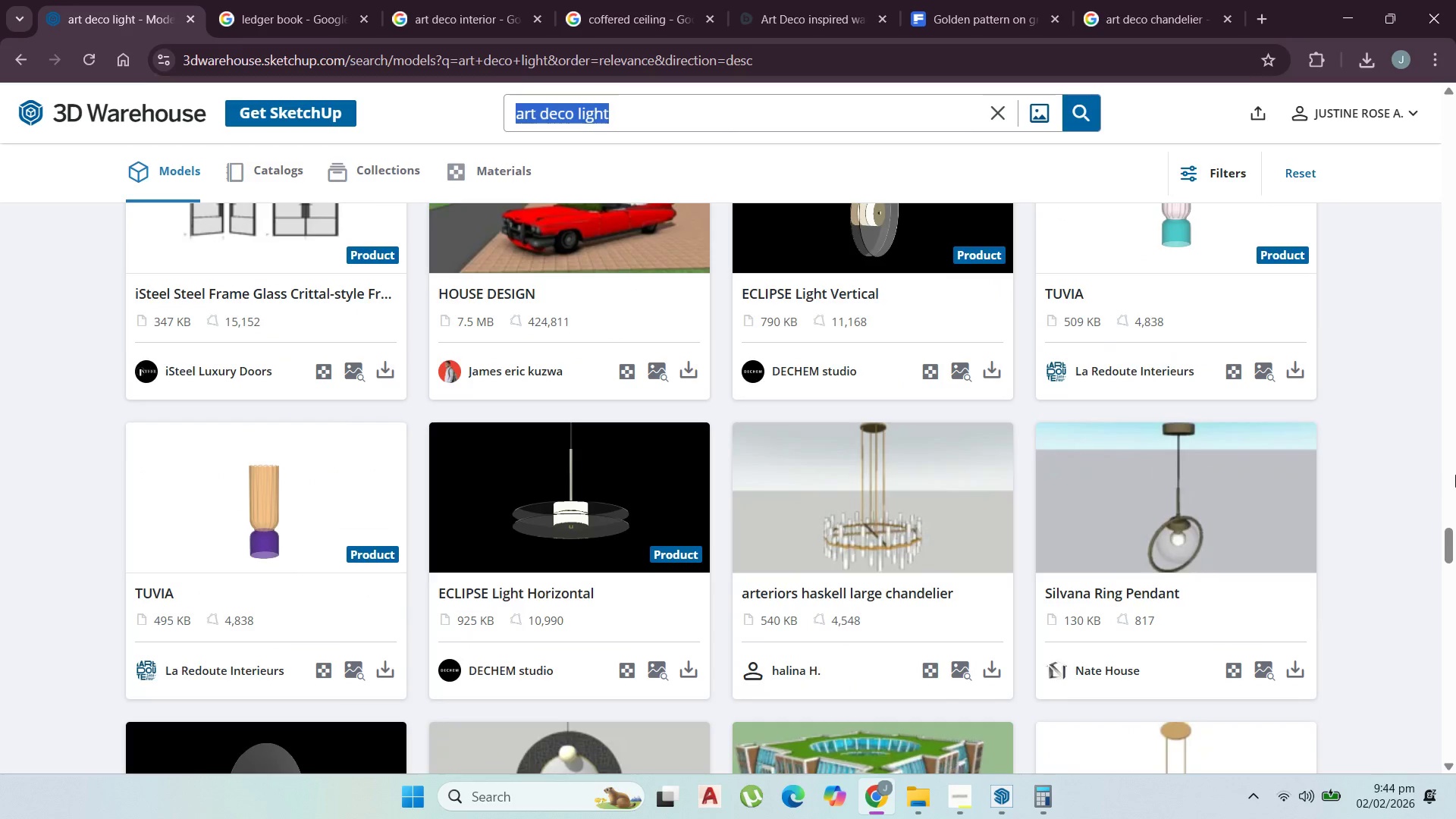 
scroll: coordinate [1379, 617], scroll_direction: down, amount: 3.0
 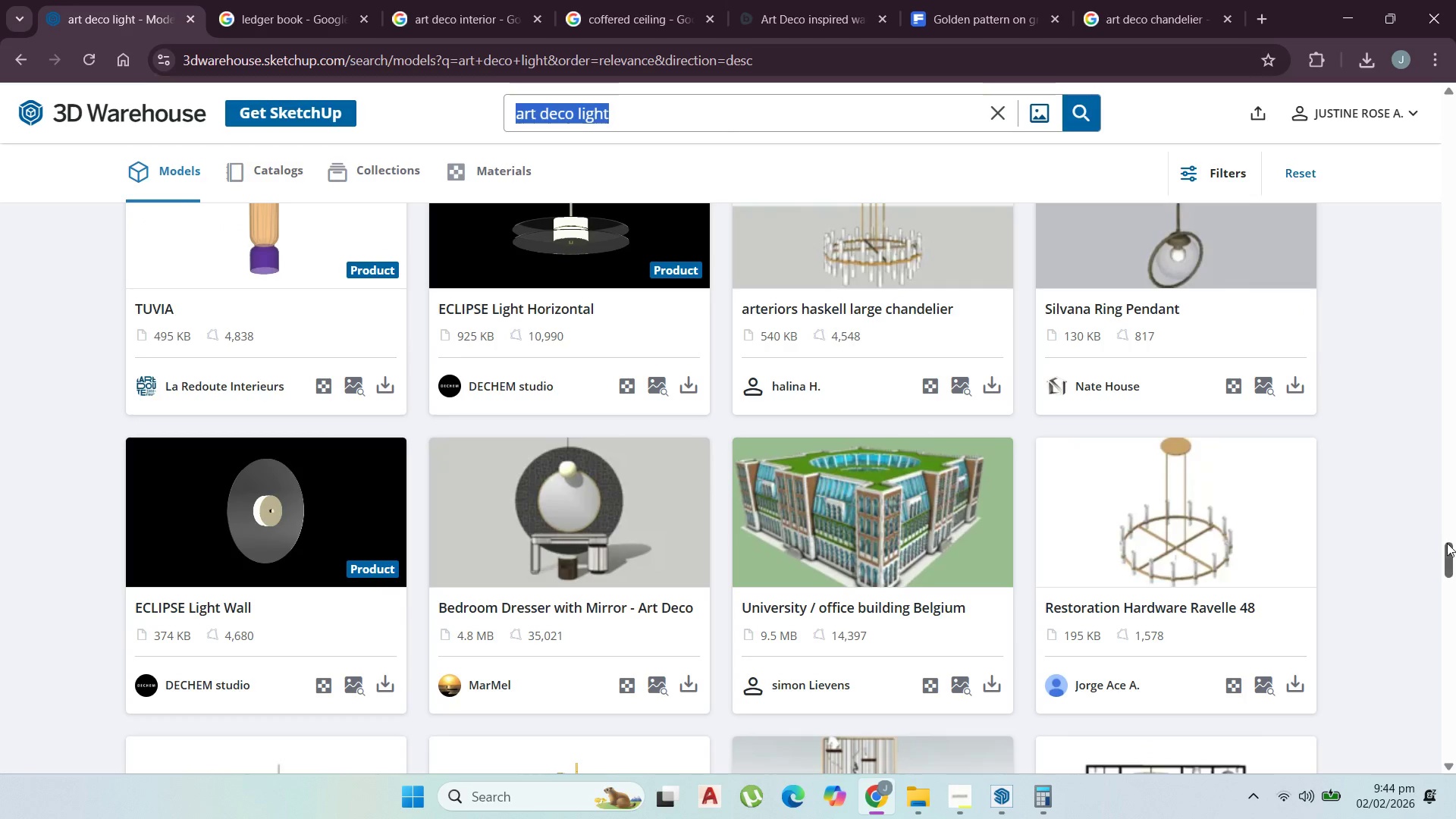 
left_click_drag(start_coordinate=[1455, 551], to_coordinate=[1455, 537])
 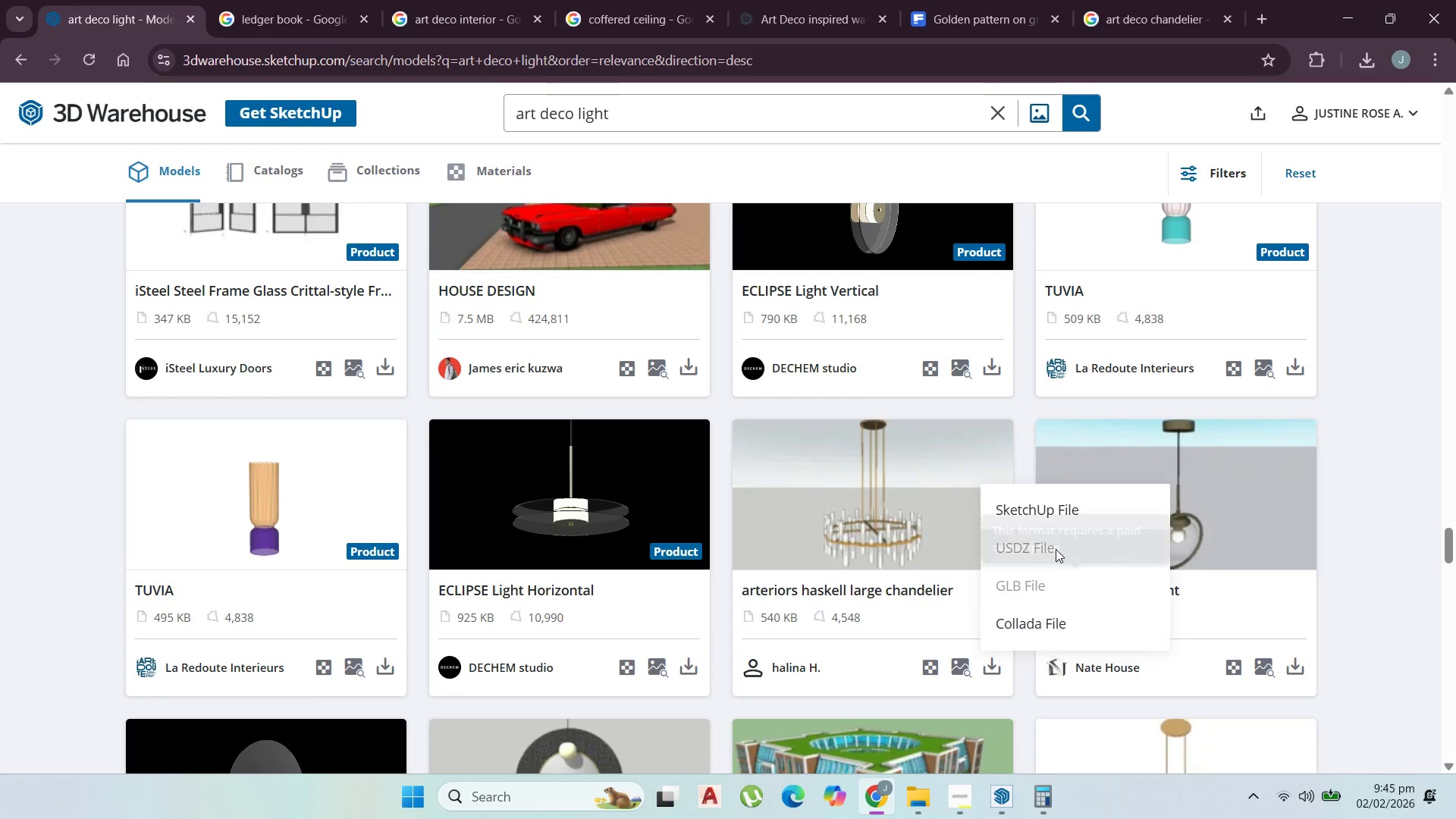 
left_click([1069, 508])
 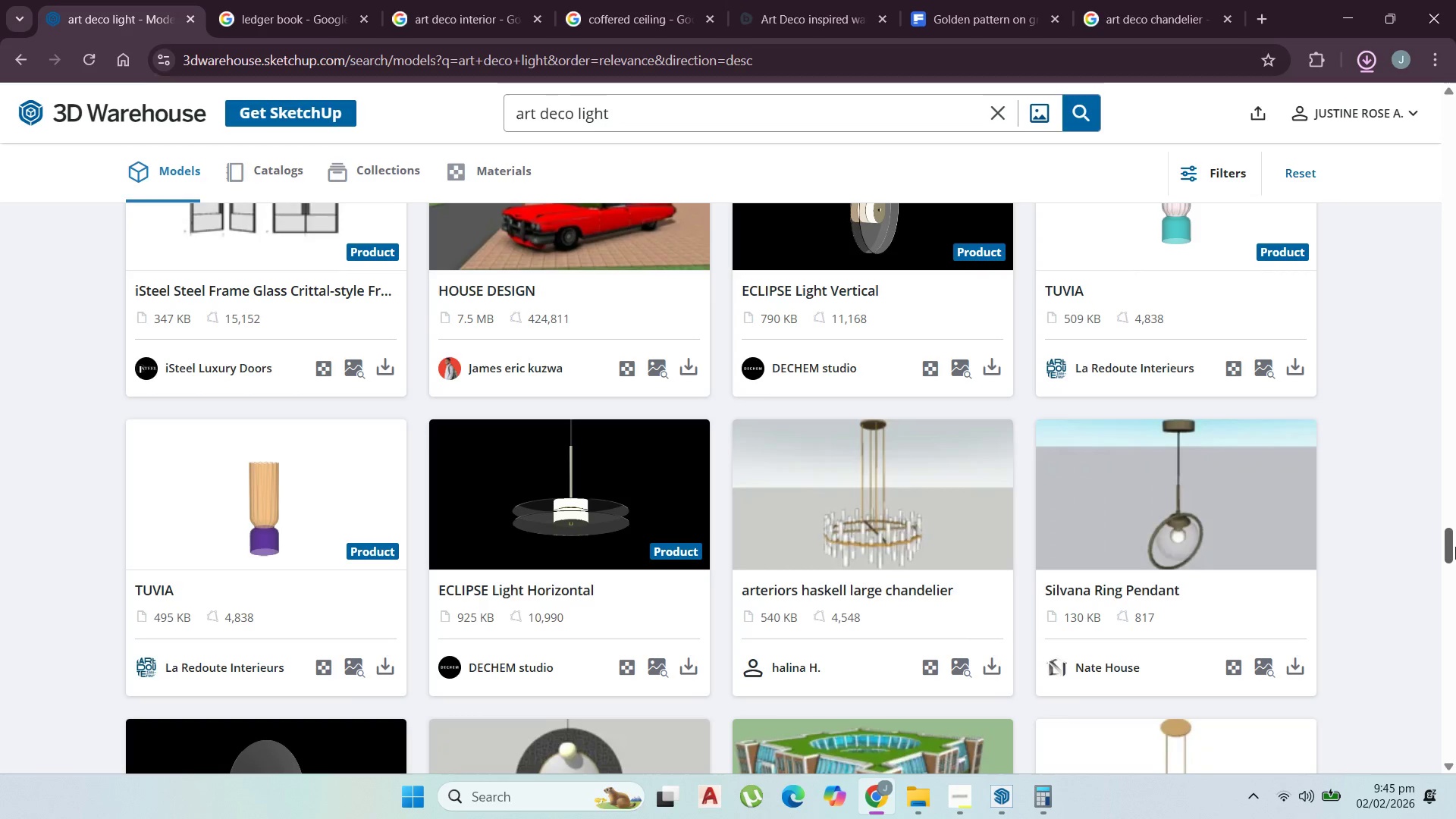 
left_click_drag(start_coordinate=[1455, 547], to_coordinate=[1455, 334])
 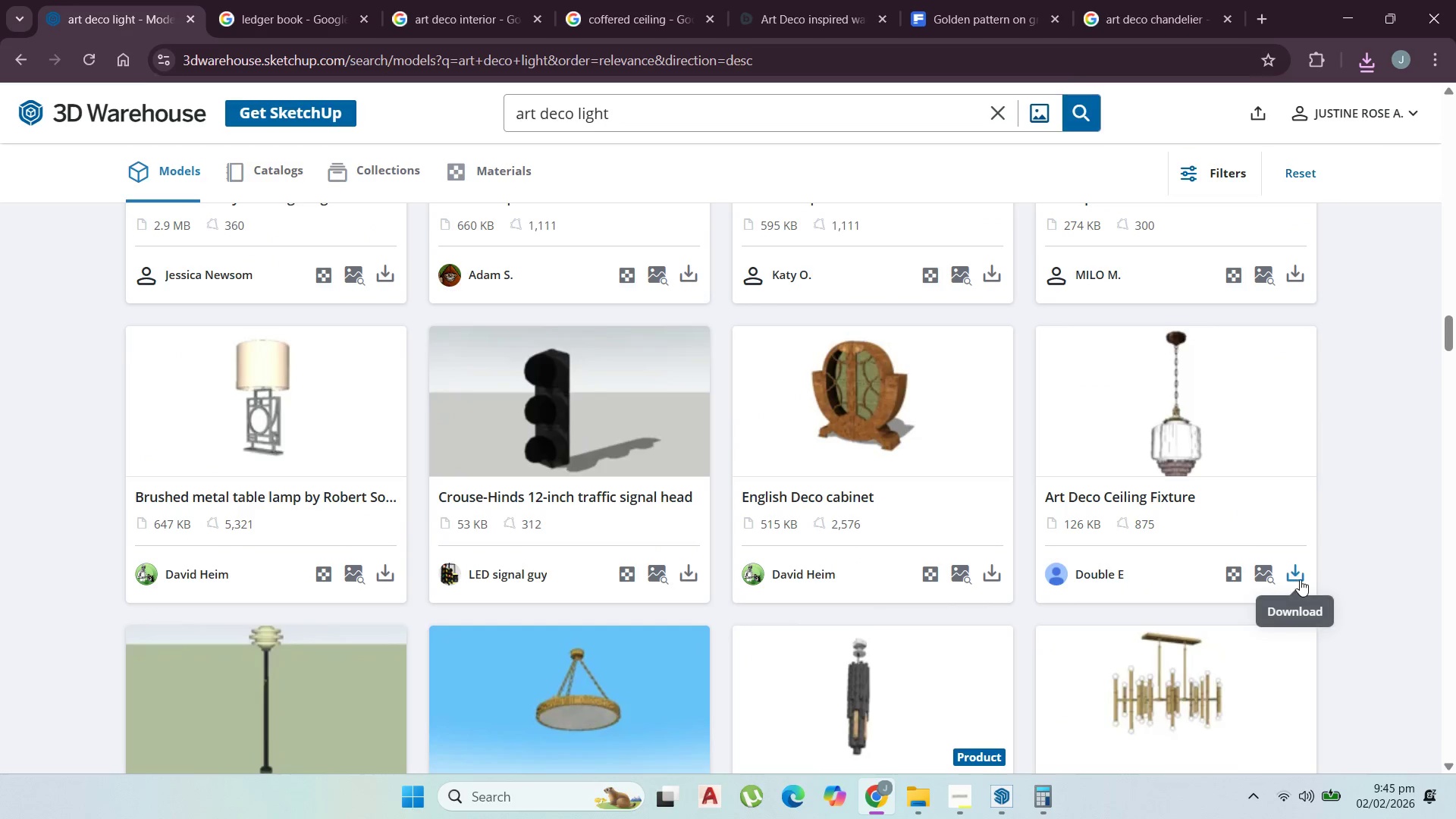 
left_click([1303, 579])
 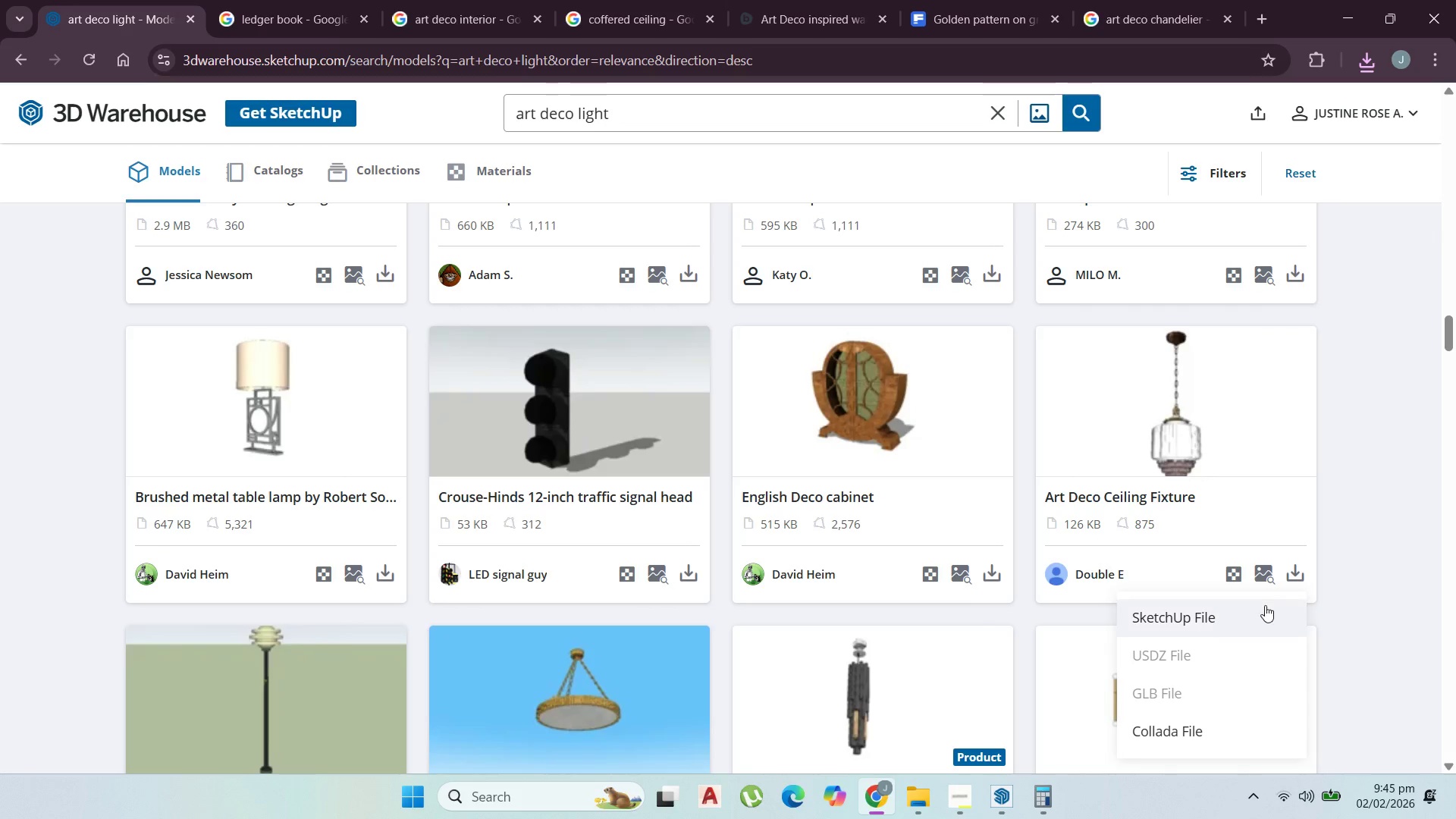 
left_click([1256, 611])
 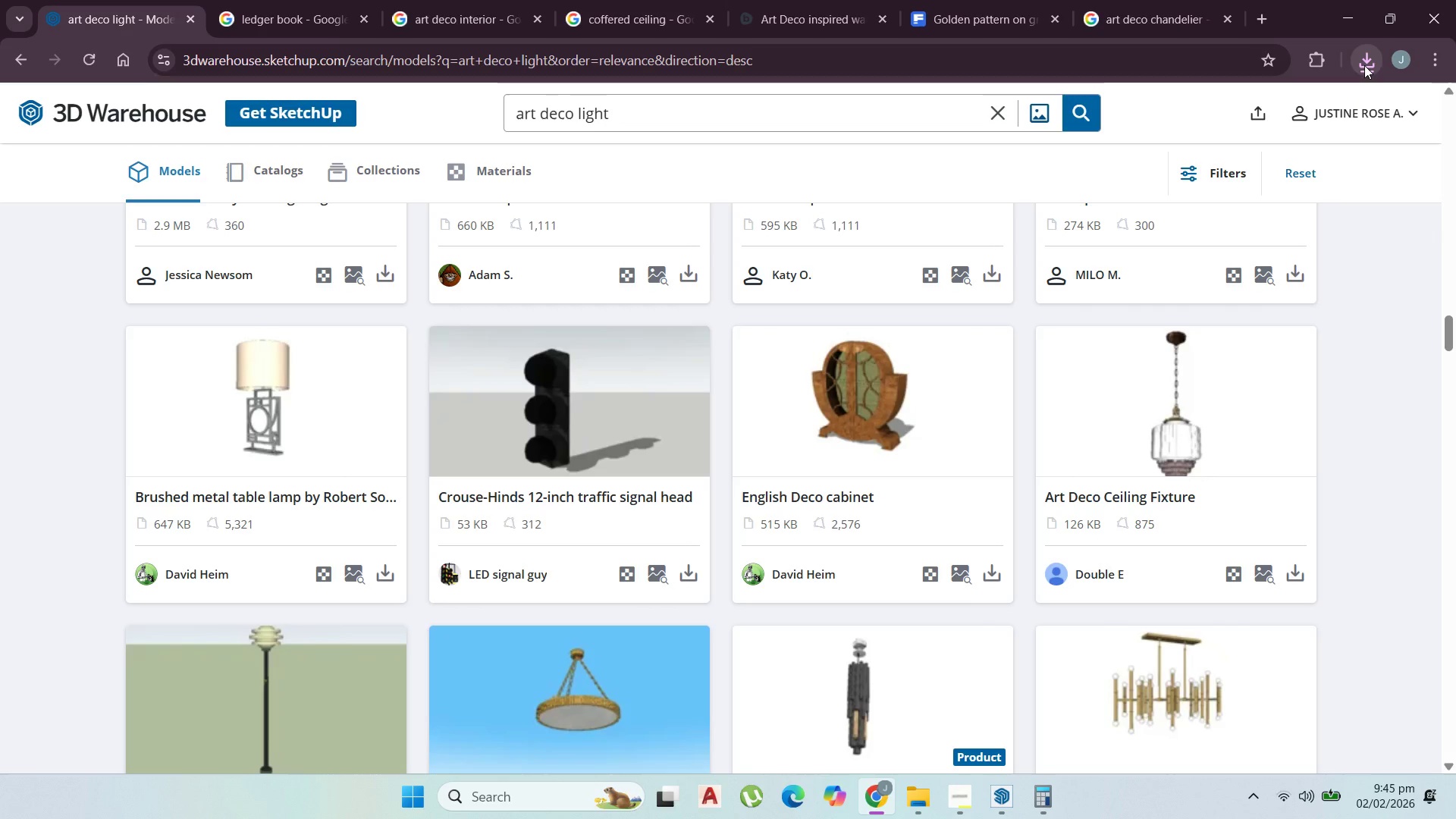 
left_click([1364, 66])
 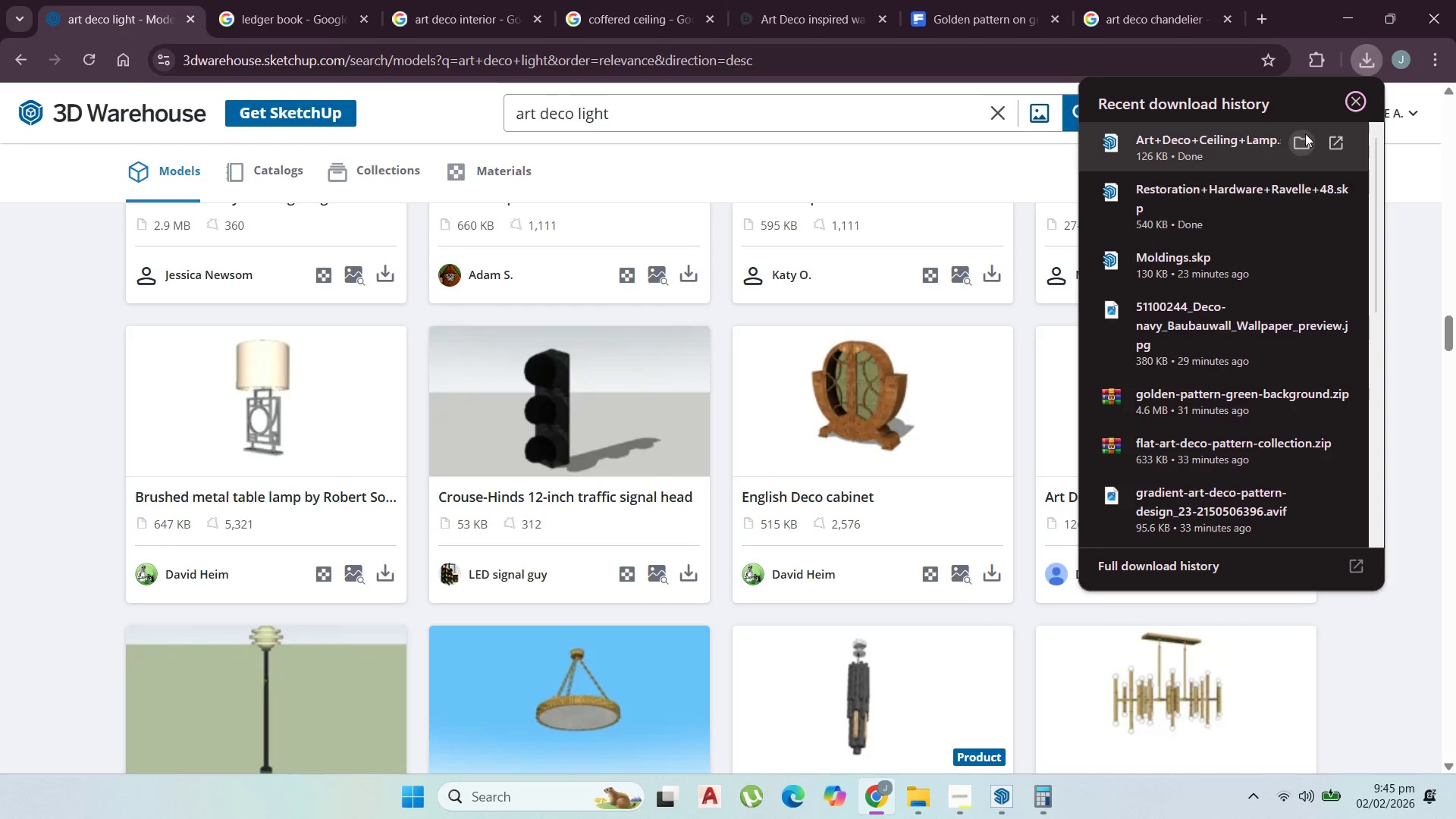 
left_click([1301, 140])
 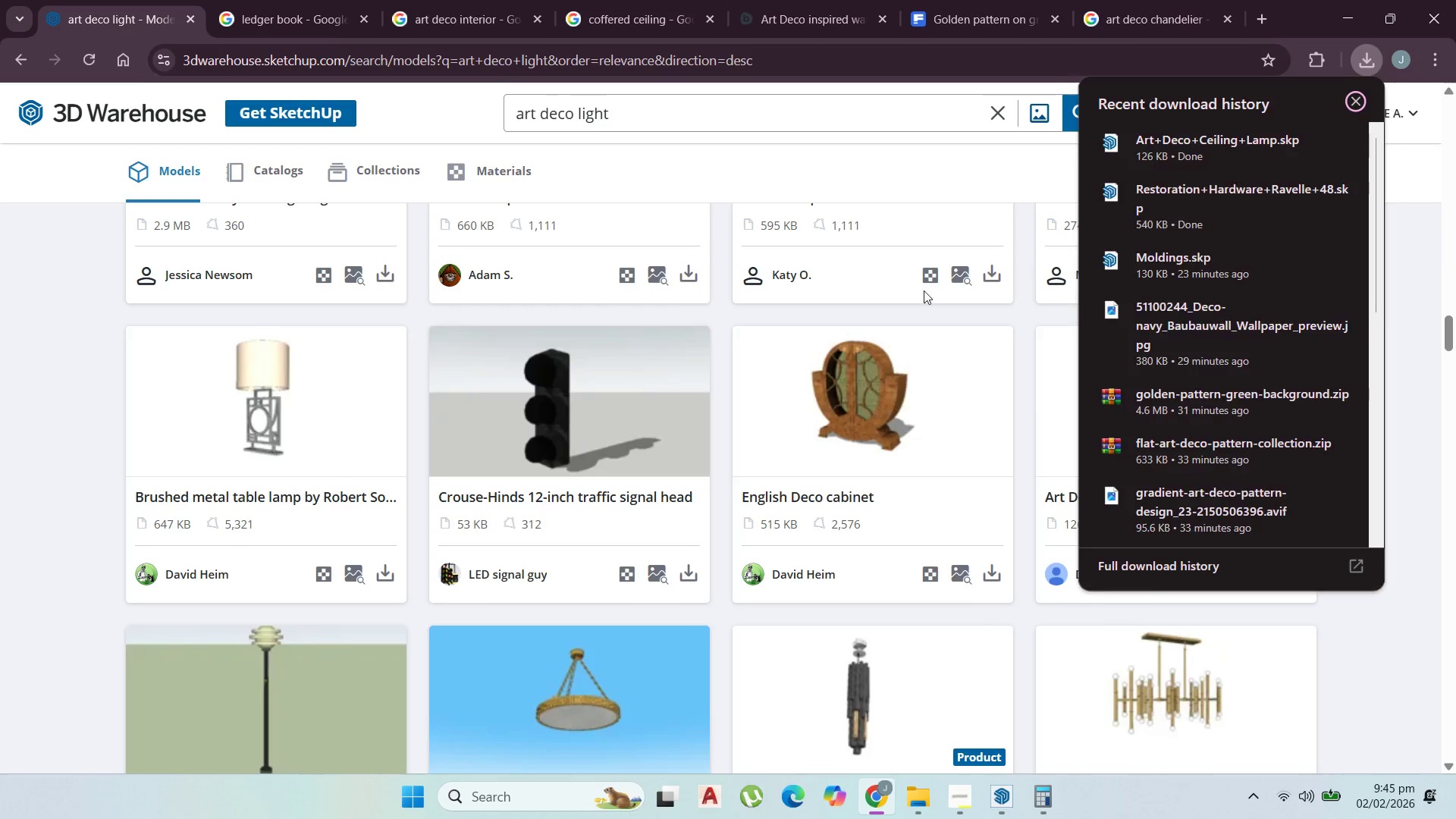 
scroll: coordinate [771, 516], scroll_direction: up, amount: 14.0
 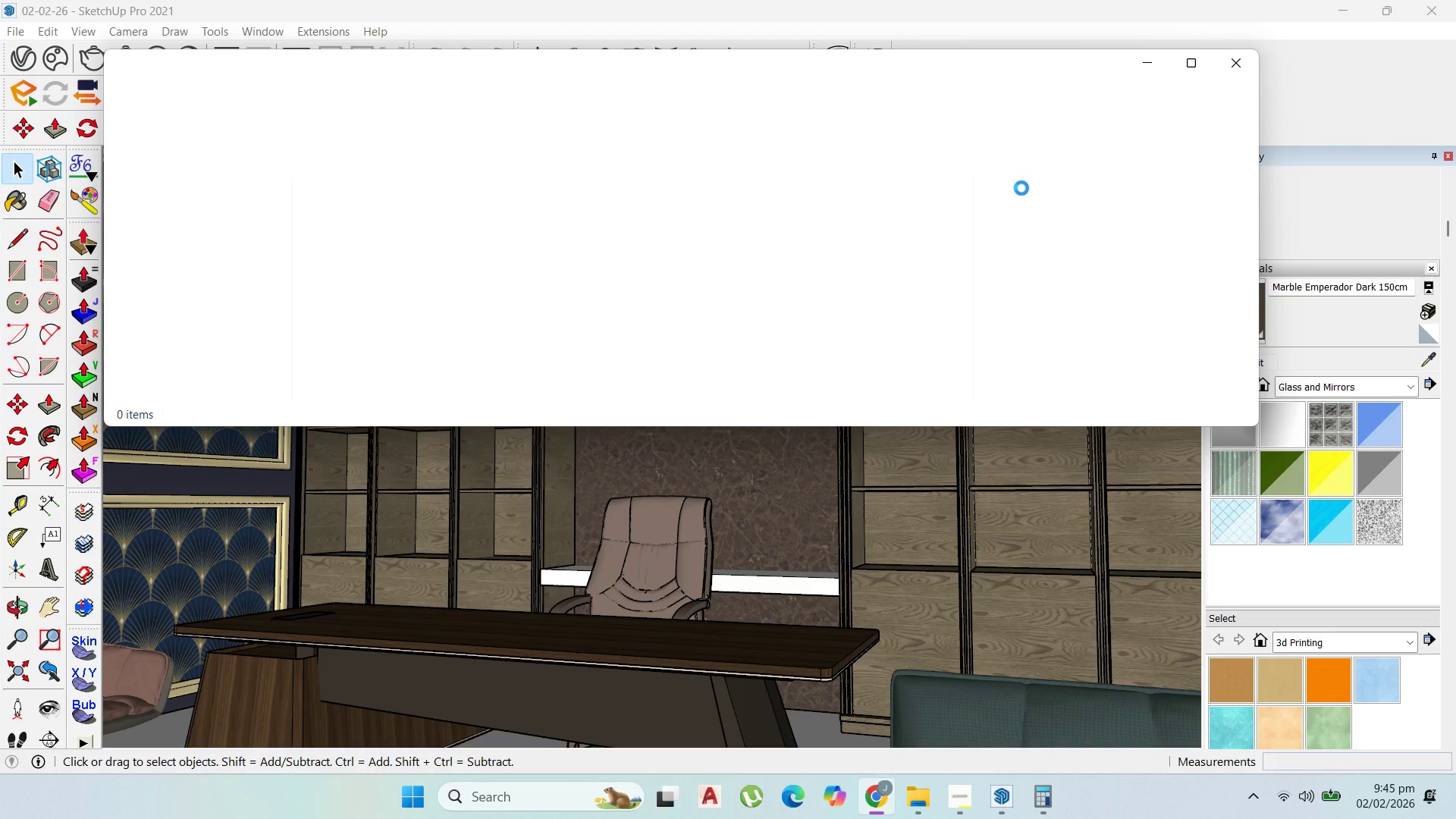 
wait(10.56)
 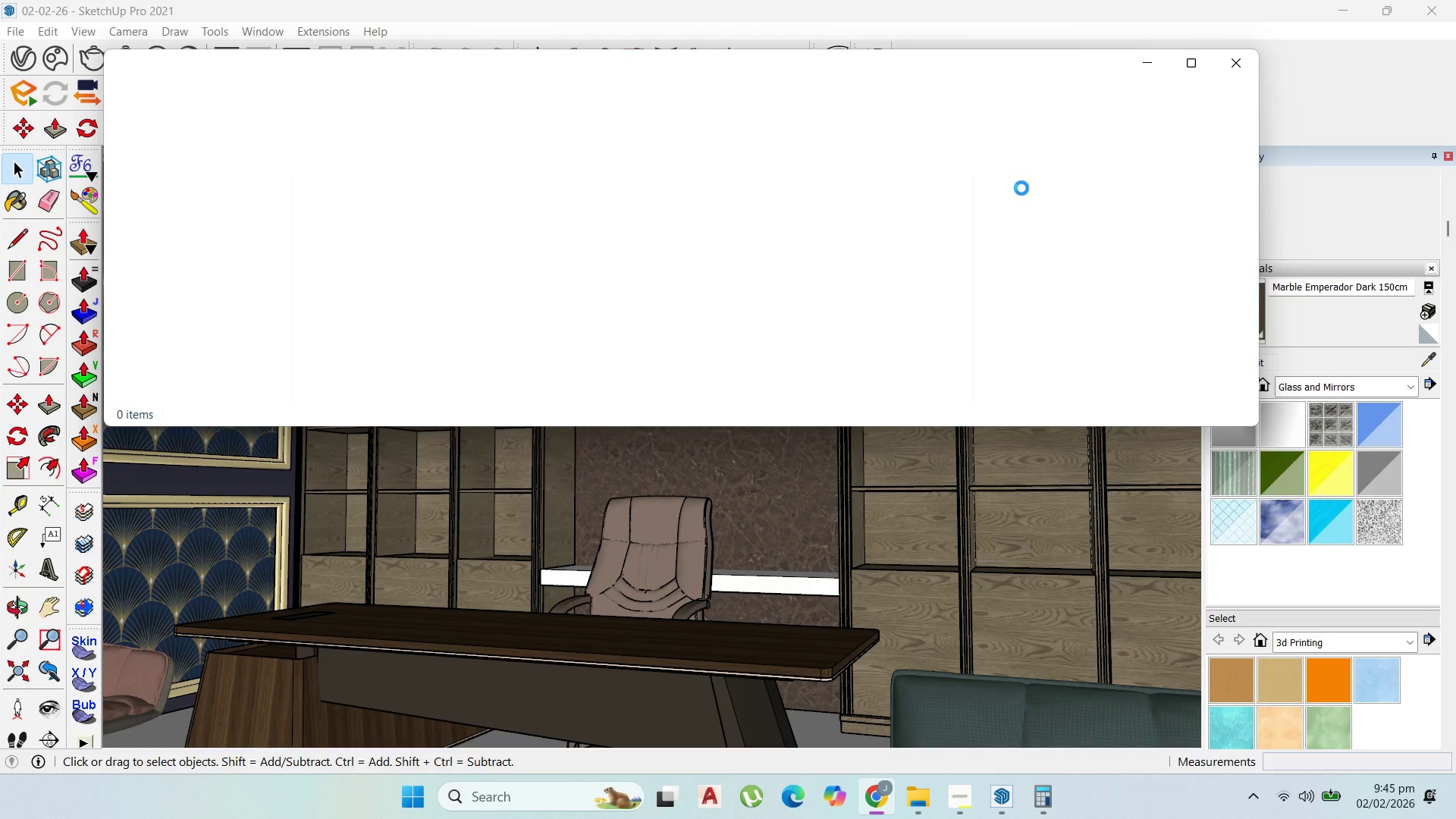 
left_click_drag(start_coordinate=[702, 288], to_coordinate=[751, 571])
 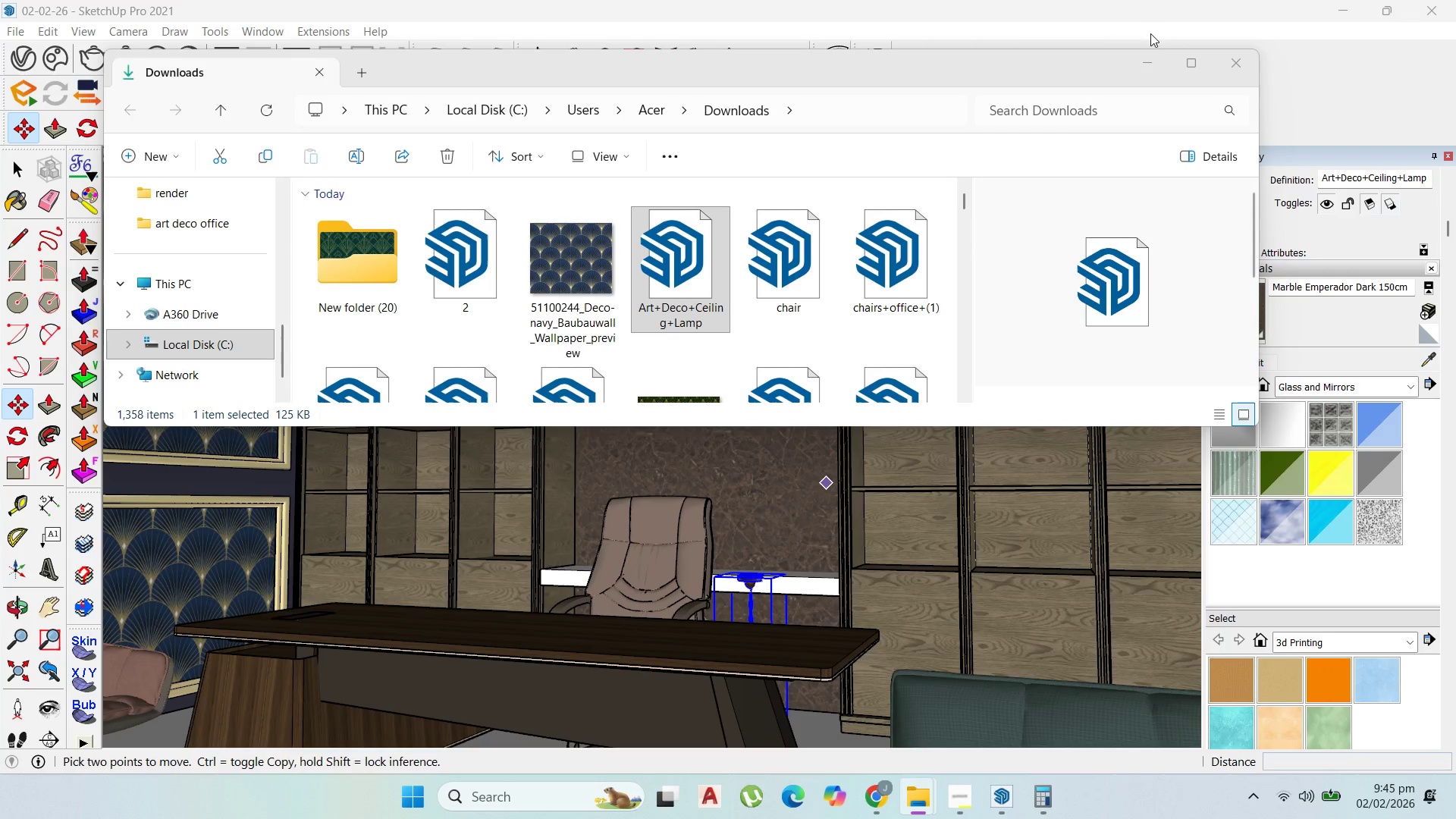 
left_click([1152, 52])
 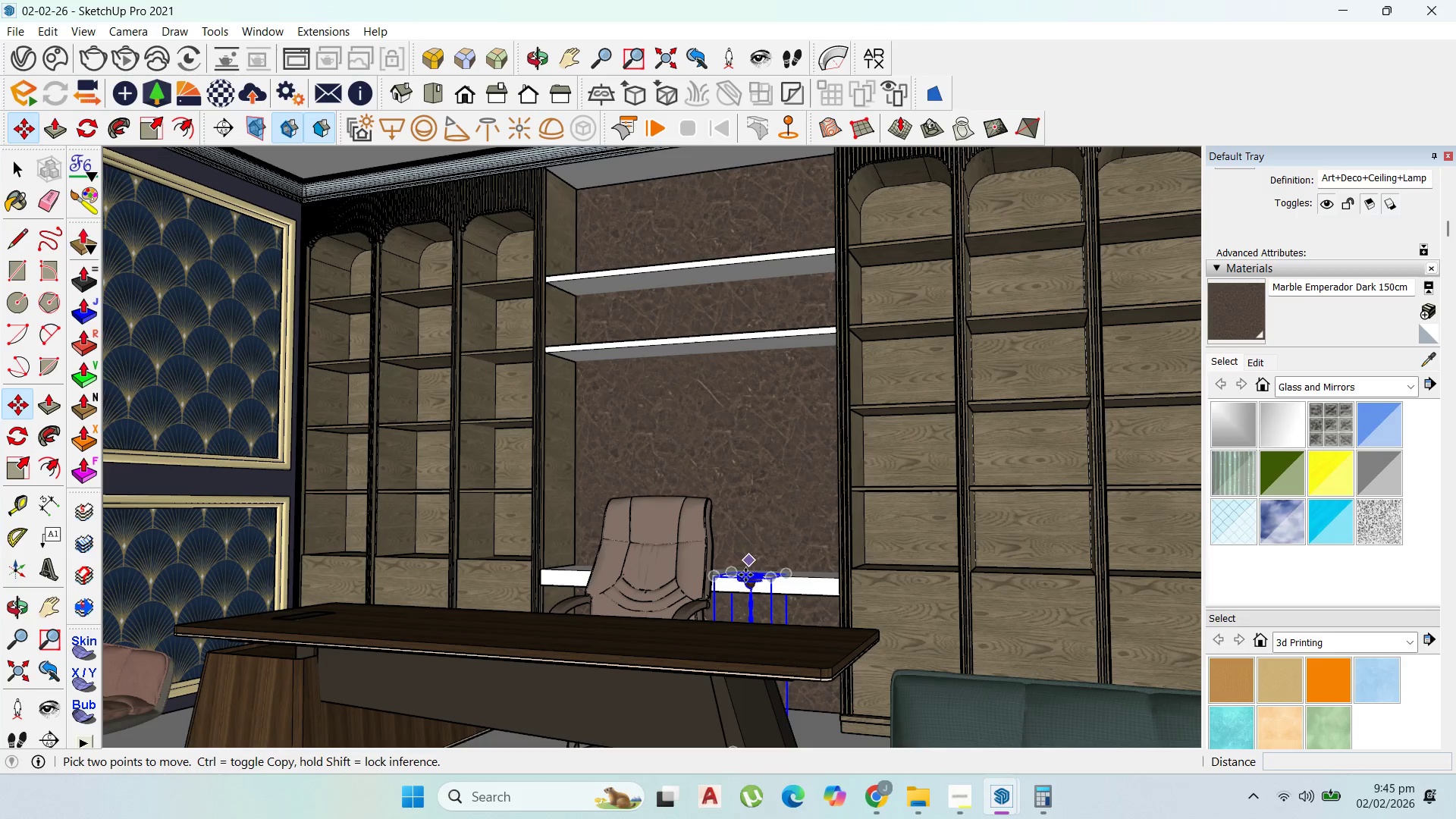 
left_click([745, 575])
 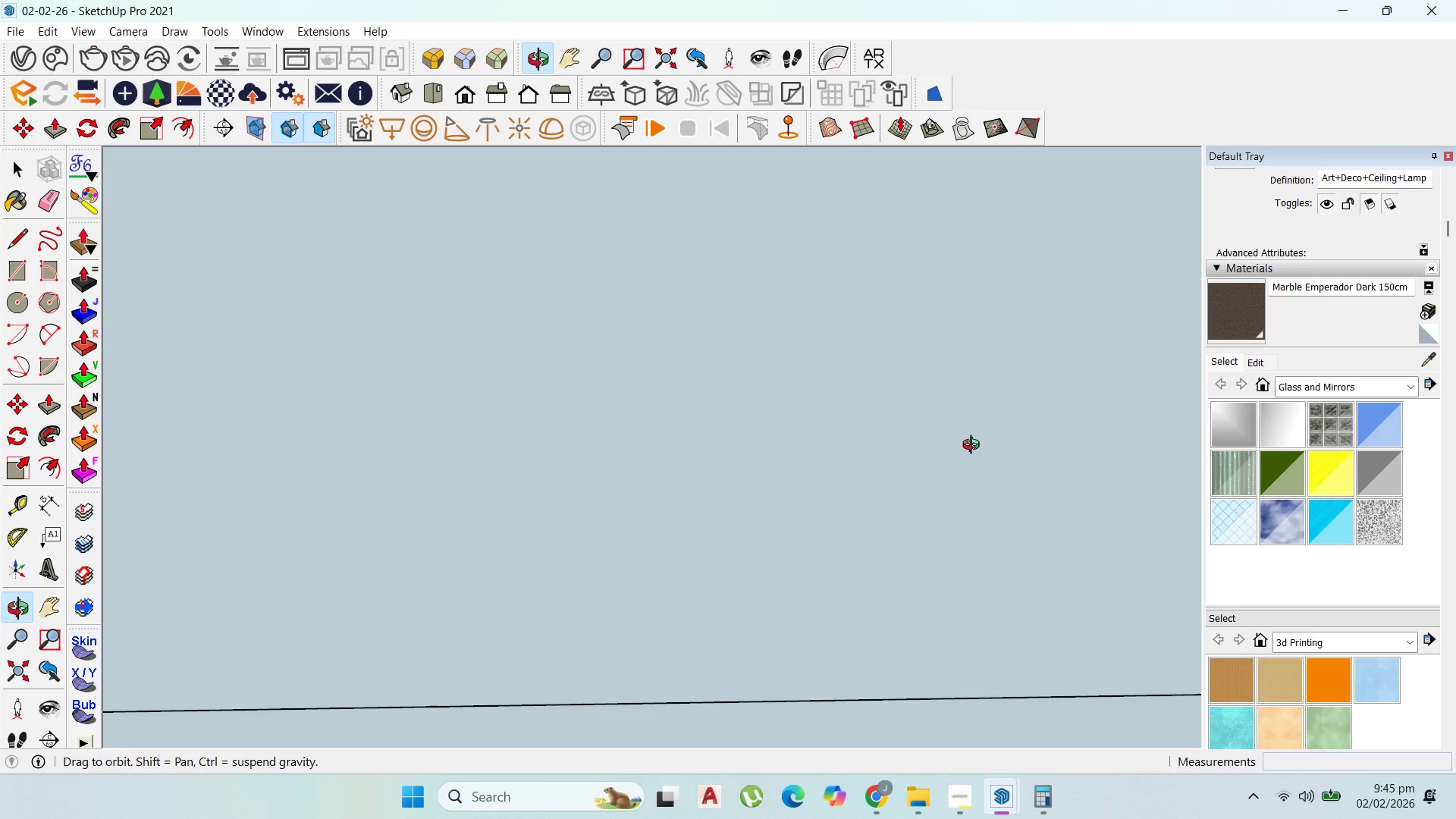 
scroll: coordinate [939, 586], scroll_direction: down, amount: 10.0
 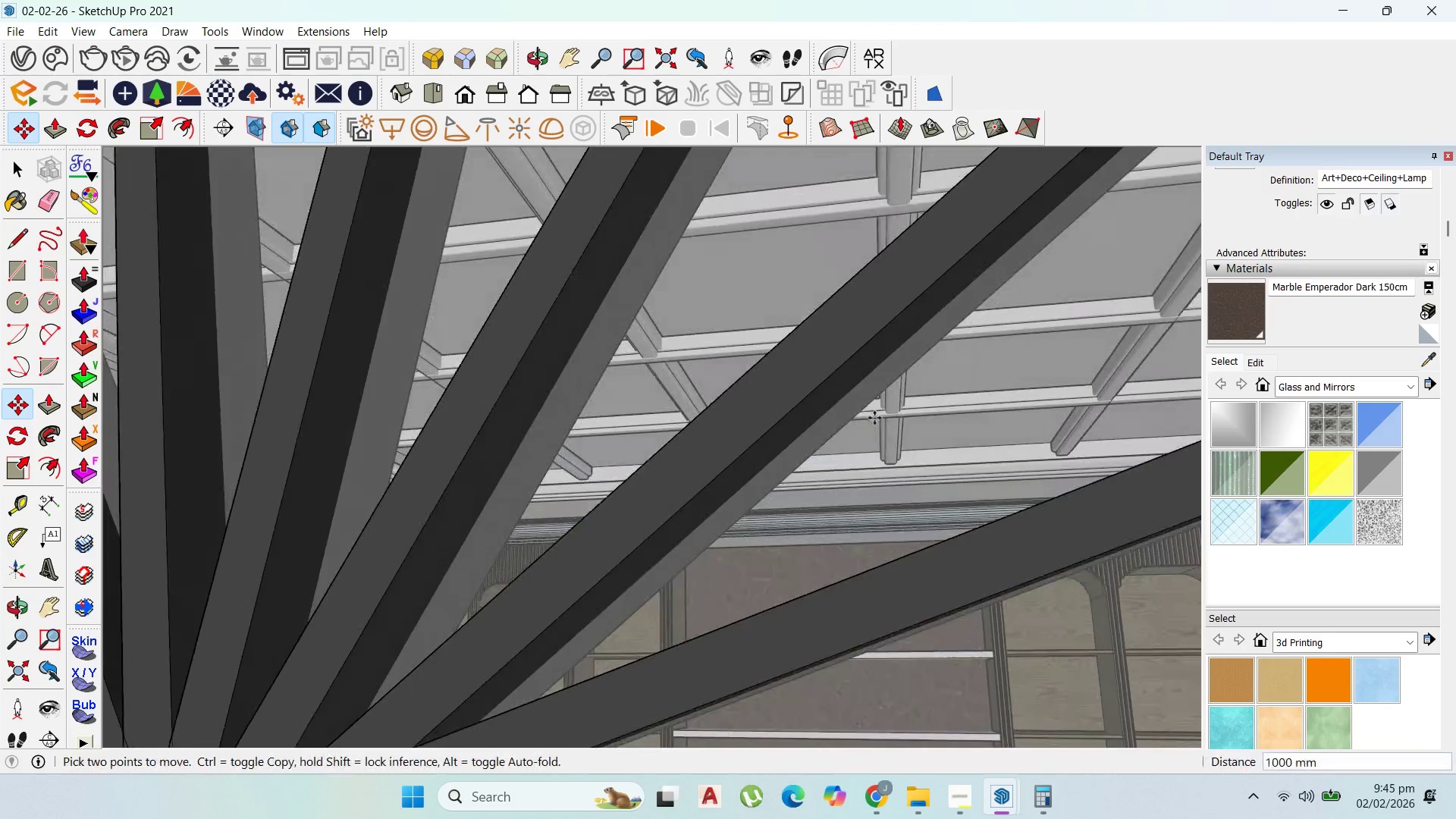 
left_click([800, 250])
 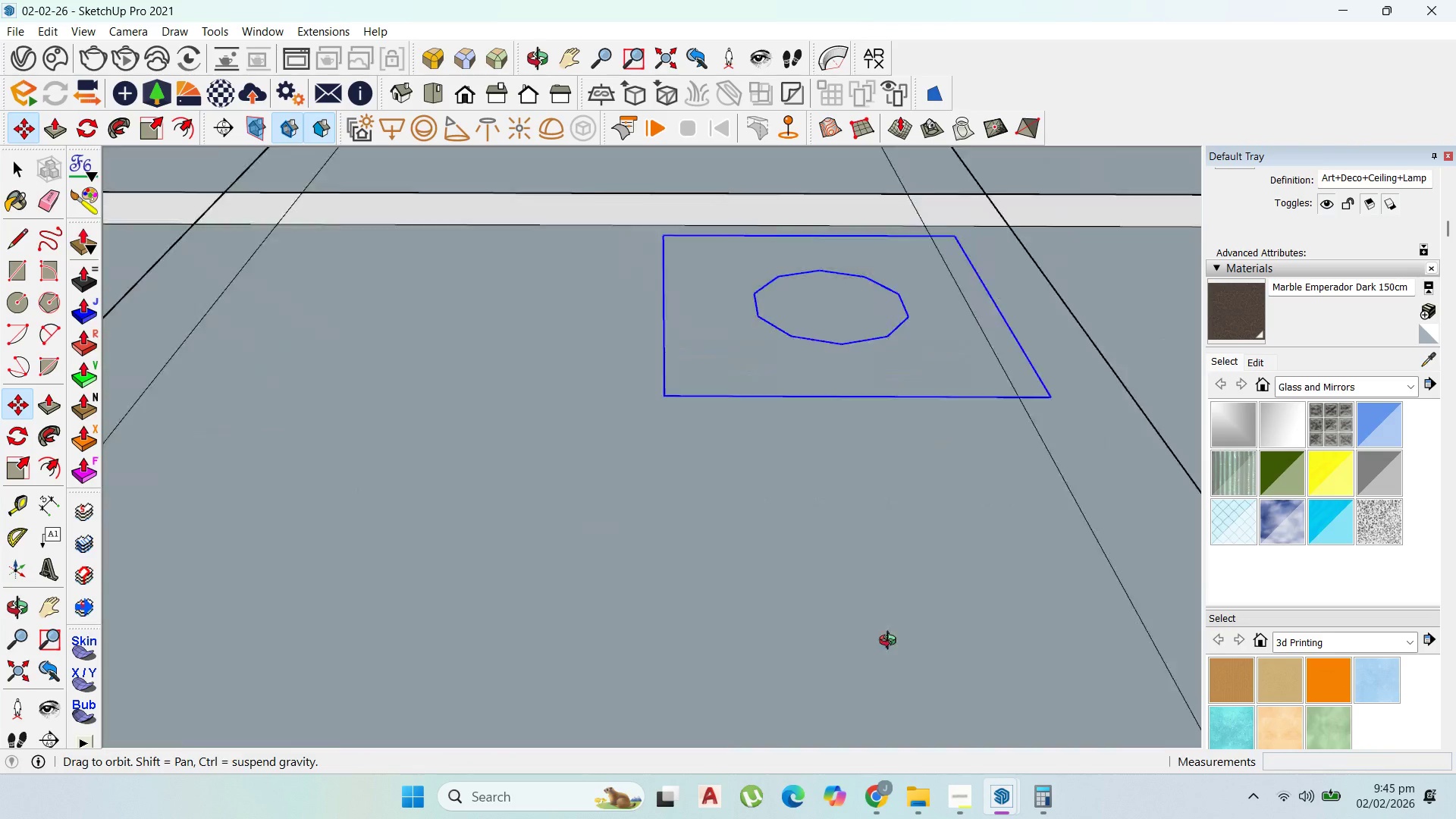 
scroll: coordinate [841, 283], scroll_direction: up, amount: 60.0
 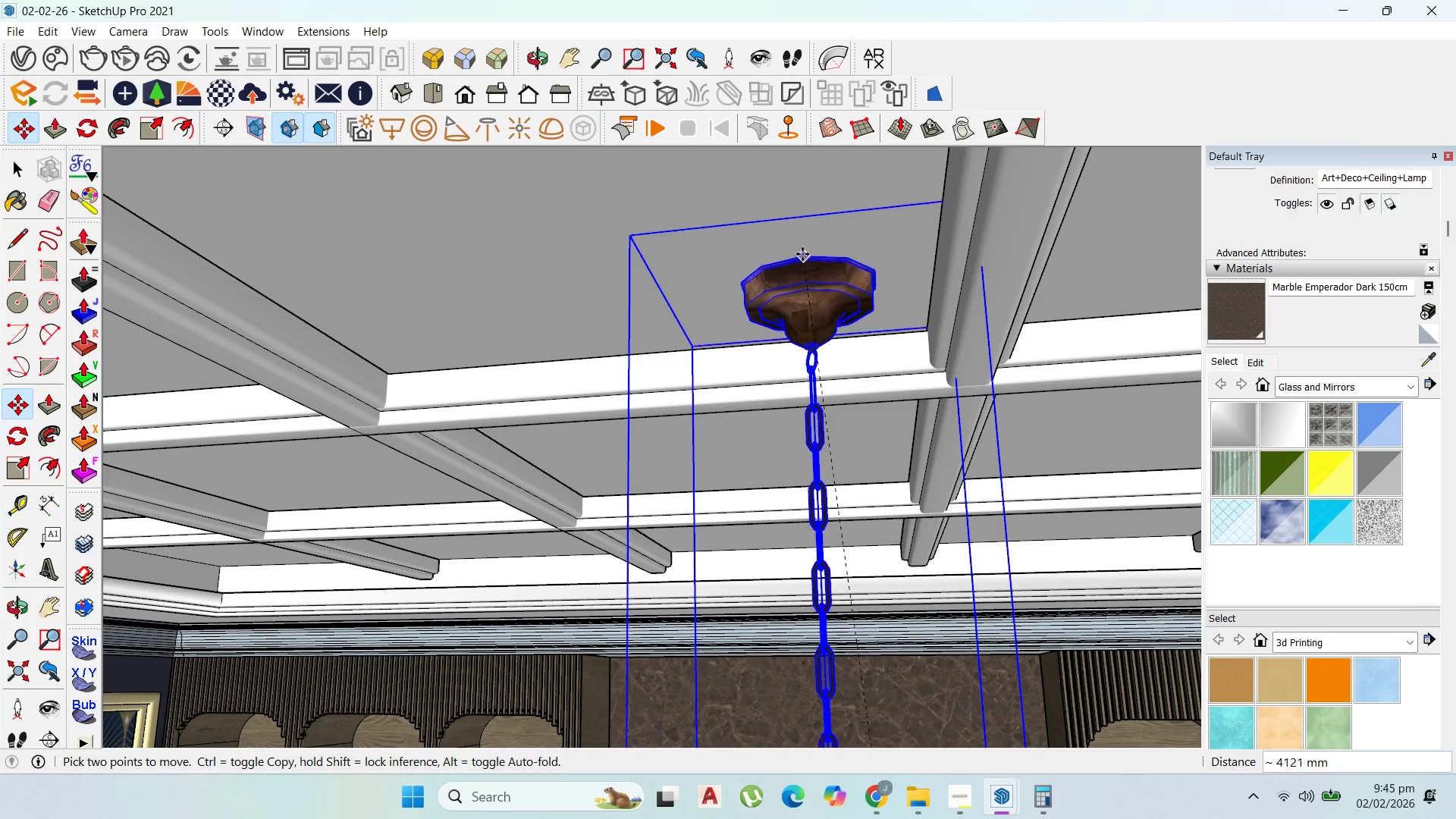 
scroll: coordinate [729, 388], scroll_direction: down, amount: 39.0
 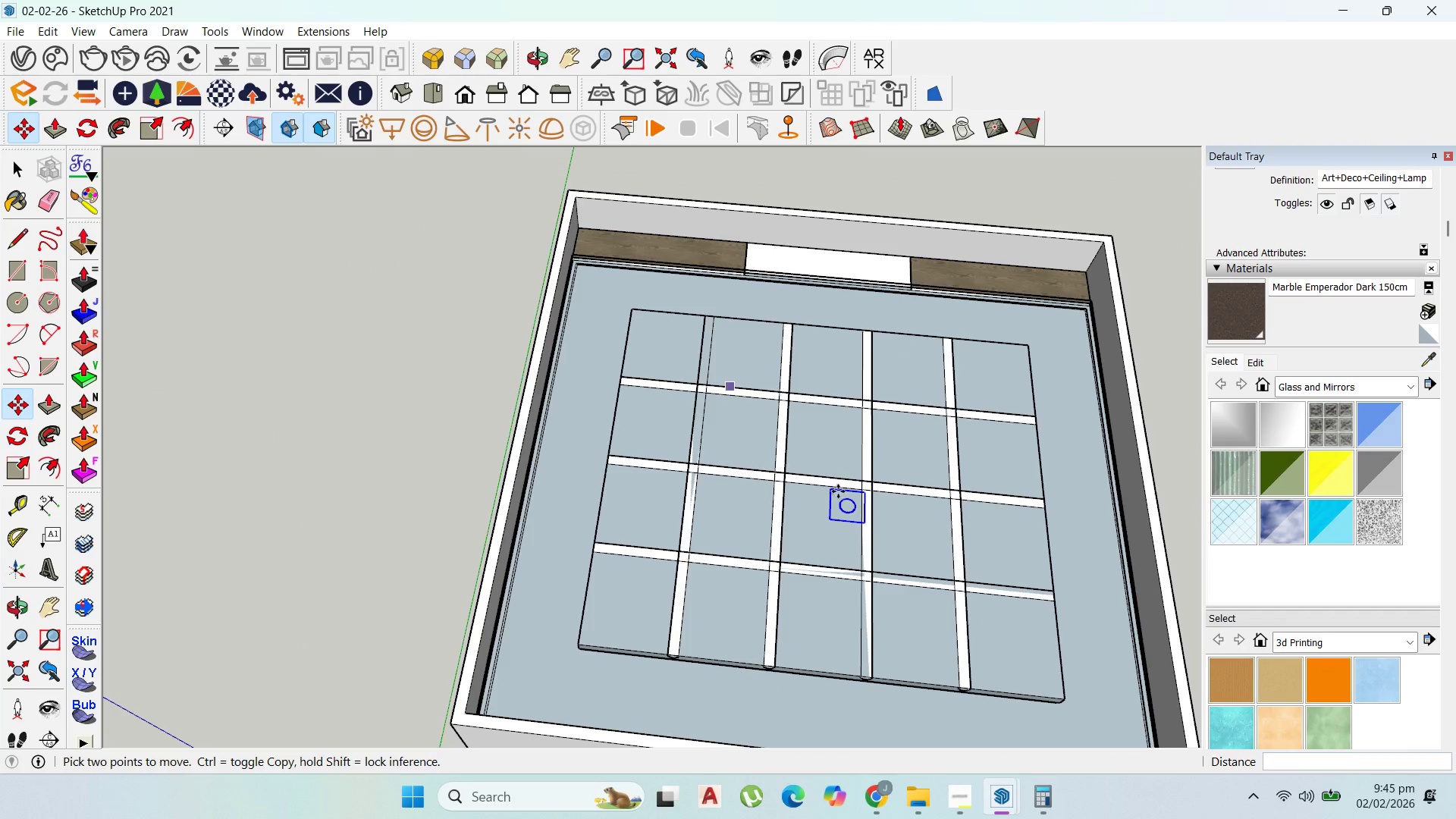 
left_click([849, 507])
 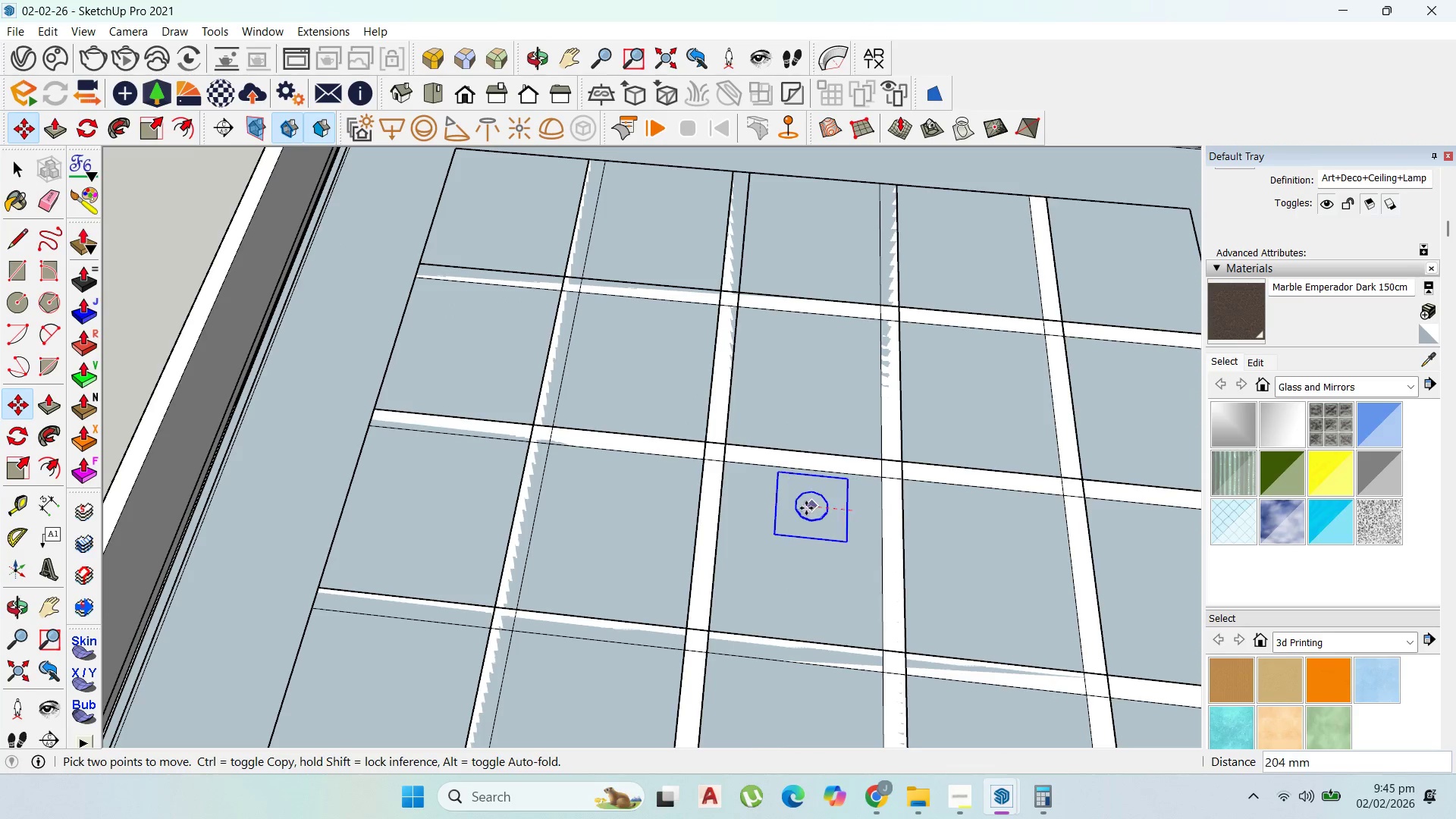 
scroll: coordinate [846, 507], scroll_direction: up, amount: 9.0
 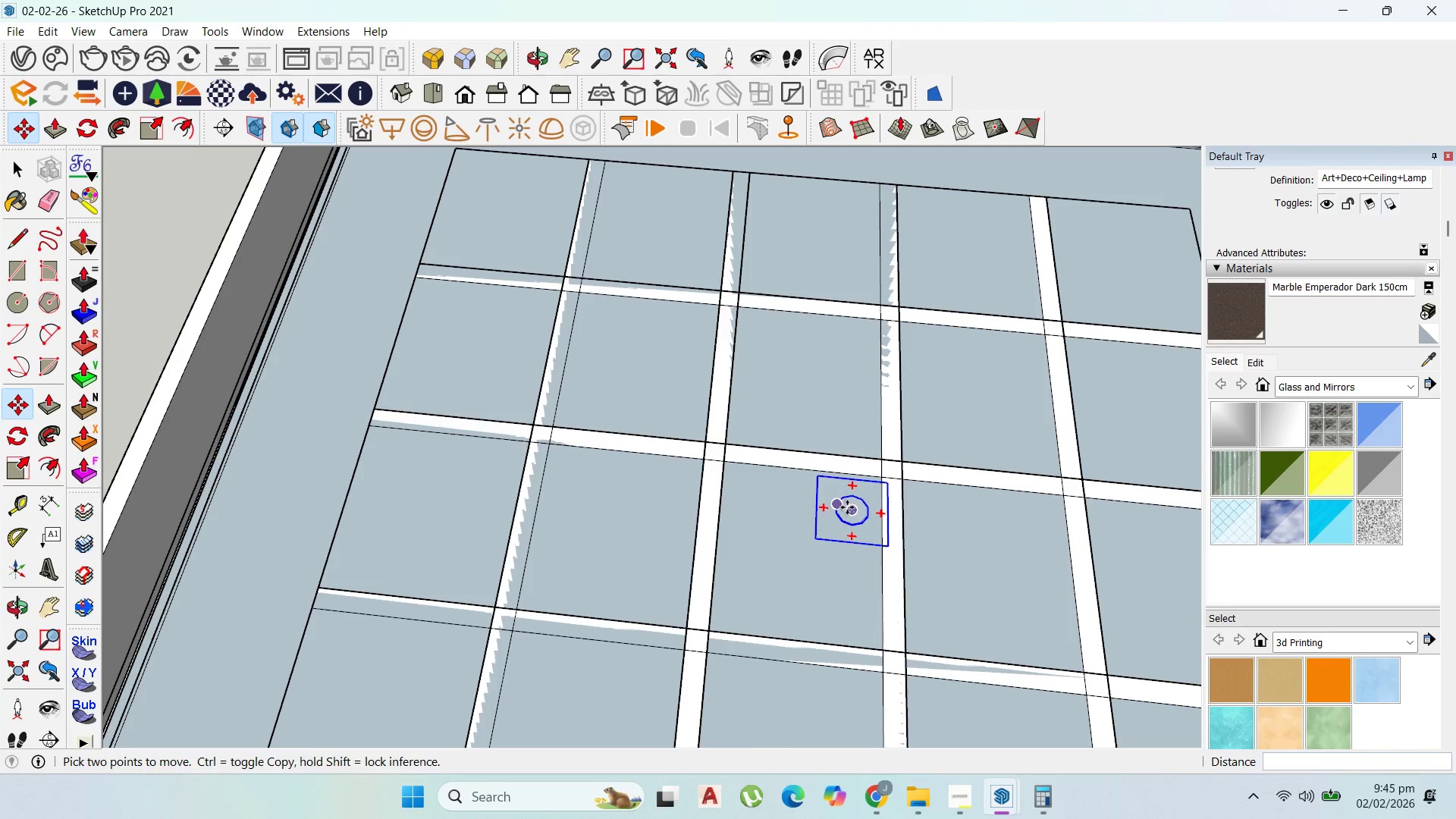 
left_click([801, 507])
 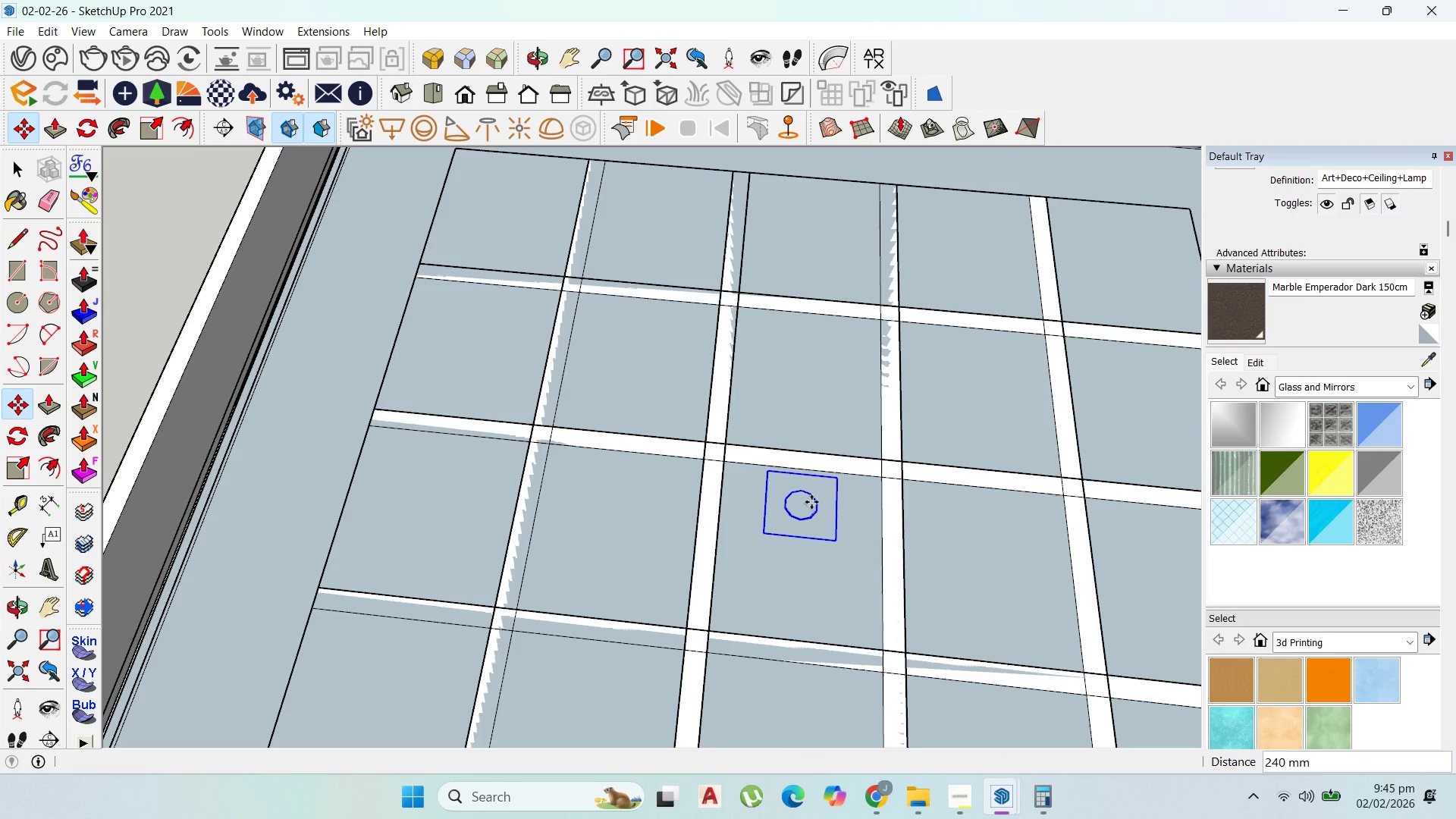 
scroll: coordinate [812, 516], scroll_direction: up, amount: 8.0
 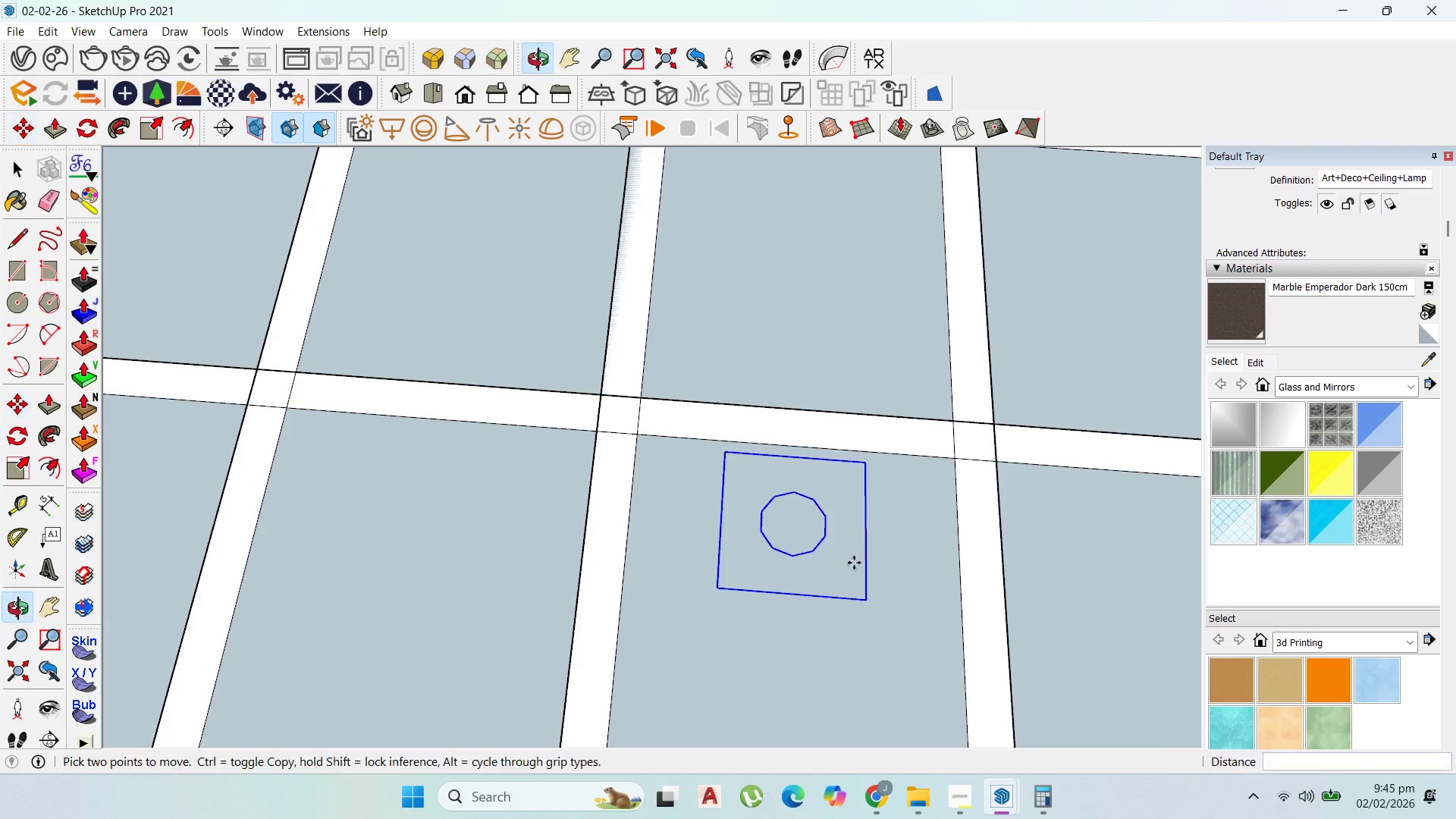 
scroll: coordinate [877, 446], scroll_direction: down, amount: 4.0
 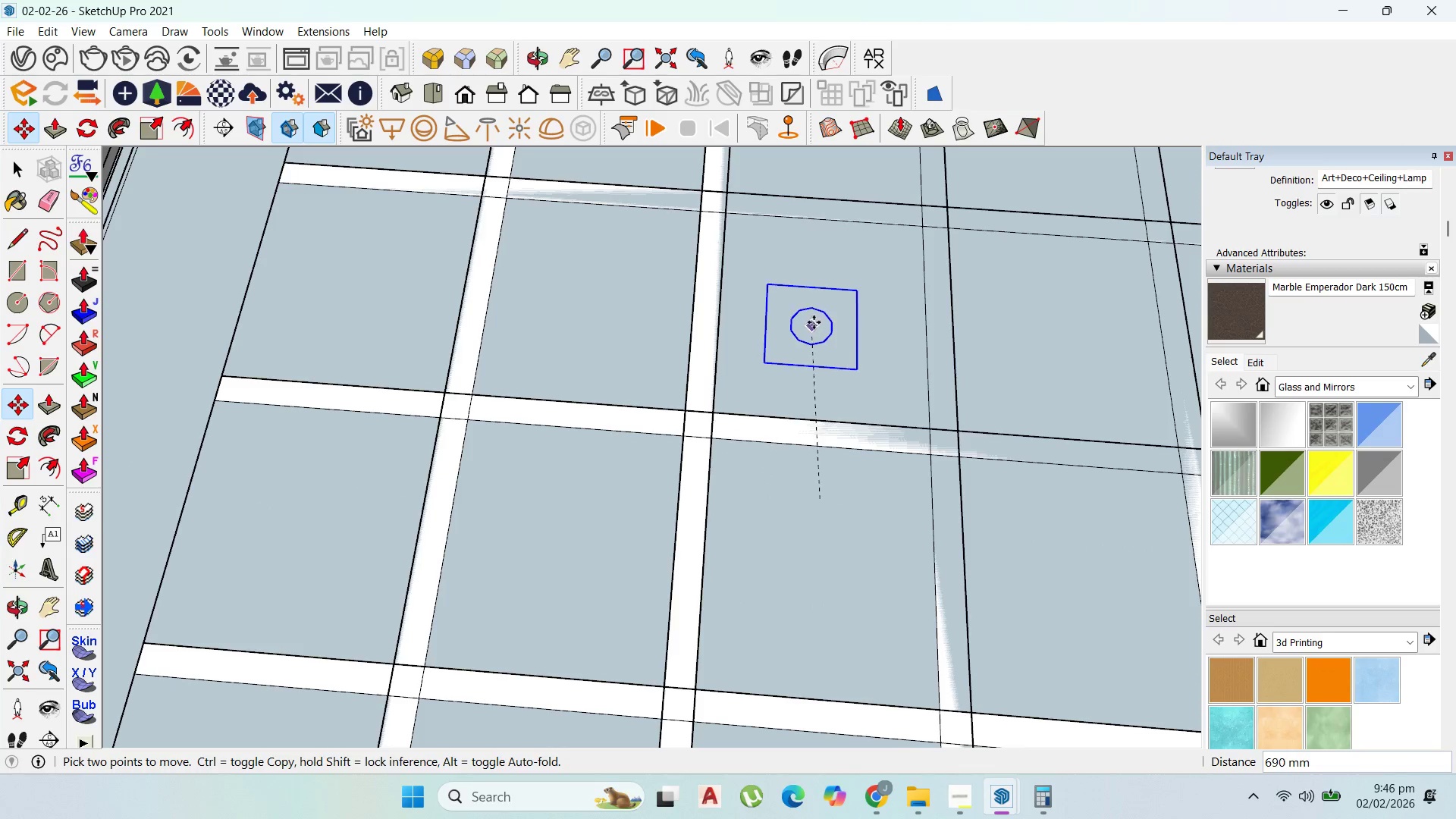 
left_click([817, 320])
 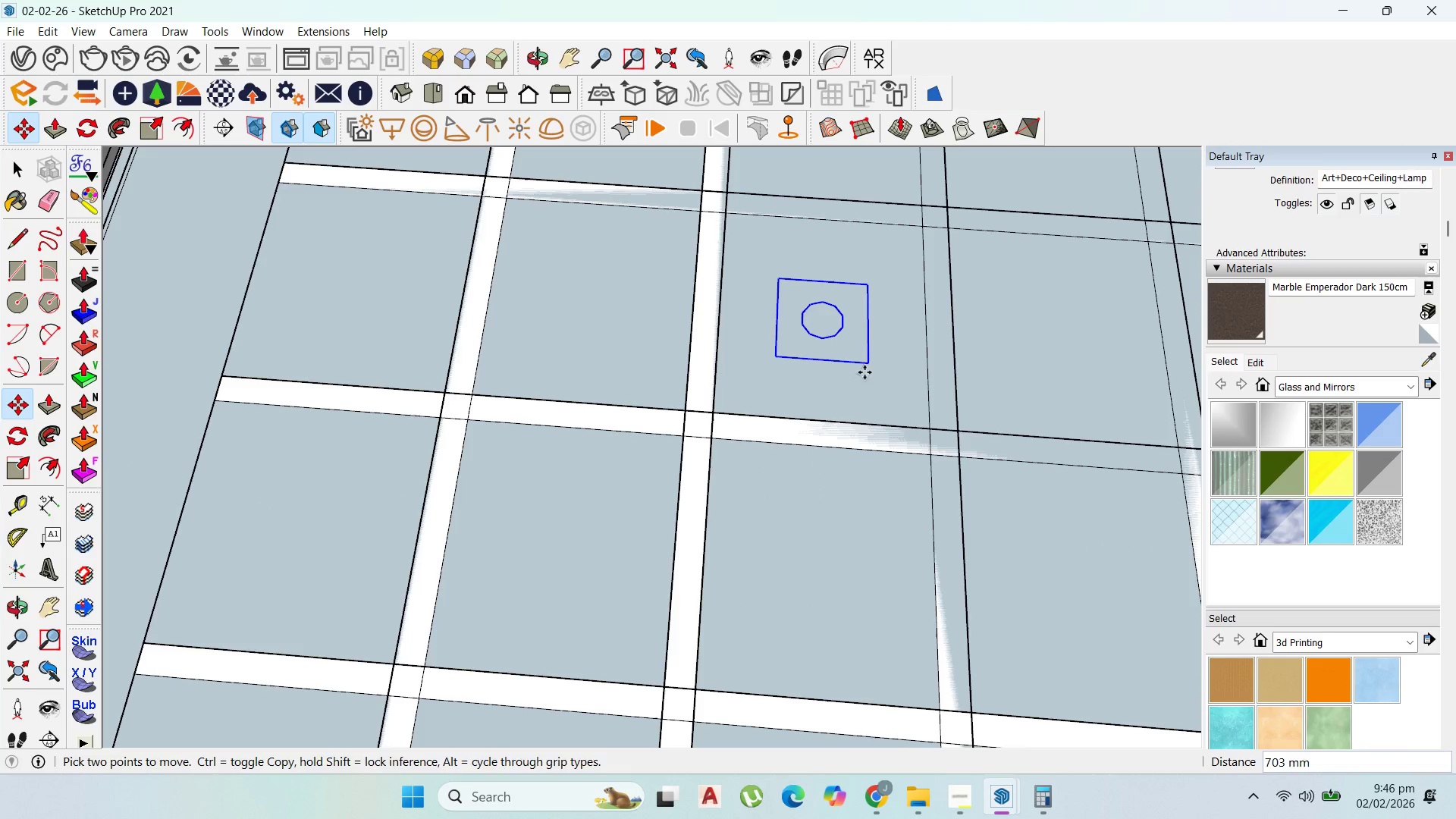 
scroll: coordinate [883, 469], scroll_direction: down, amount: 11.0
 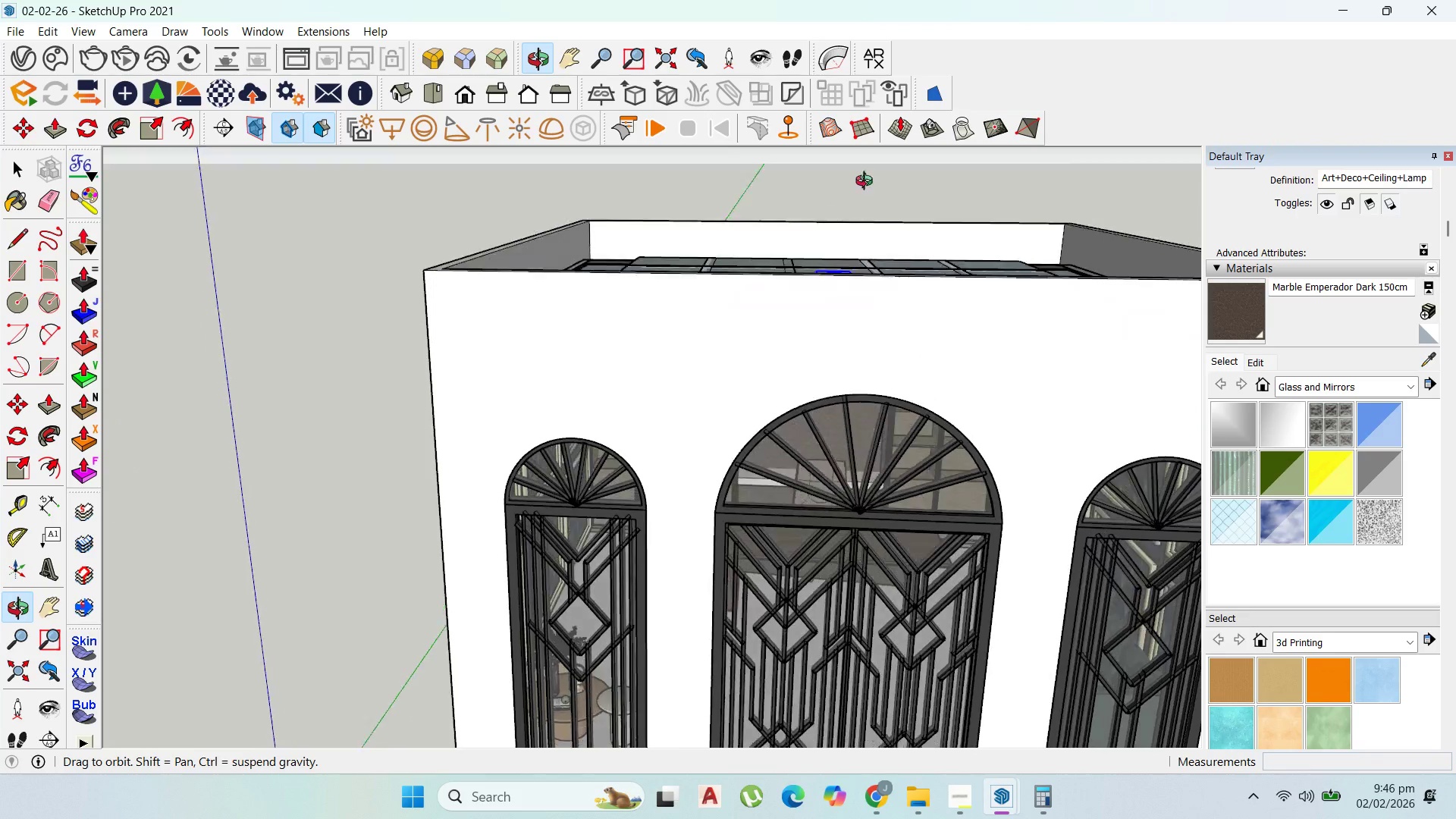 
scroll: coordinate [873, 598], scroll_direction: up, amount: 10.0
 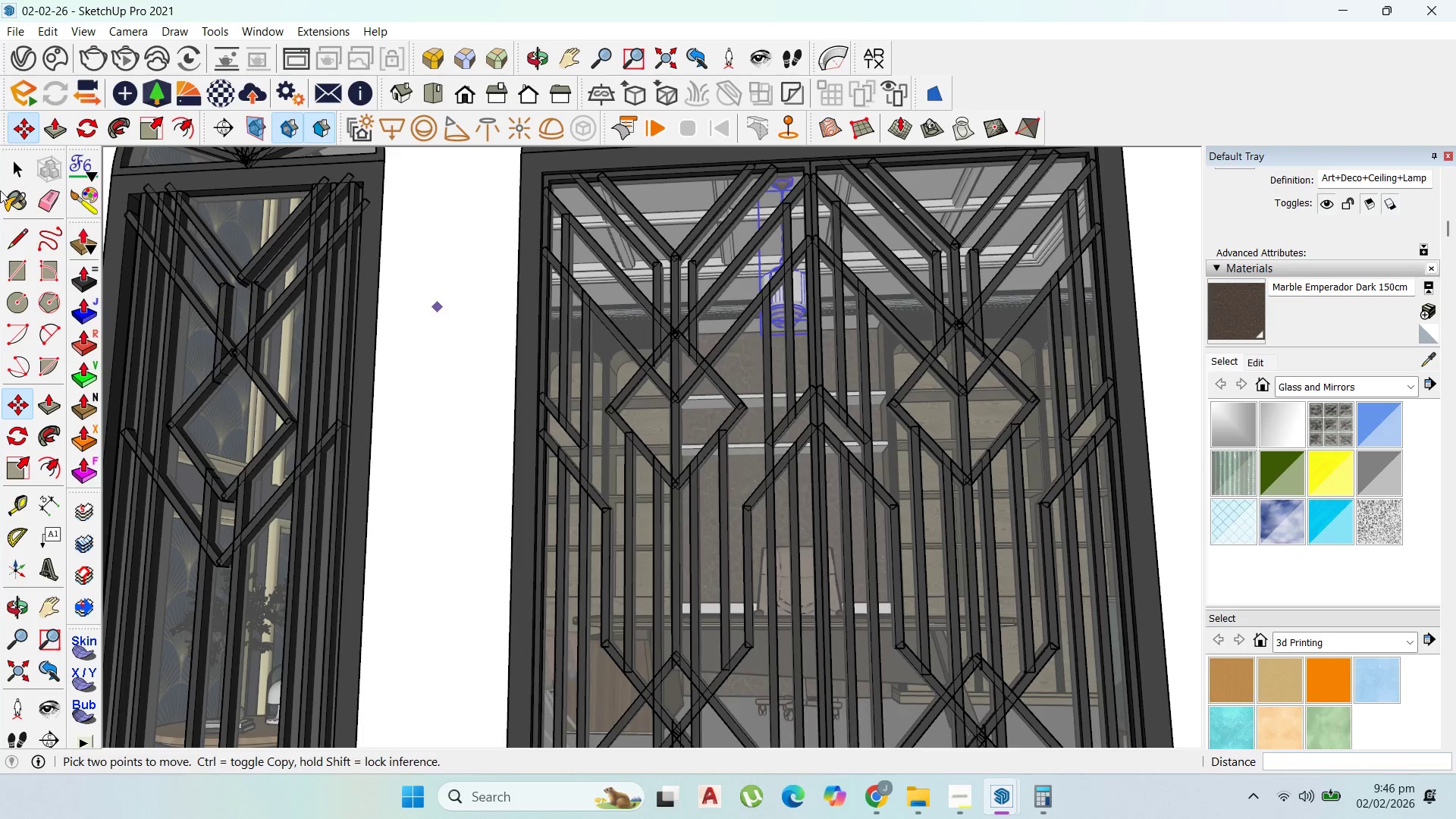 
left_click([14, 156])
 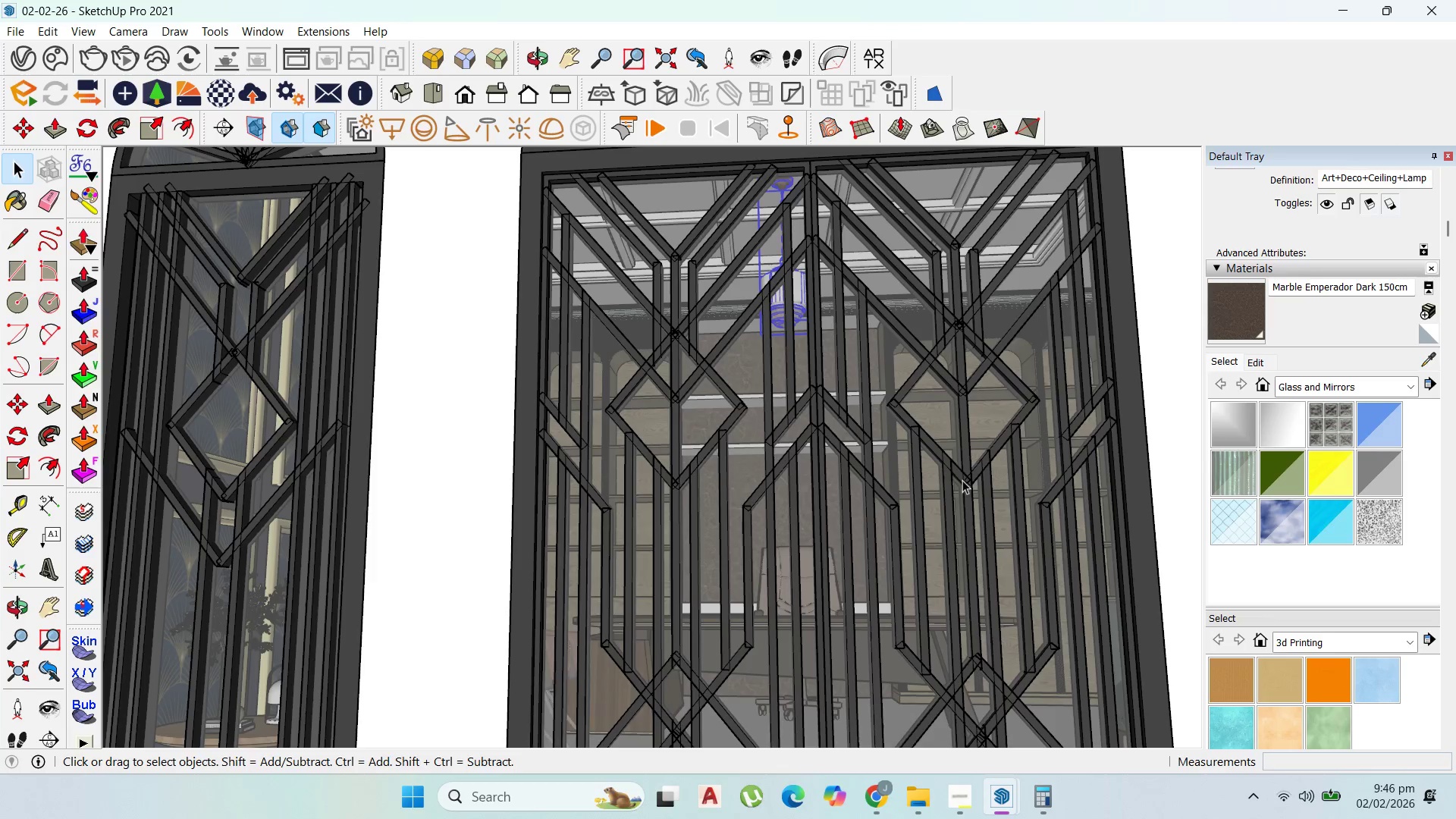 
scroll: coordinate [777, 449], scroll_direction: up, amount: 61.0
 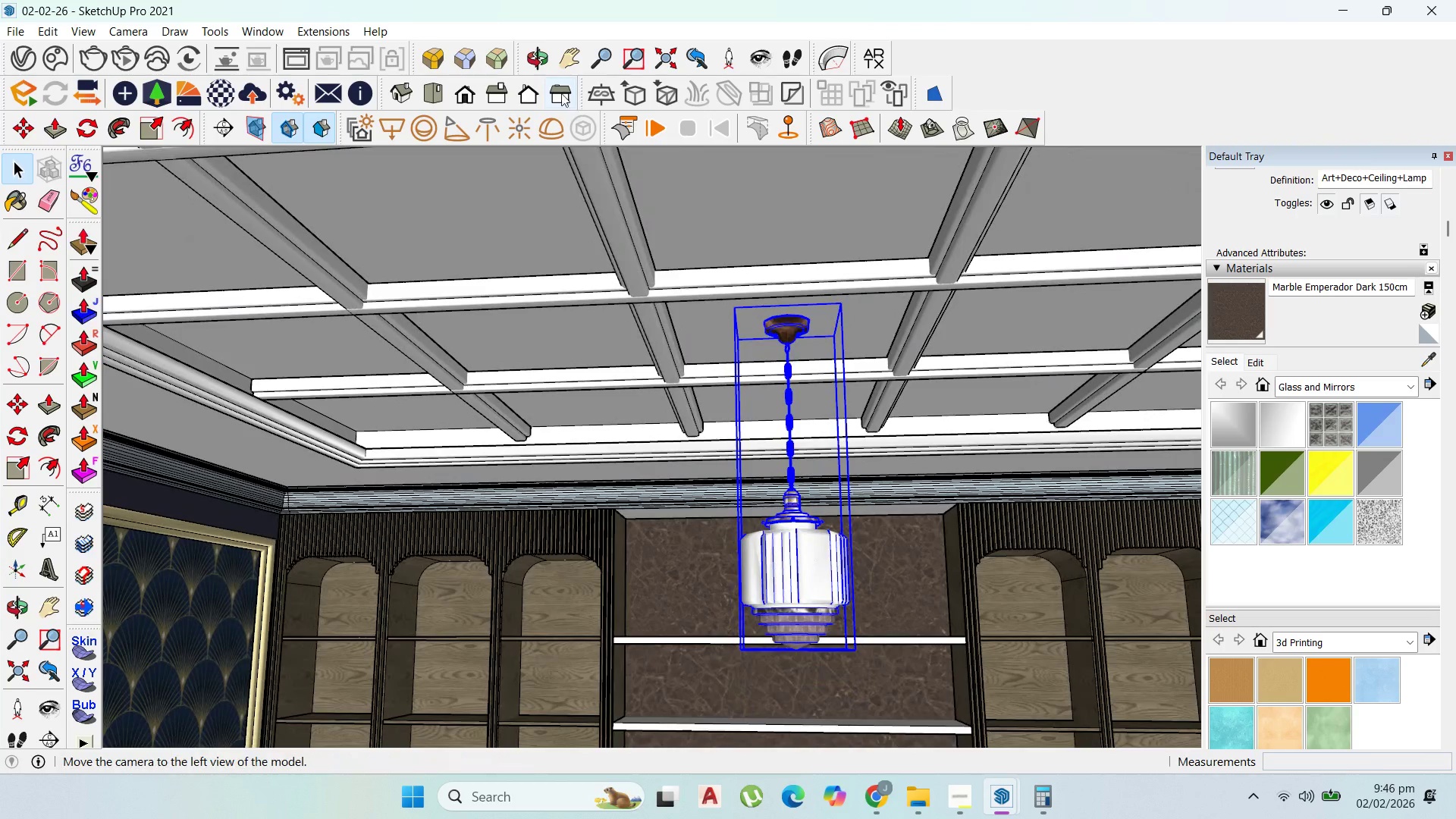 
left_click([568, 60])
 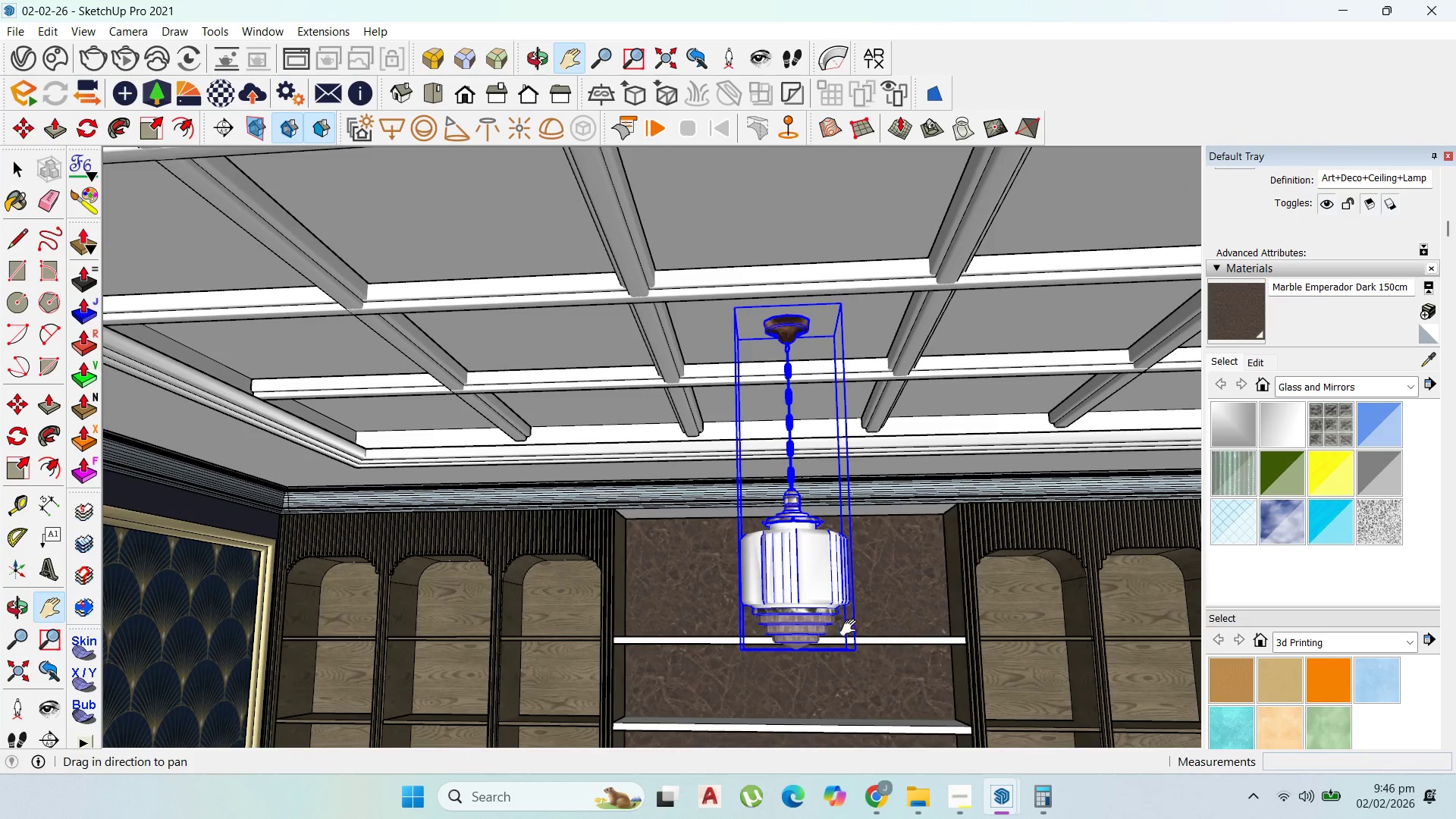 
left_click_drag(start_coordinate=[850, 622], to_coordinate=[763, 299])
 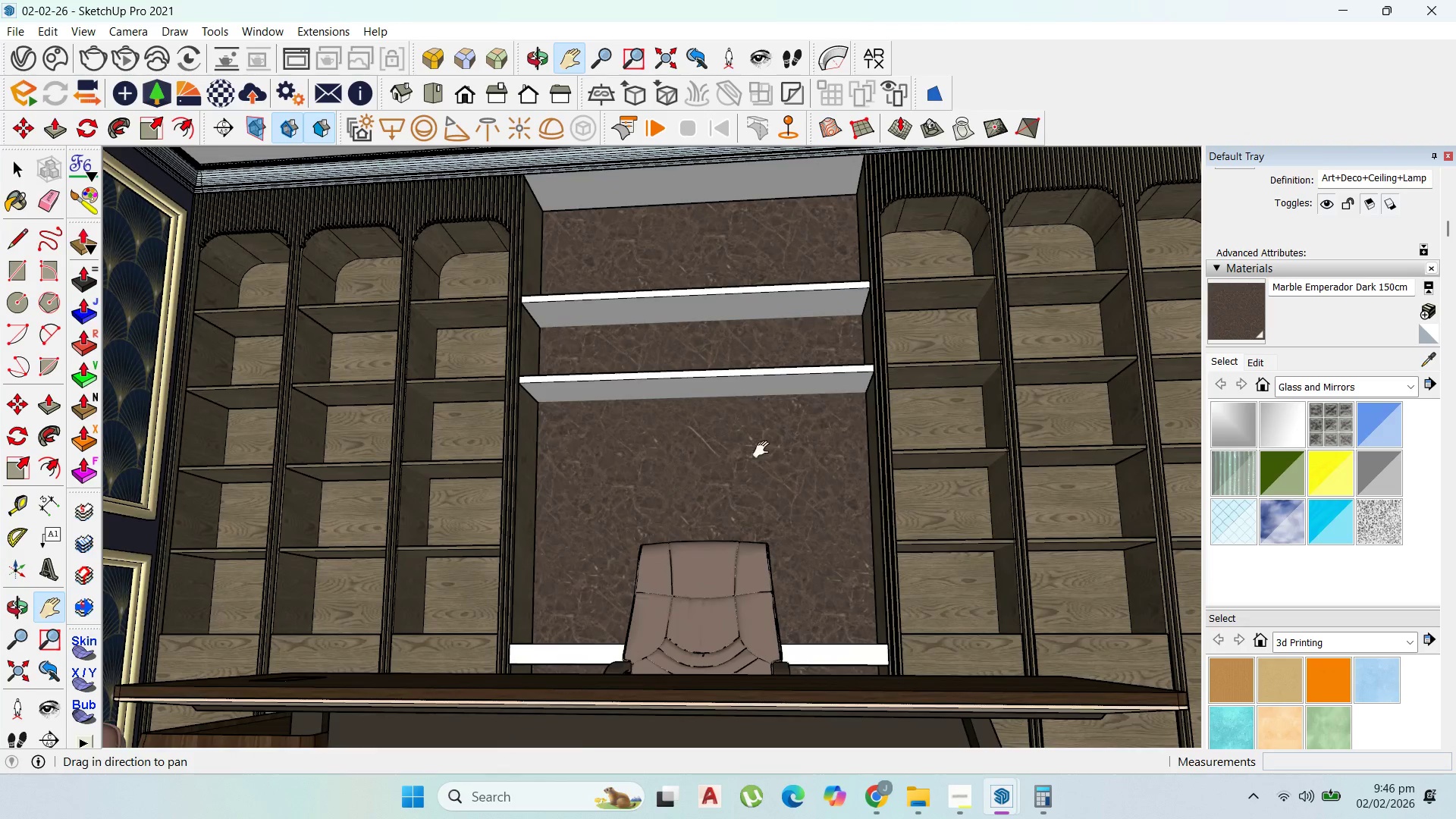 
scroll: coordinate [766, 479], scroll_direction: down, amount: 3.0
 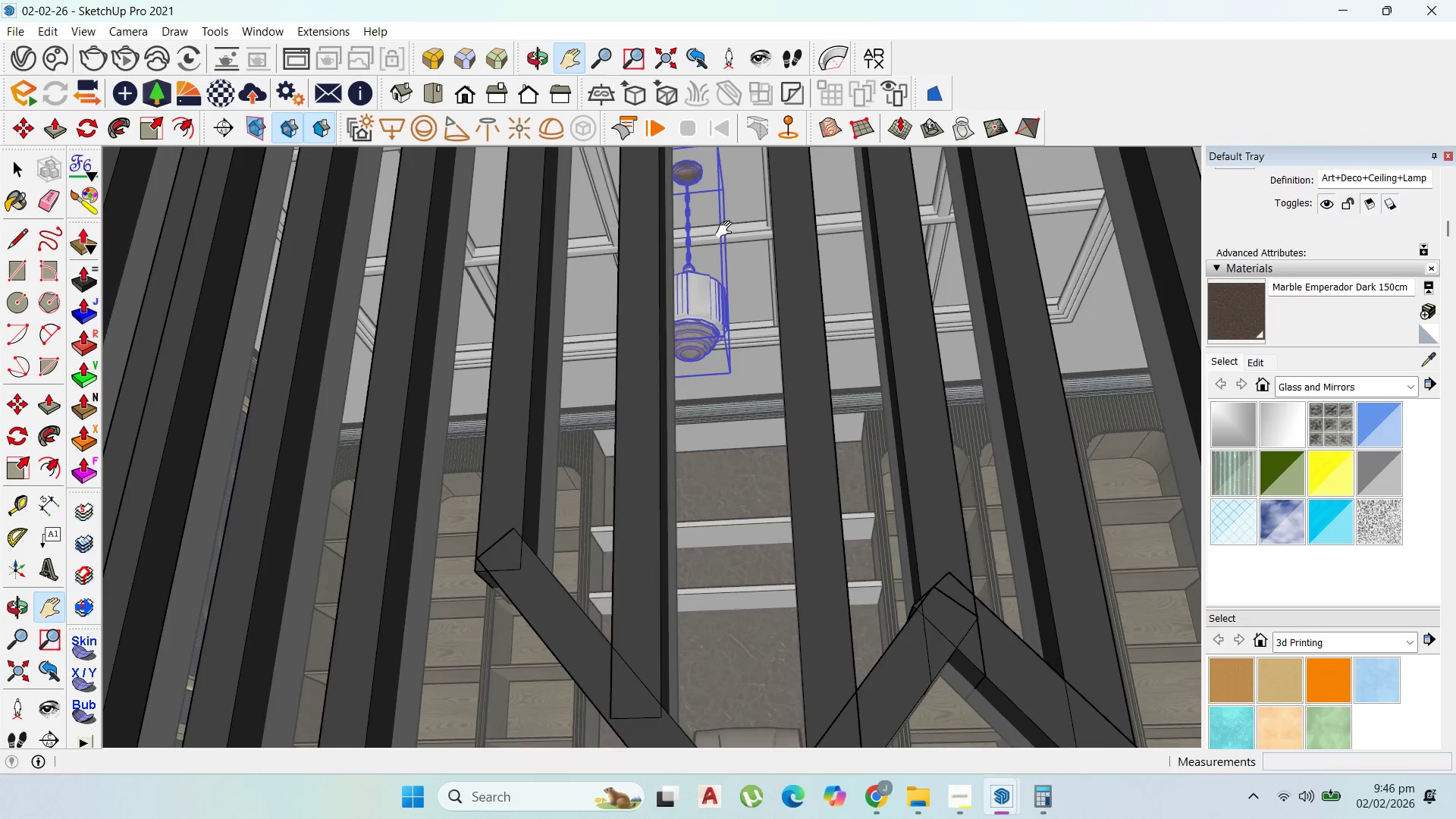 
scroll: coordinate [735, 531], scroll_direction: up, amount: 32.0
 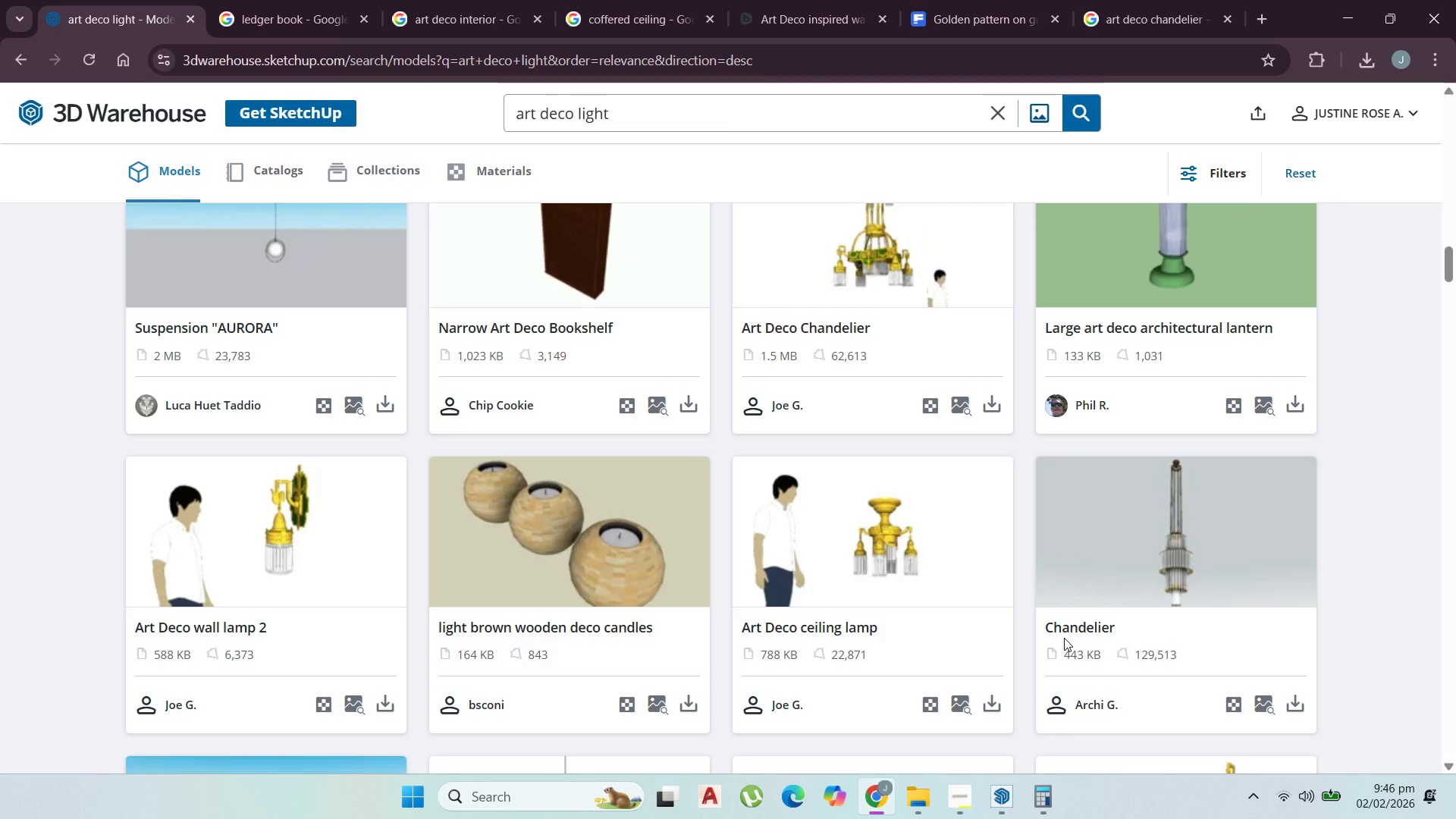 
scroll: coordinate [1188, 608], scroll_direction: none, amount: 0.0
 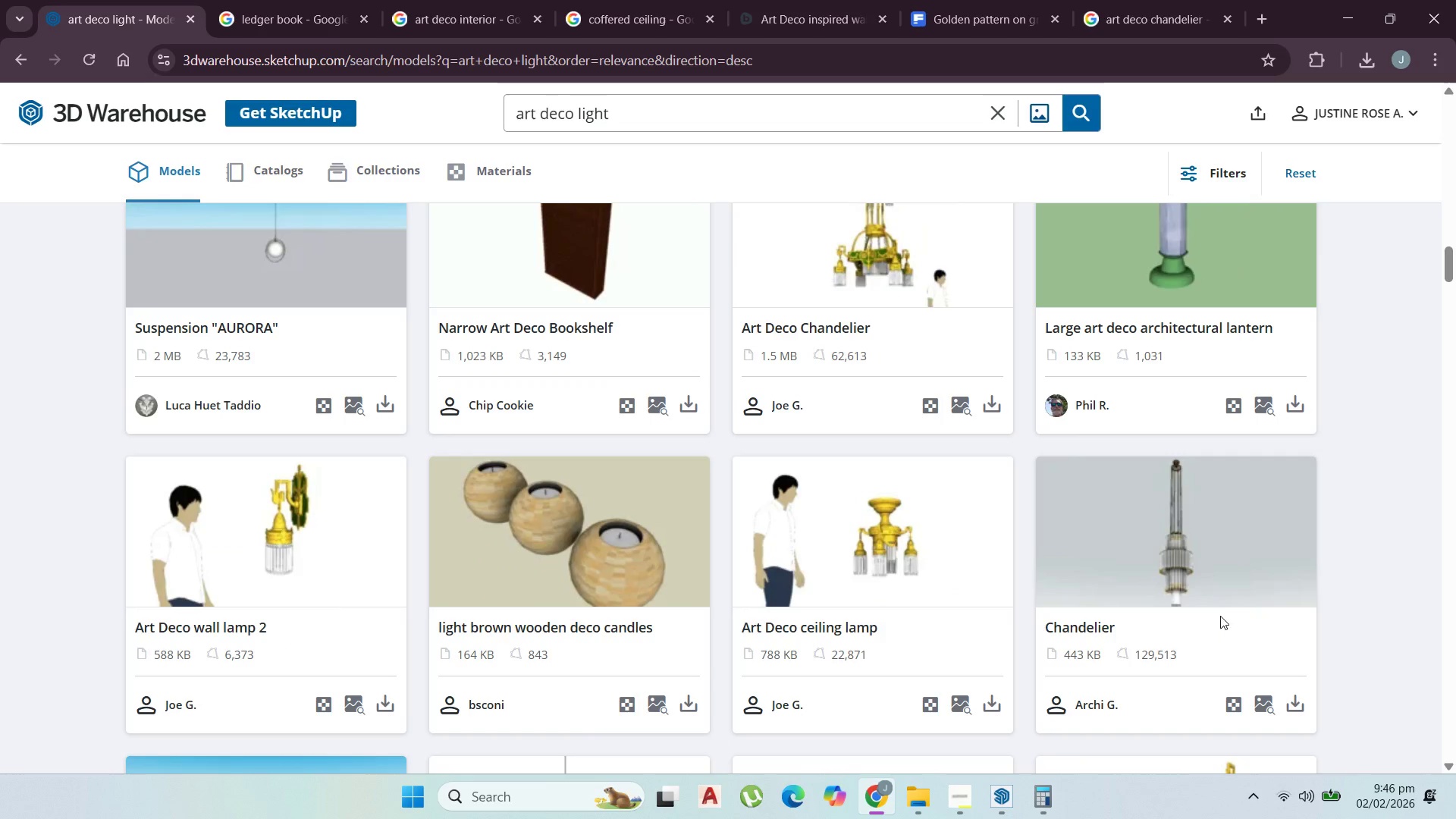 
scroll: coordinate [1121, 547], scroll_direction: up, amount: 8.0
 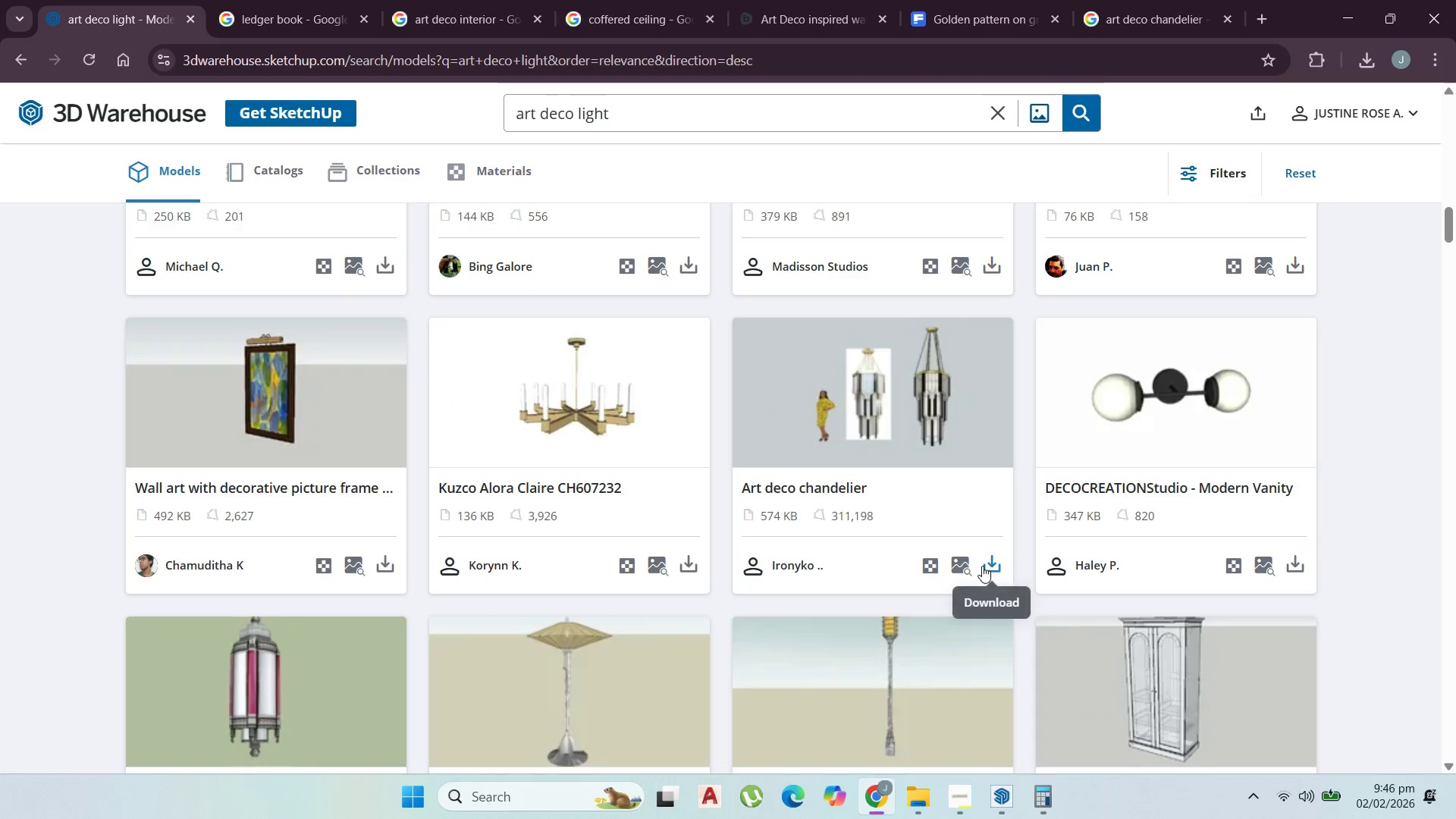 
left_click([990, 566])
 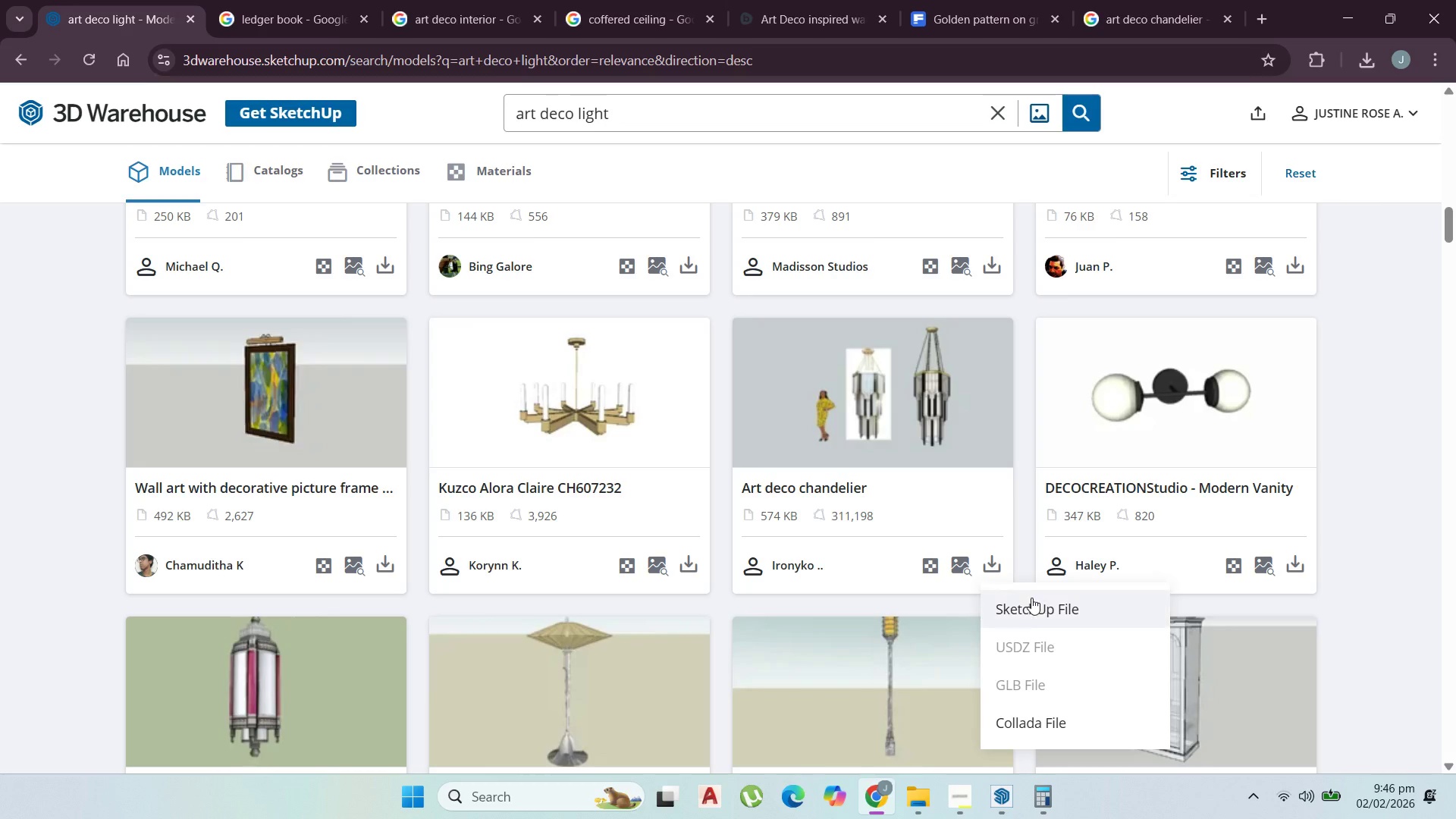 
left_click([1034, 601])
 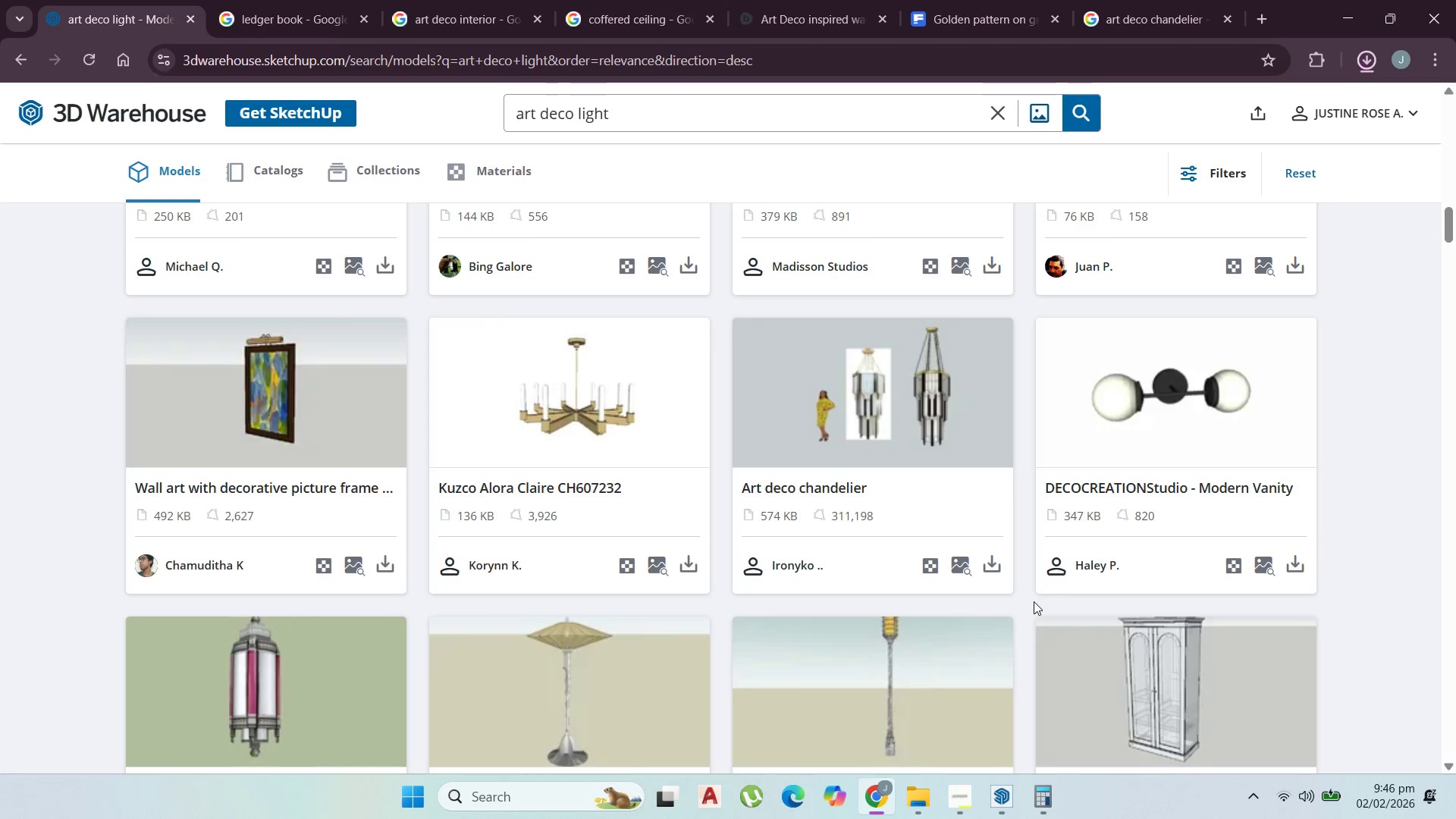 
scroll: coordinate [1036, 601], scroll_direction: down, amount: 1.0
 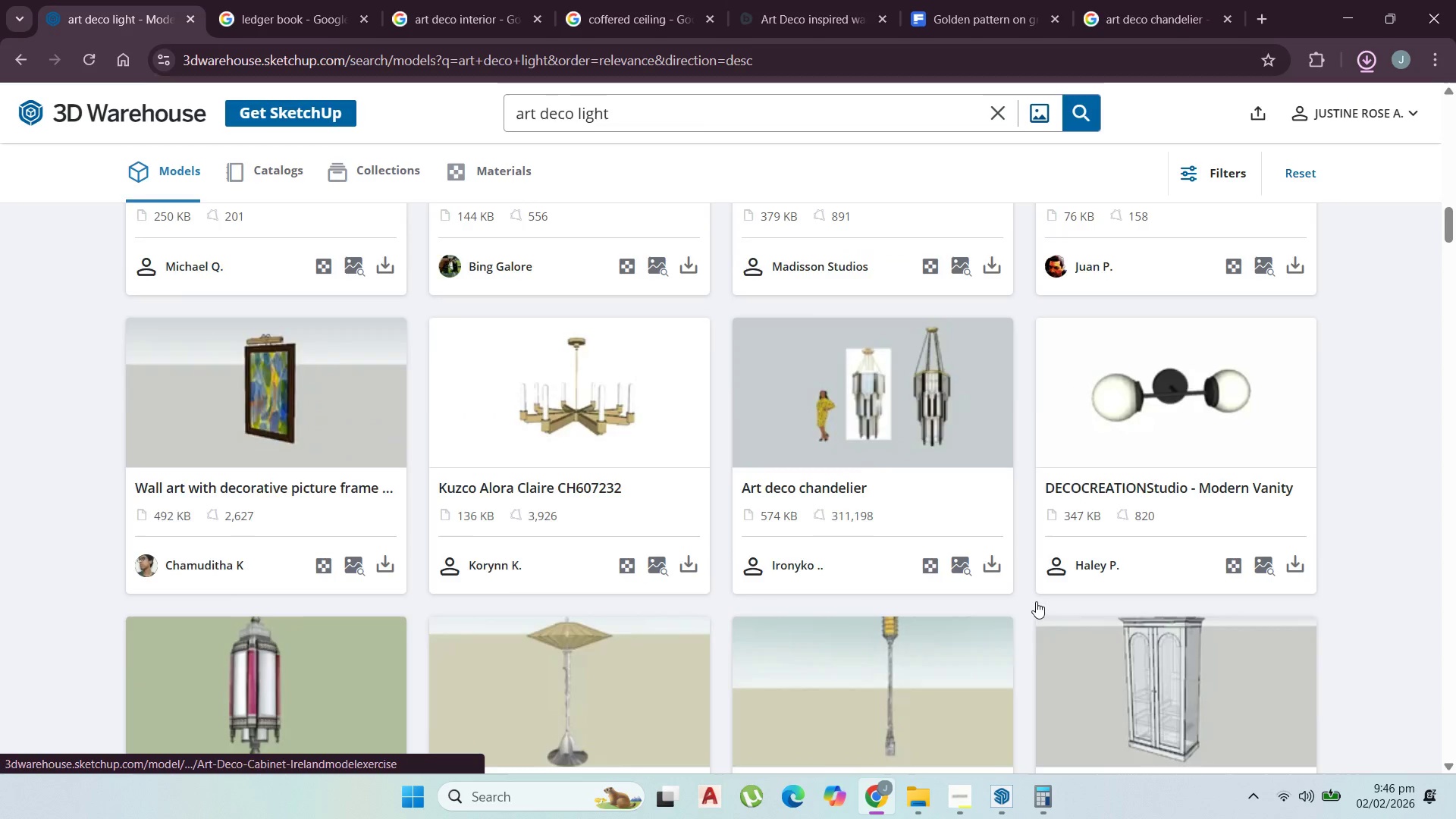 
scroll: coordinate [1036, 601], scroll_direction: up, amount: 2.0
 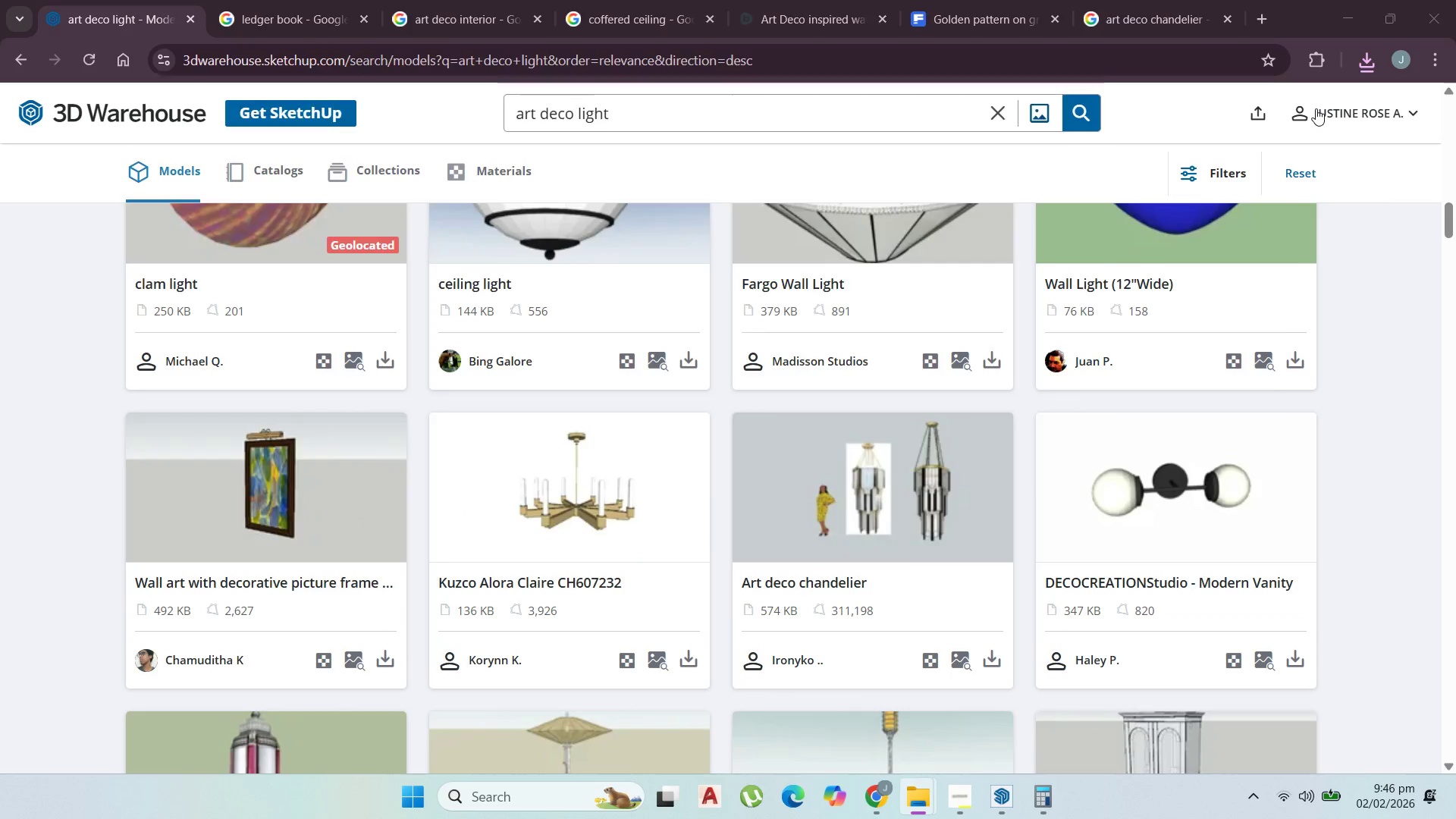 
left_click([1342, 26])
 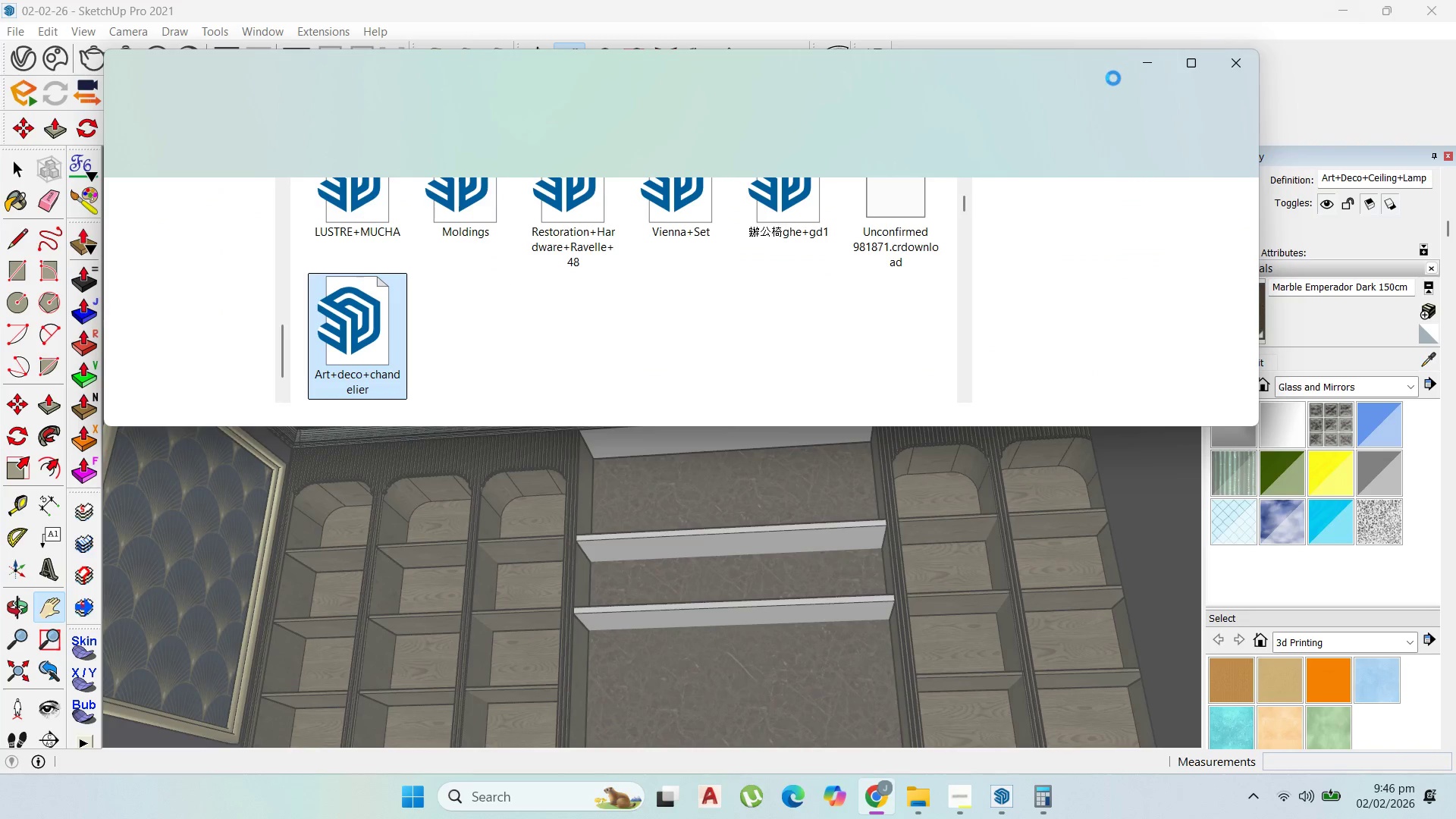 
mouse_move([930, 54])
 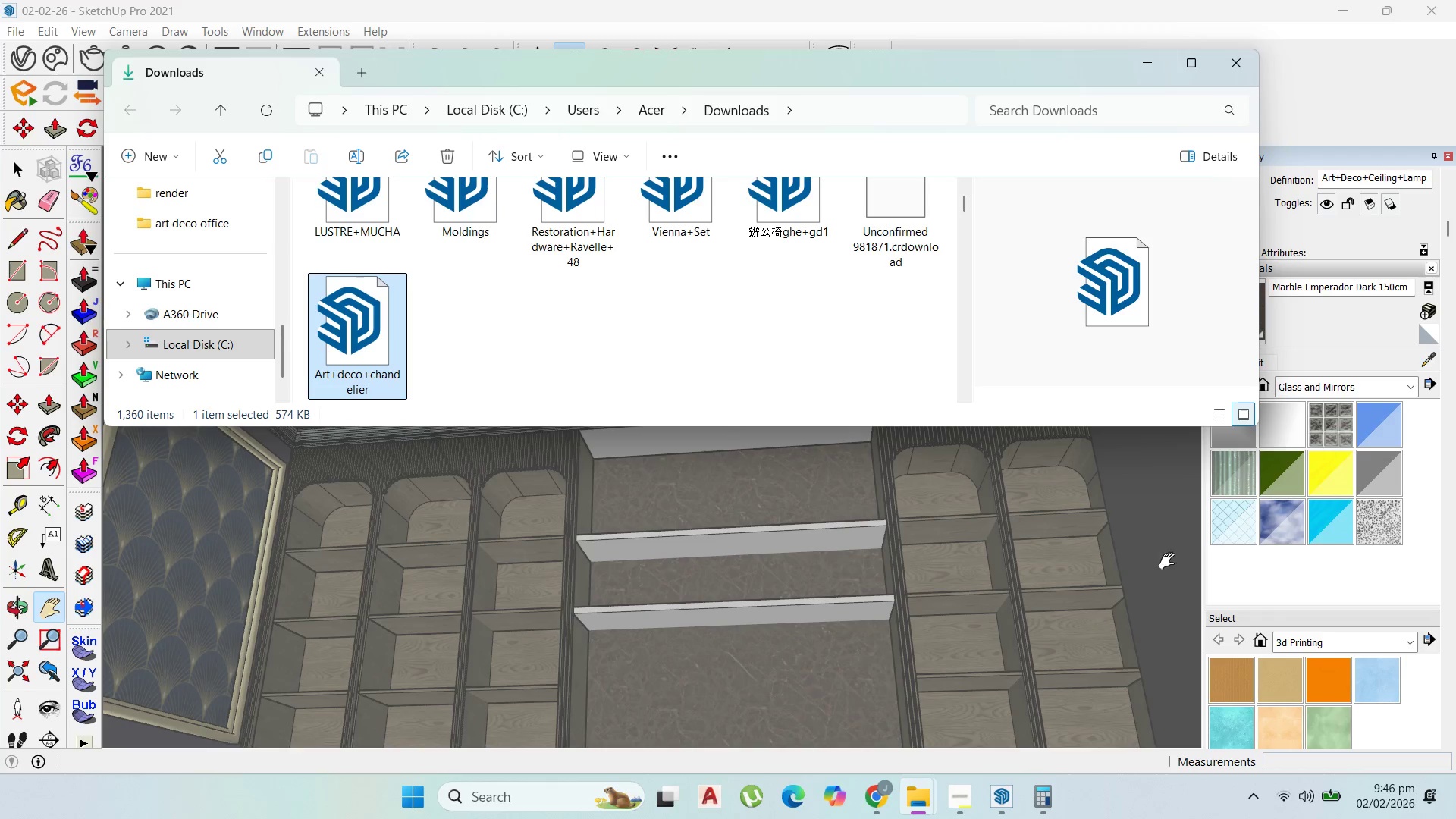 
scroll: coordinate [1014, 607], scroll_direction: up, amount: 3.0
 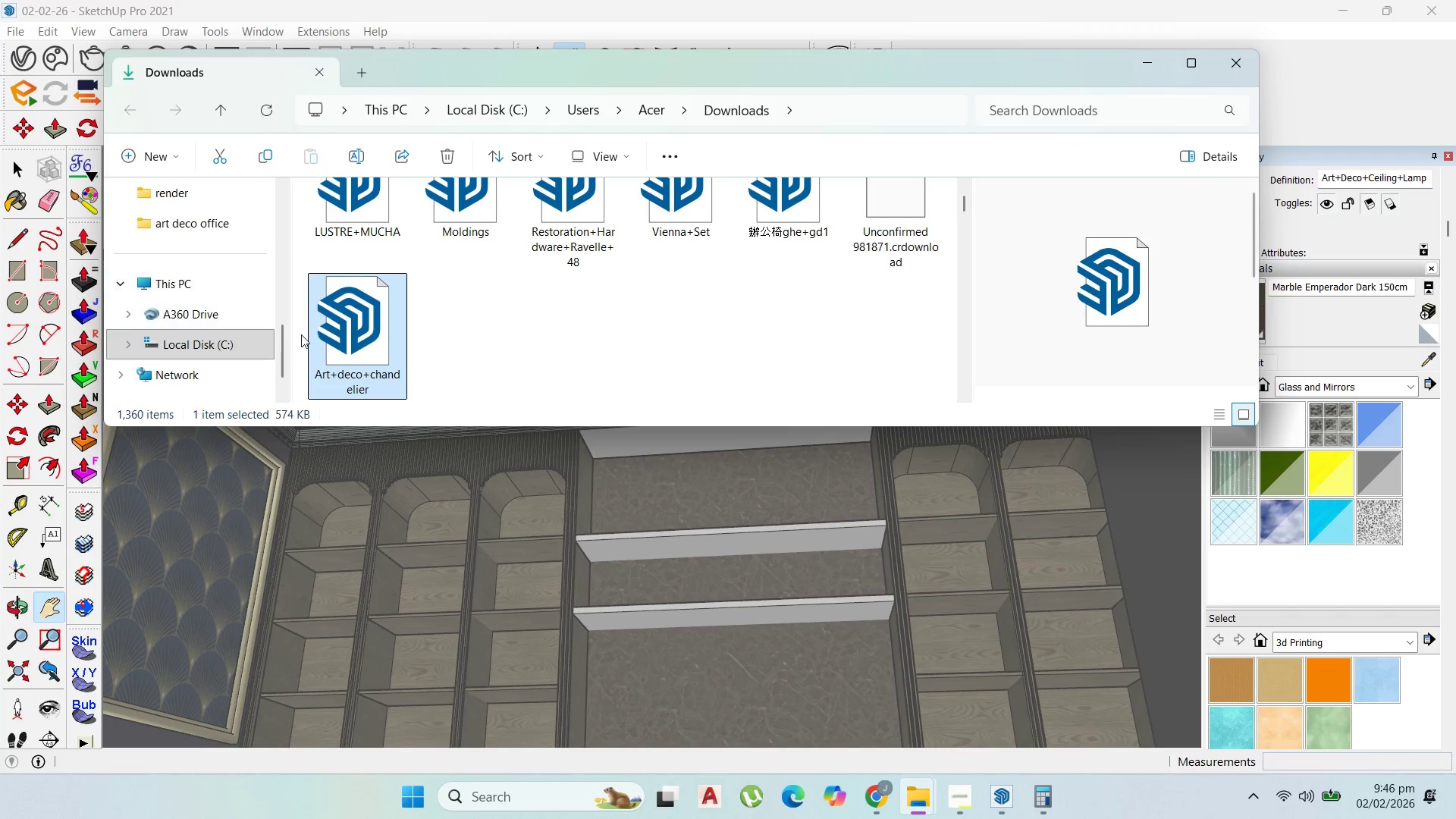 
left_click_drag(start_coordinate=[344, 346], to_coordinate=[707, 493])
 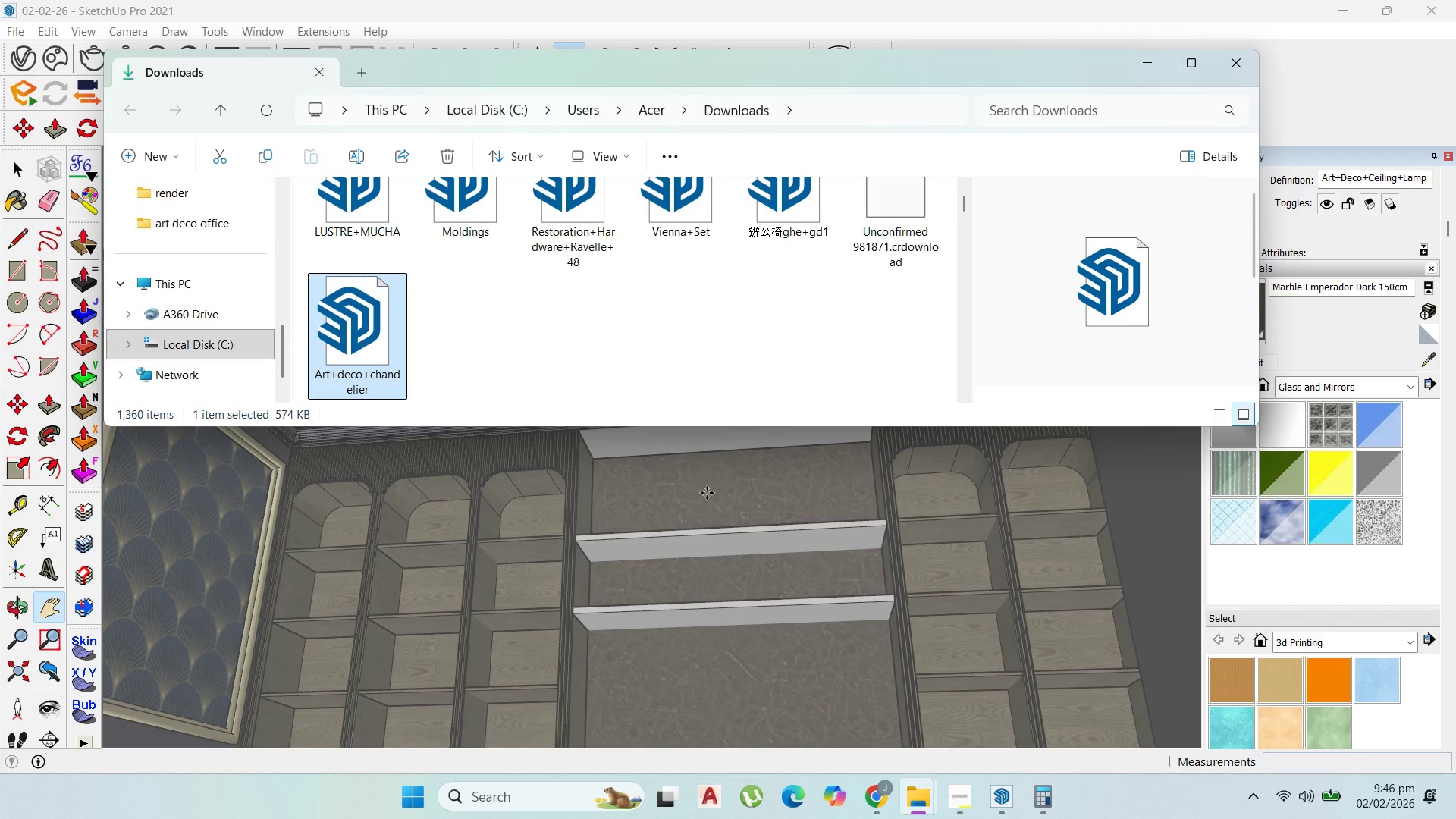 
left_click([707, 493])
 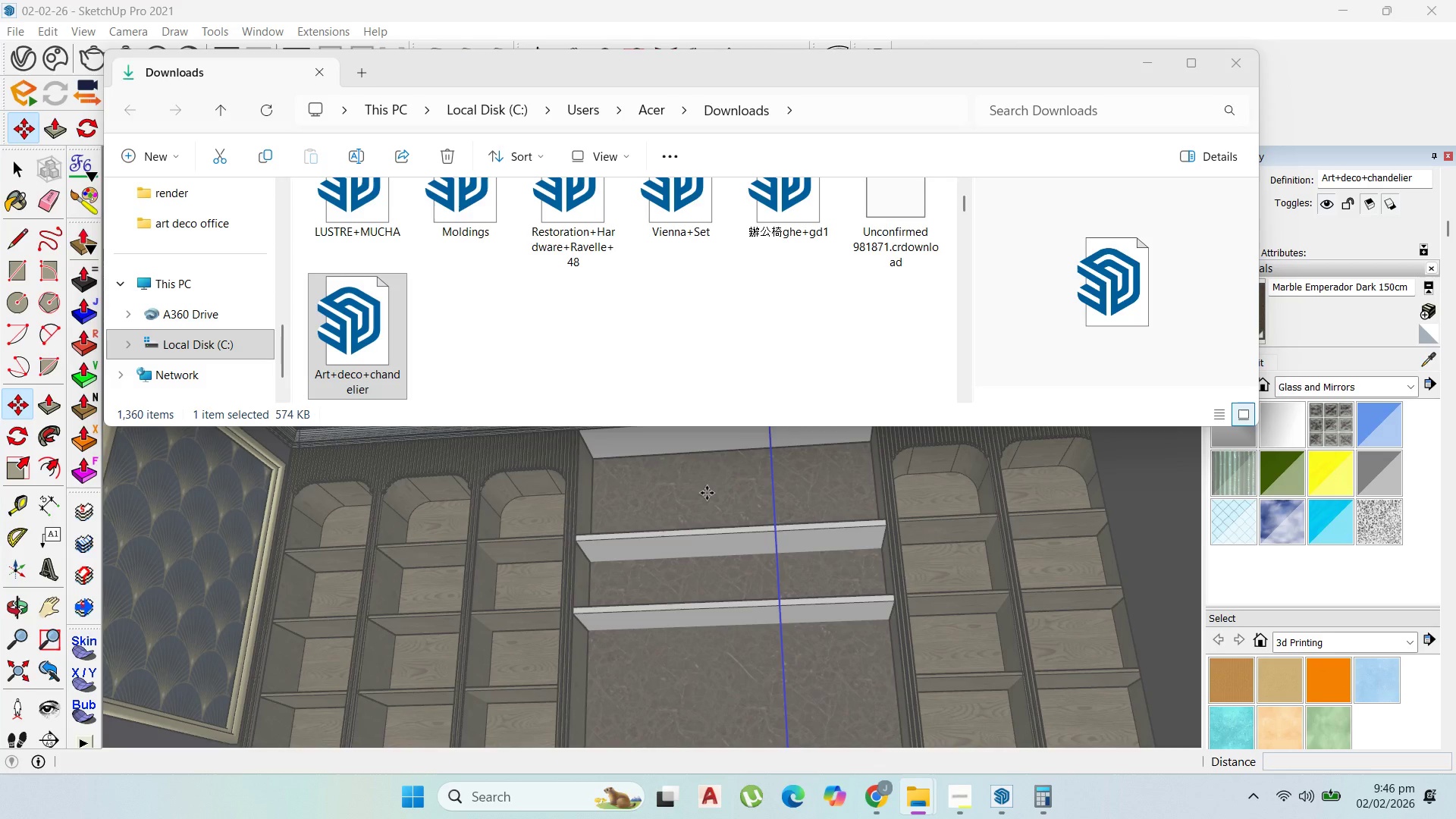 
wait(13.51)
 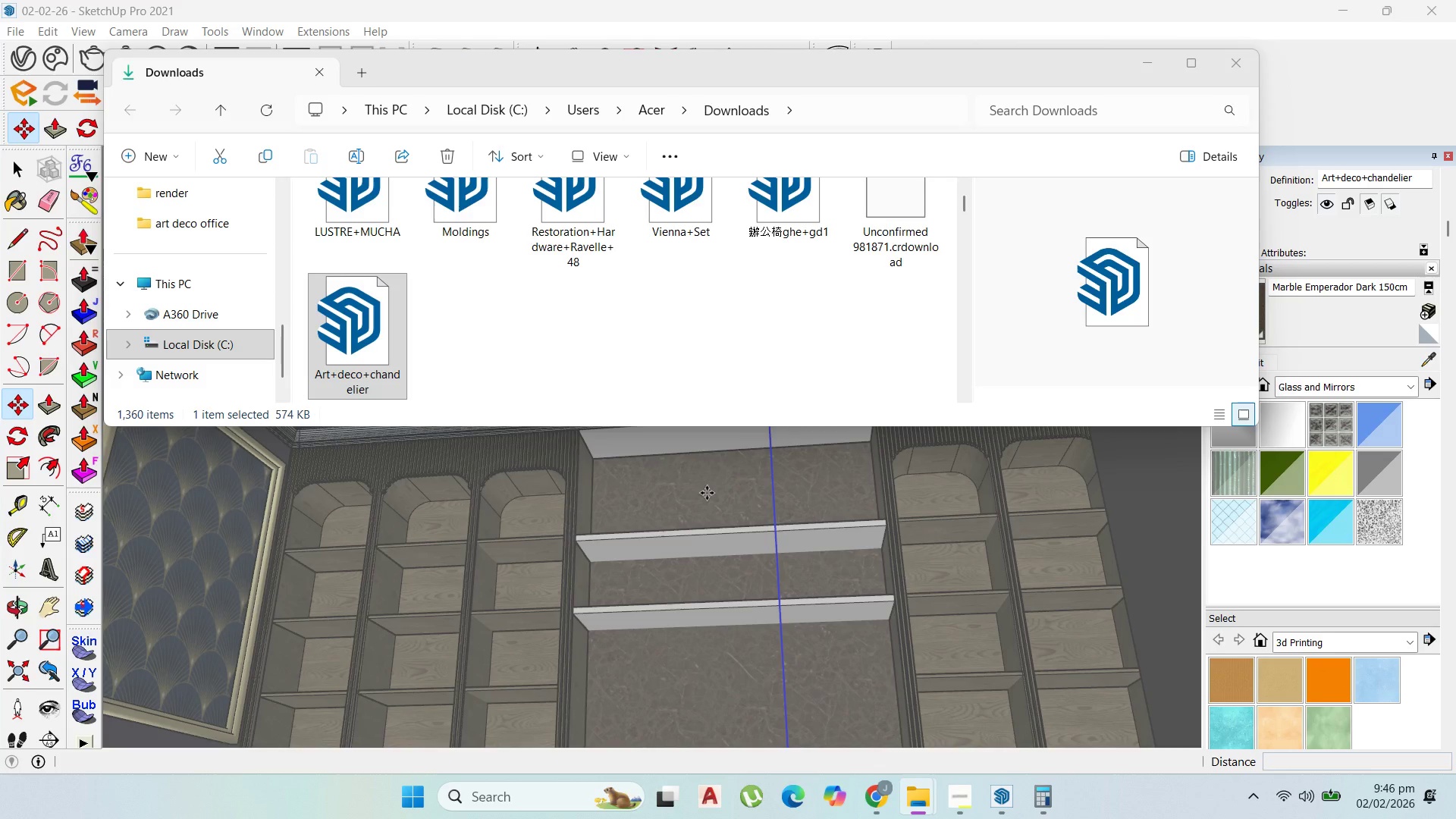 
scroll: coordinate [849, 523], scroll_direction: down, amount: 100.0
 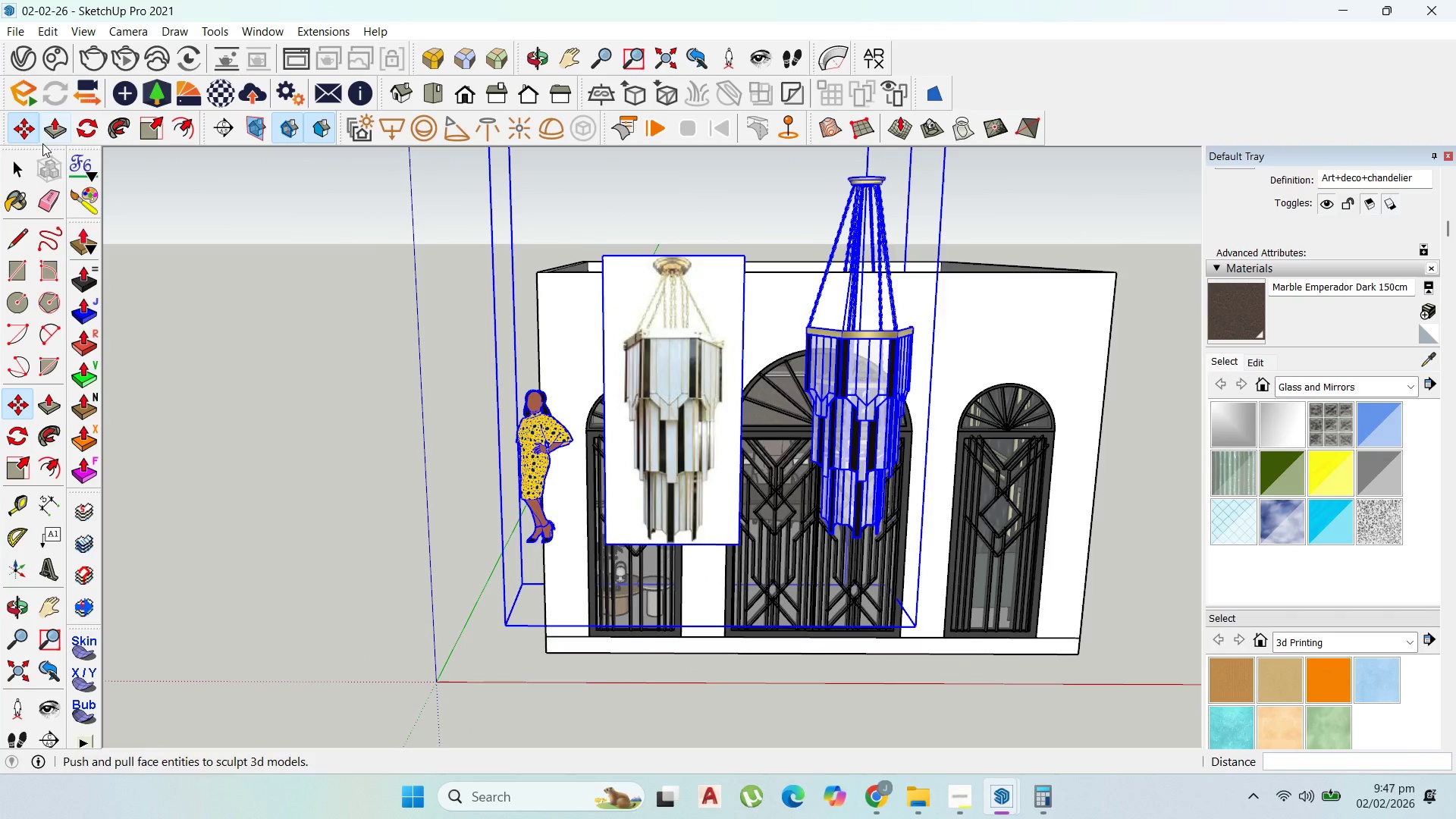 
left_click_drag(start_coordinate=[19, 168], to_coordinate=[27, 162])
 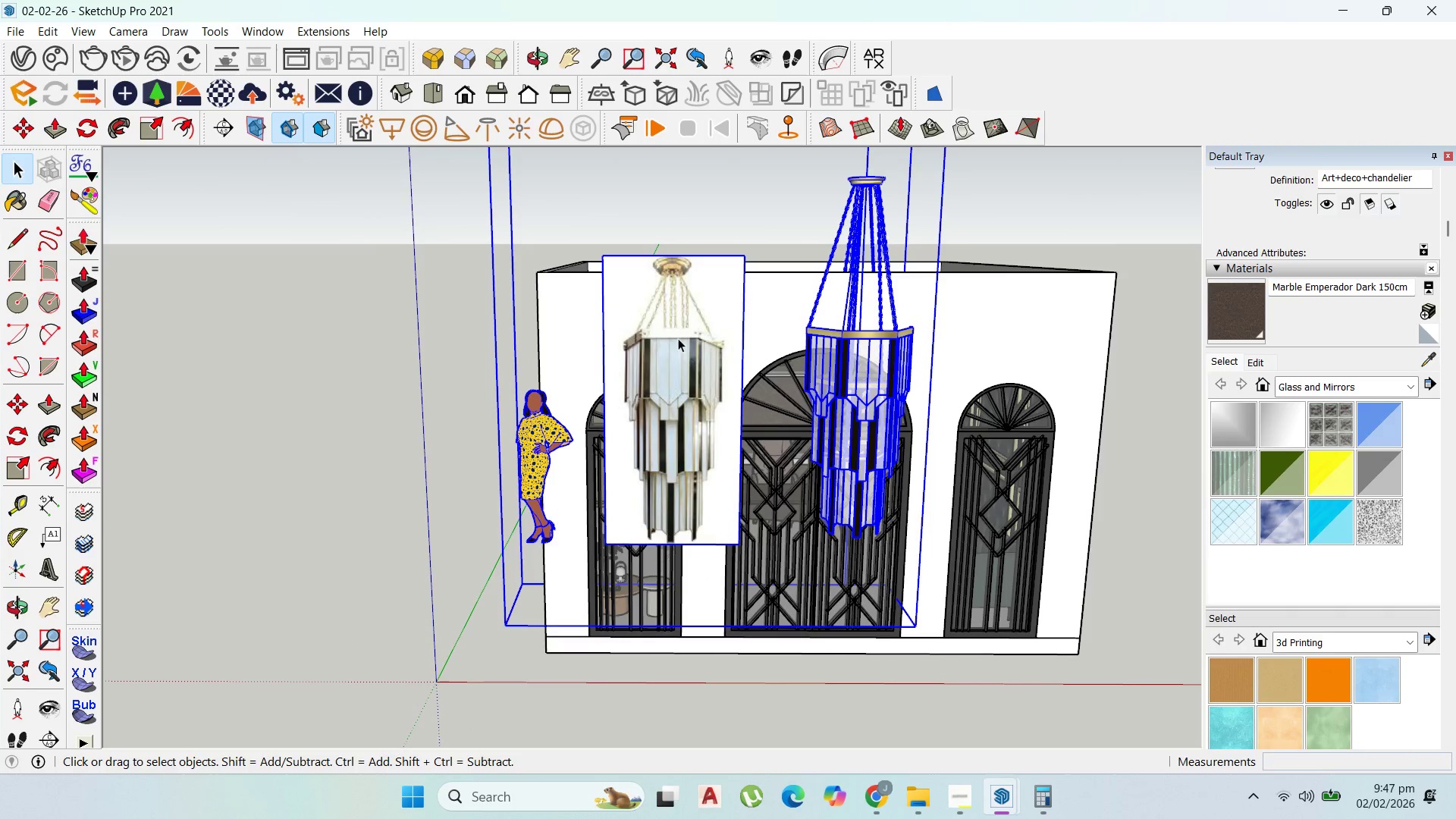 
scroll: coordinate [718, 359], scroll_direction: up, amount: 5.0
 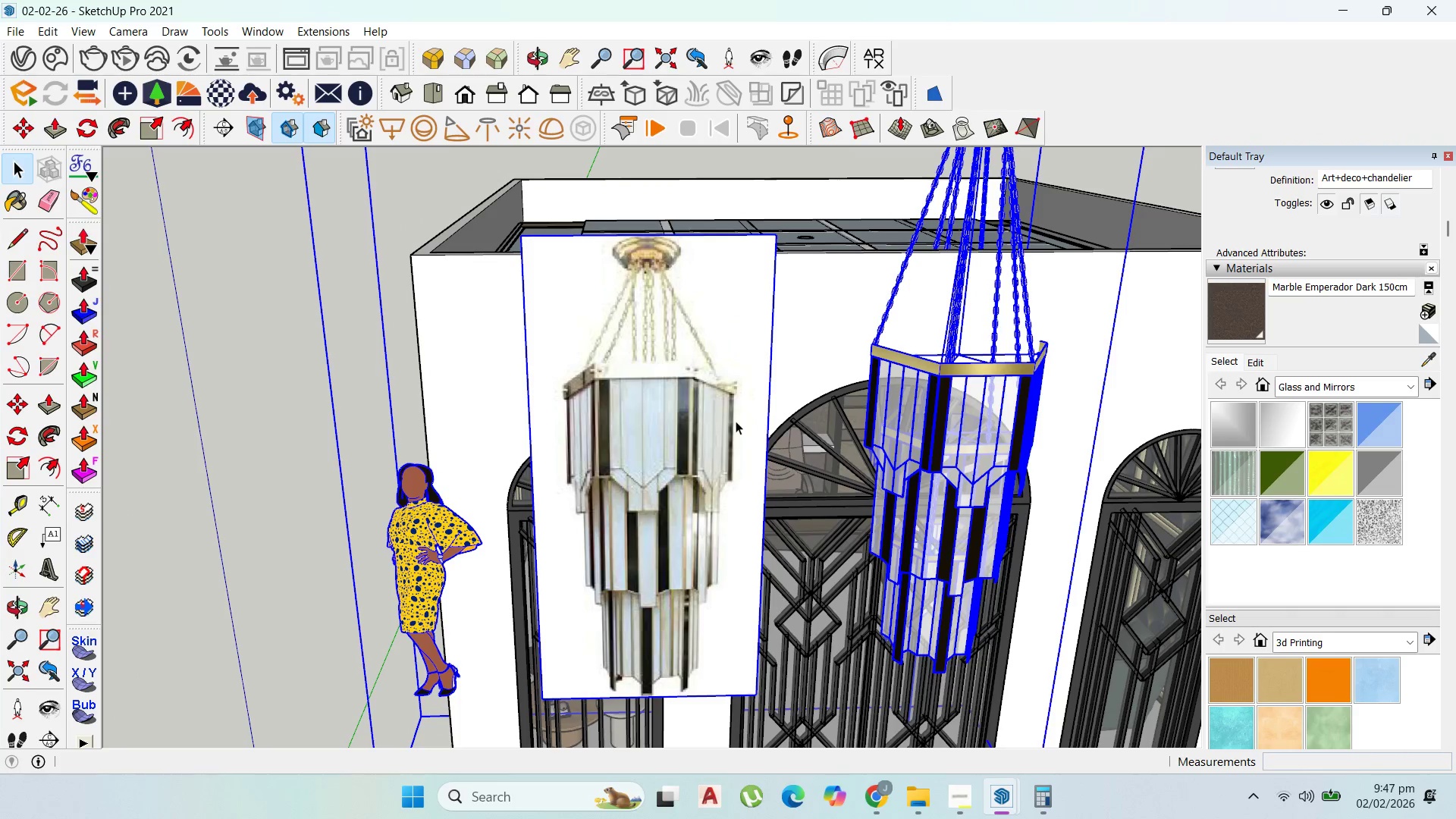 
scroll: coordinate [896, 450], scroll_direction: down, amount: 2.0
 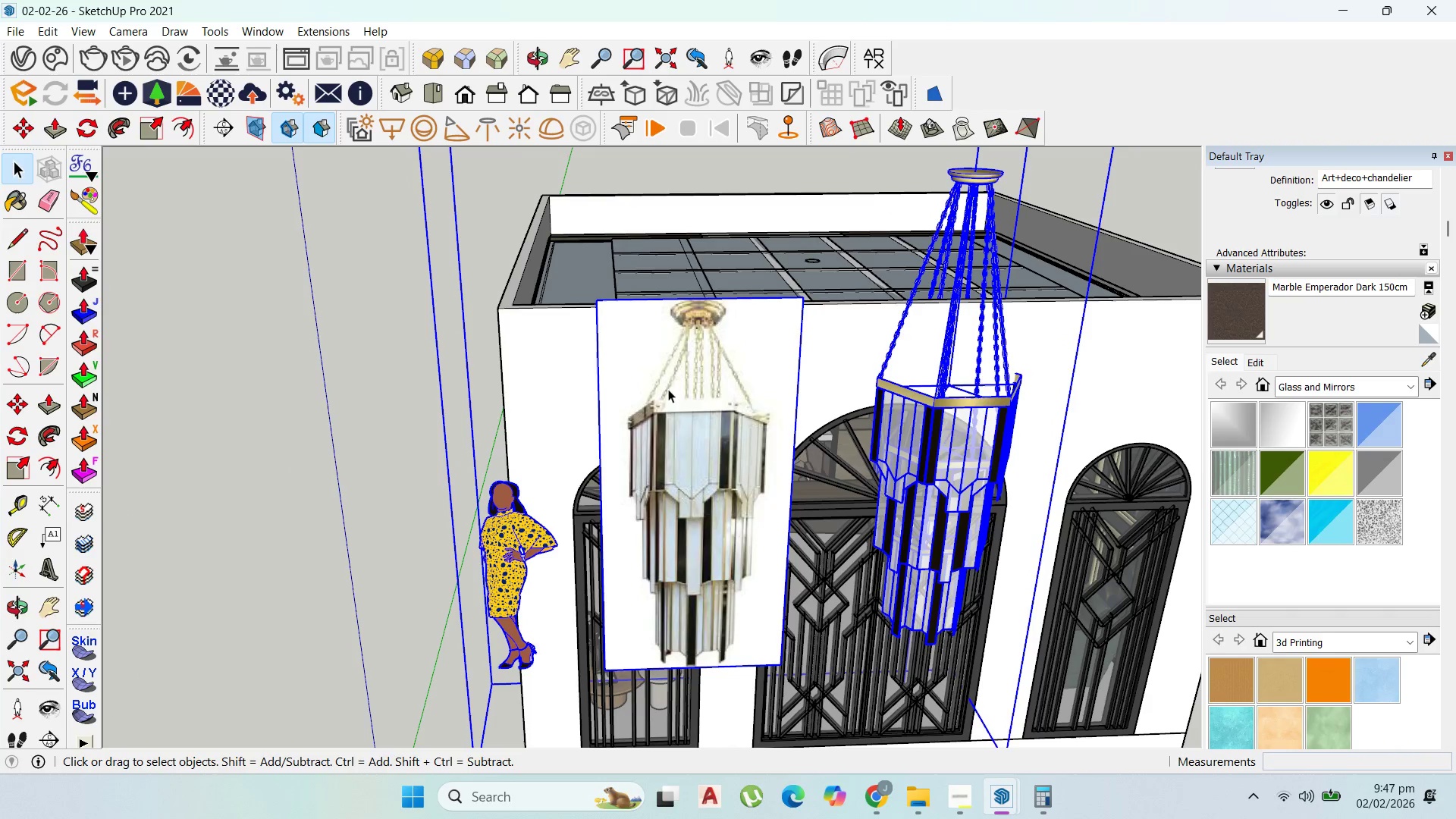 
double_click([668, 382])
 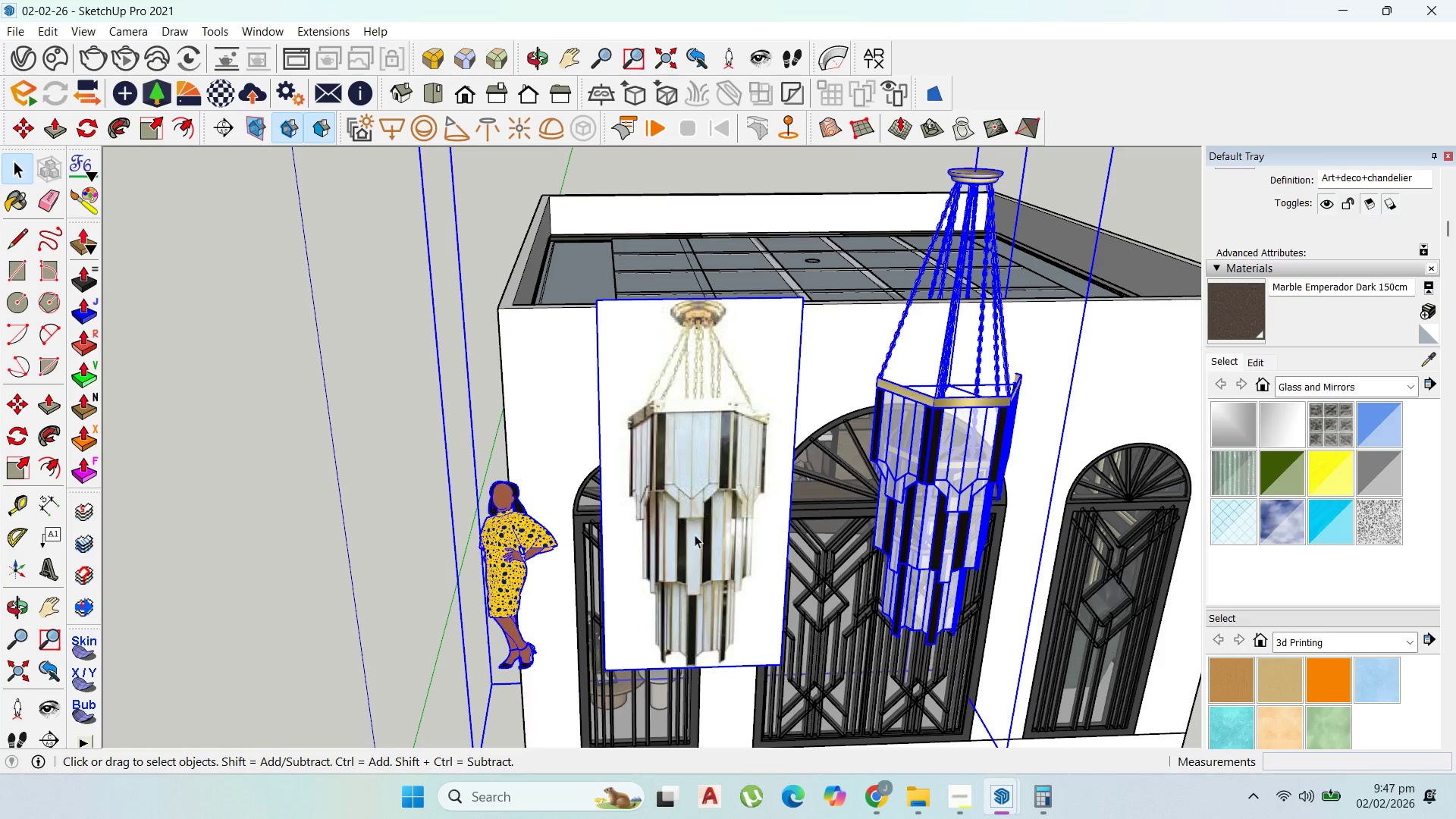 
double_click([695, 532])
 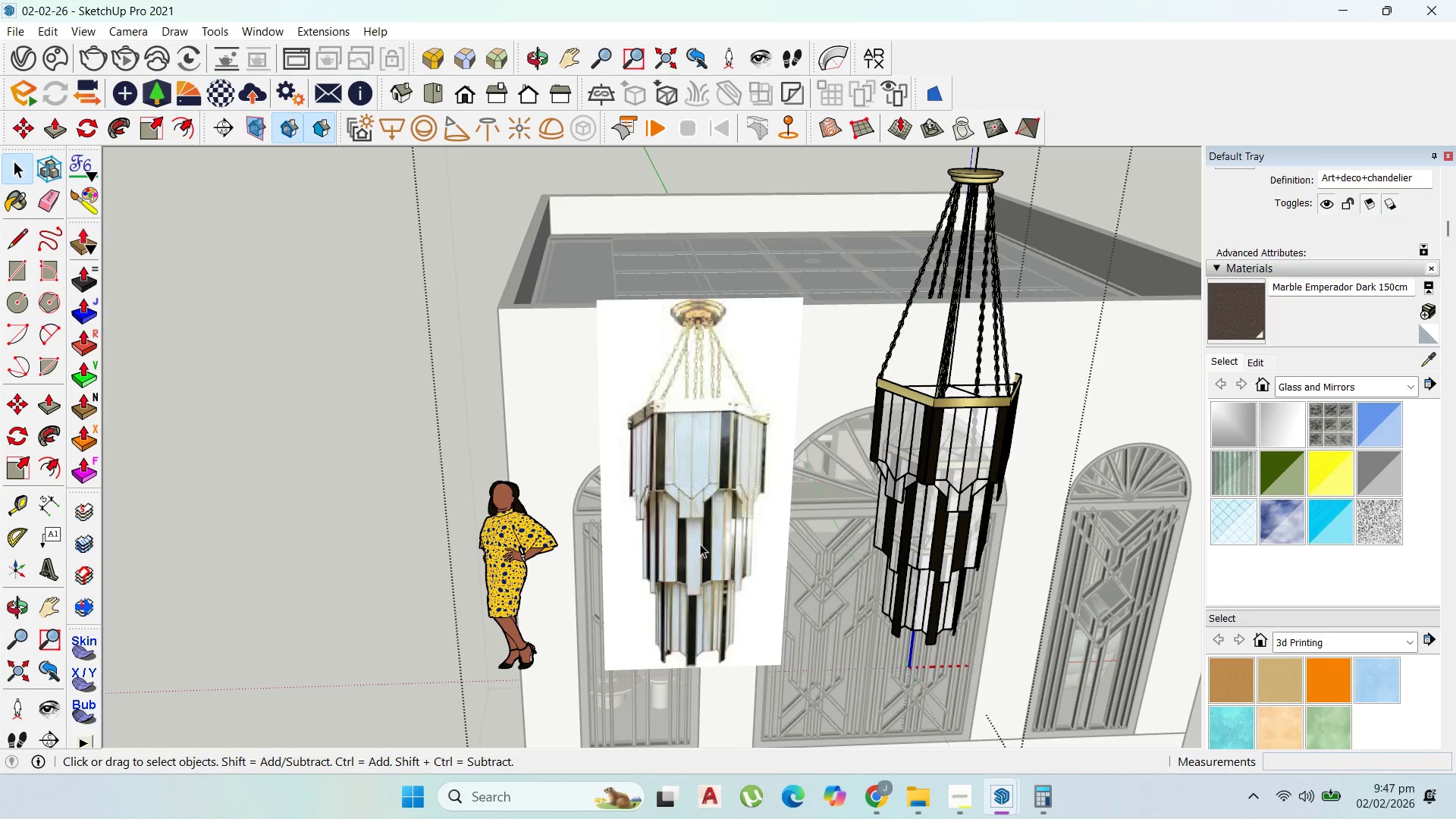 
left_click([700, 544])
 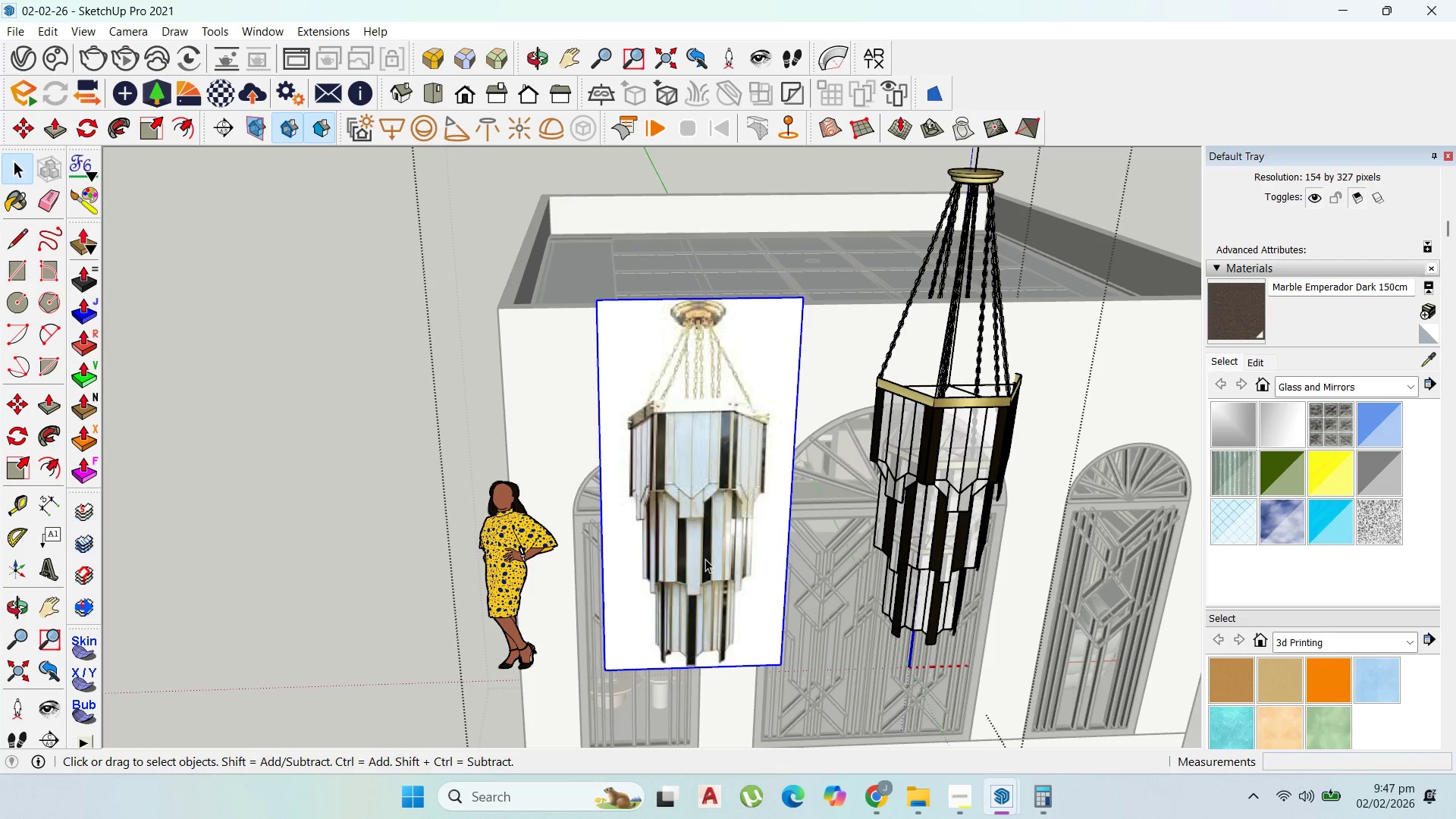 
key(Delete)
 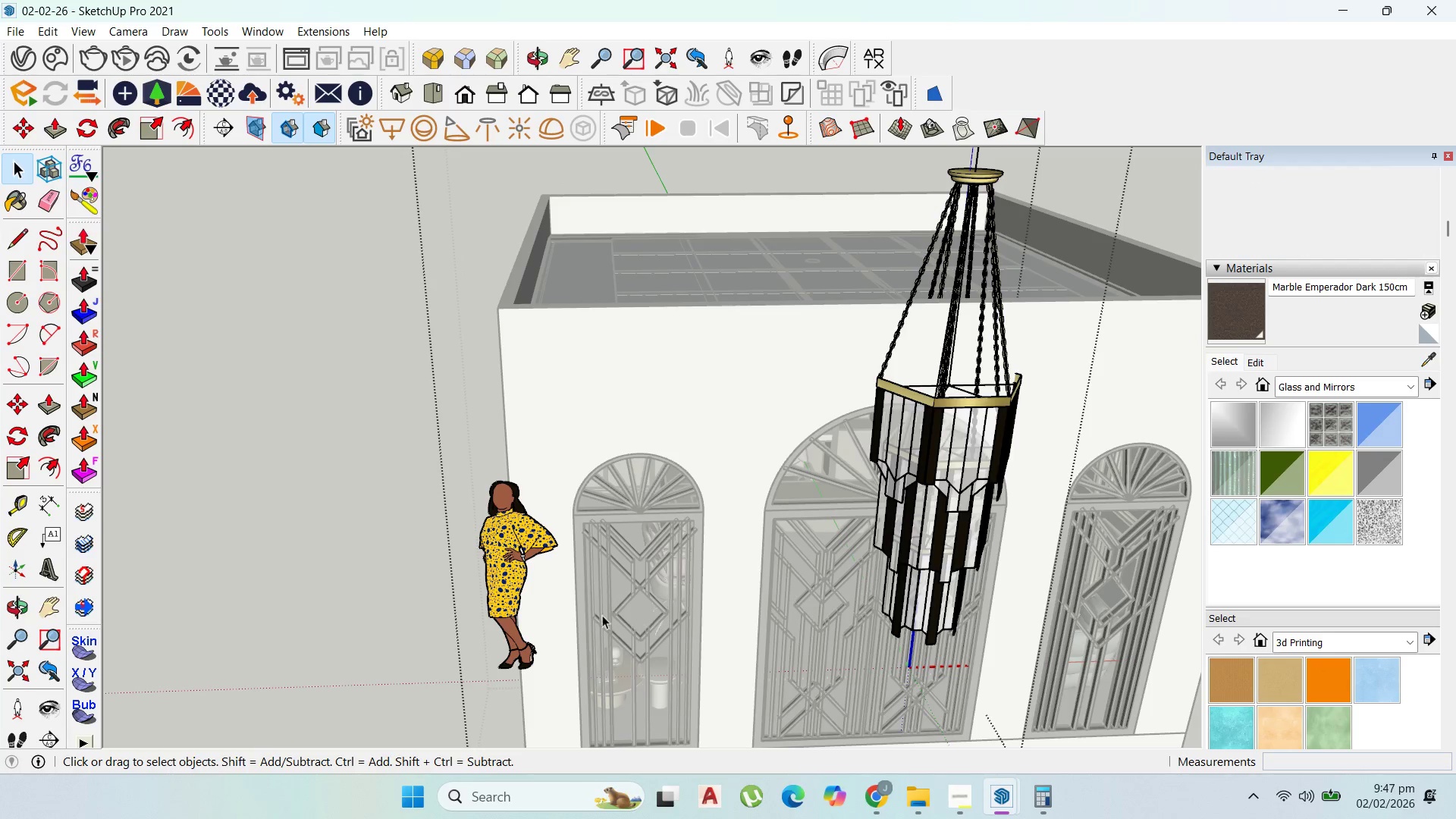 
left_click_drag(start_coordinate=[582, 623], to_coordinate=[465, 553])
 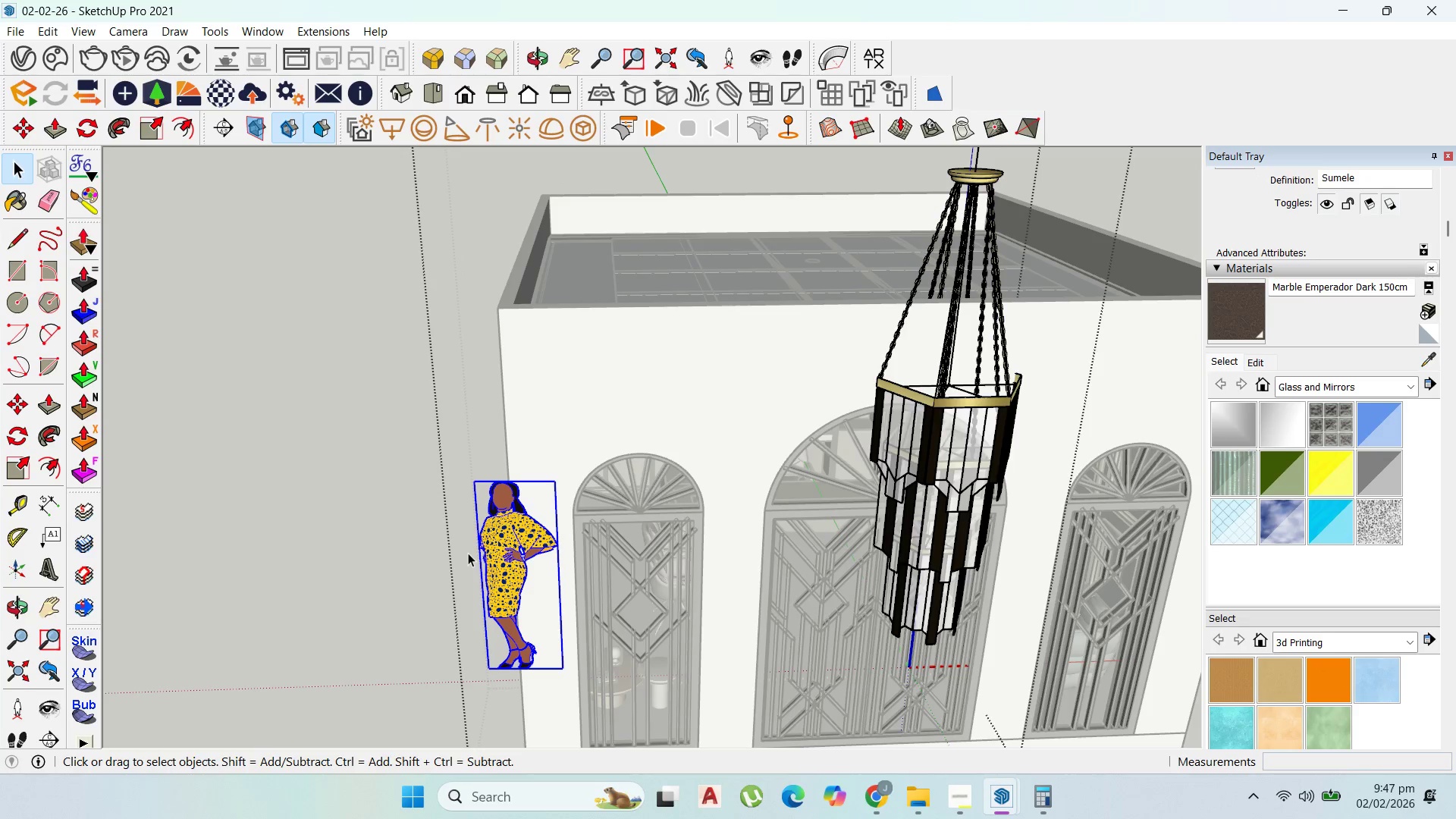 
key(Delete)
 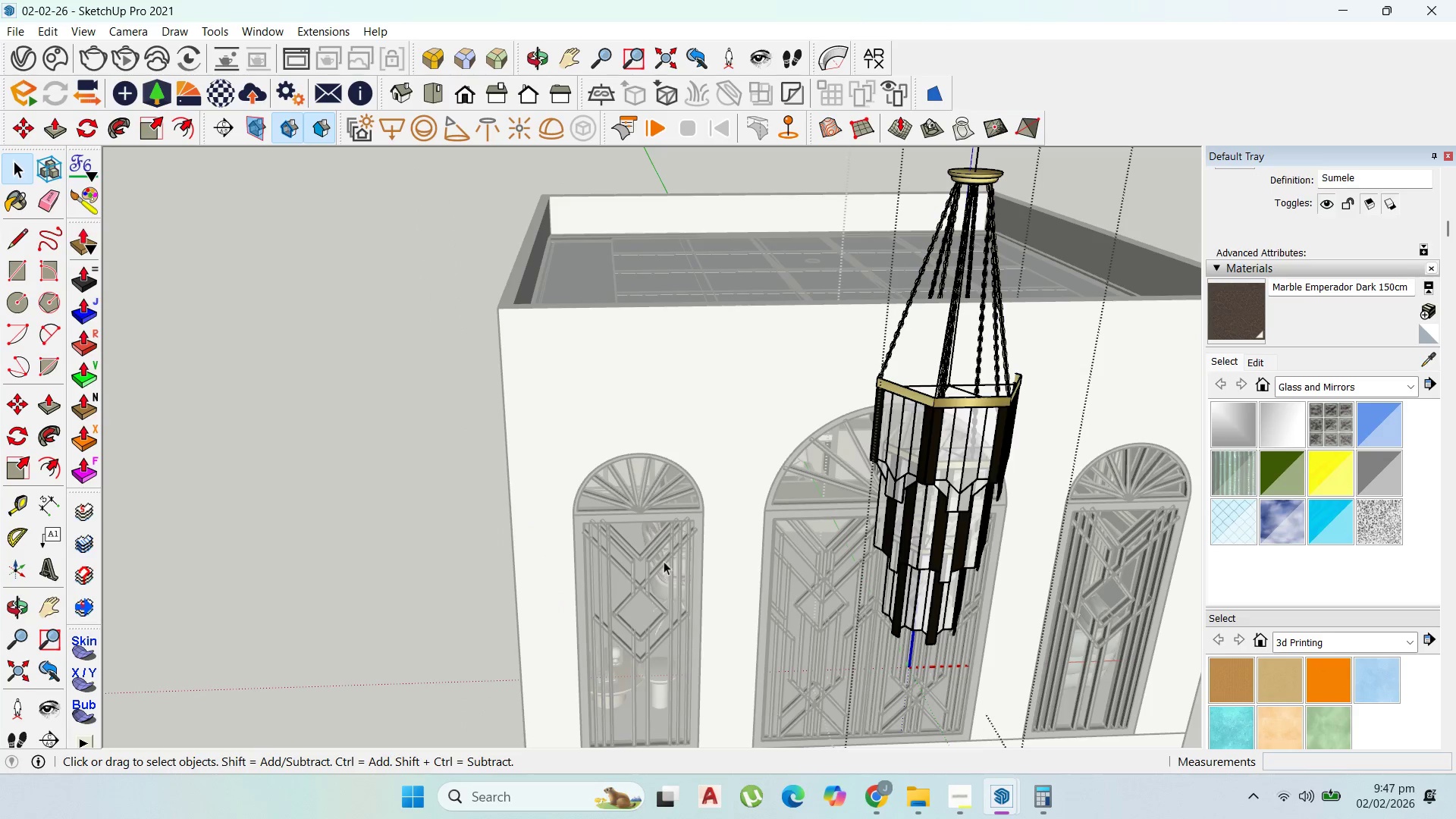 
key(Escape)
 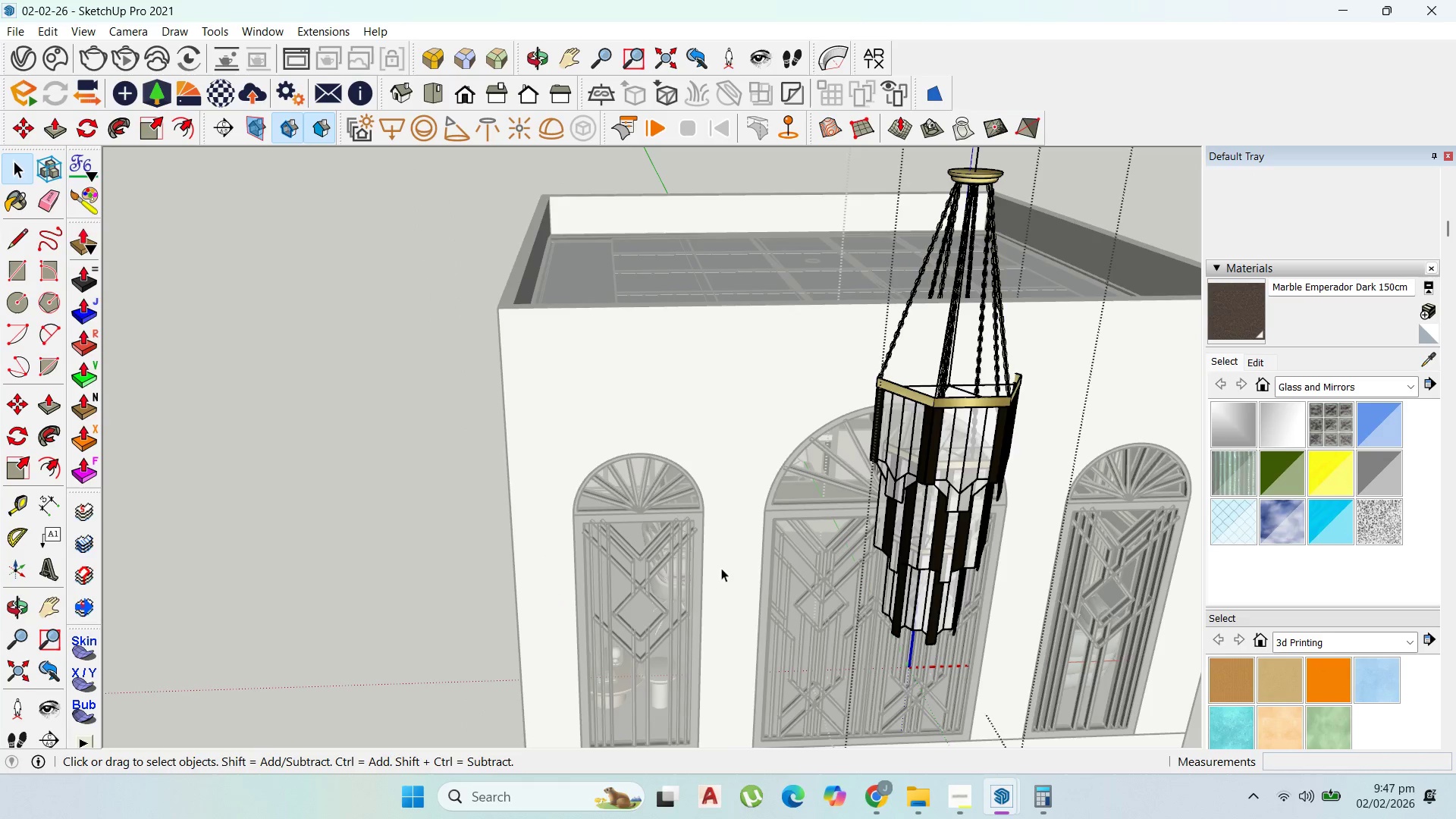 
key(Escape)
 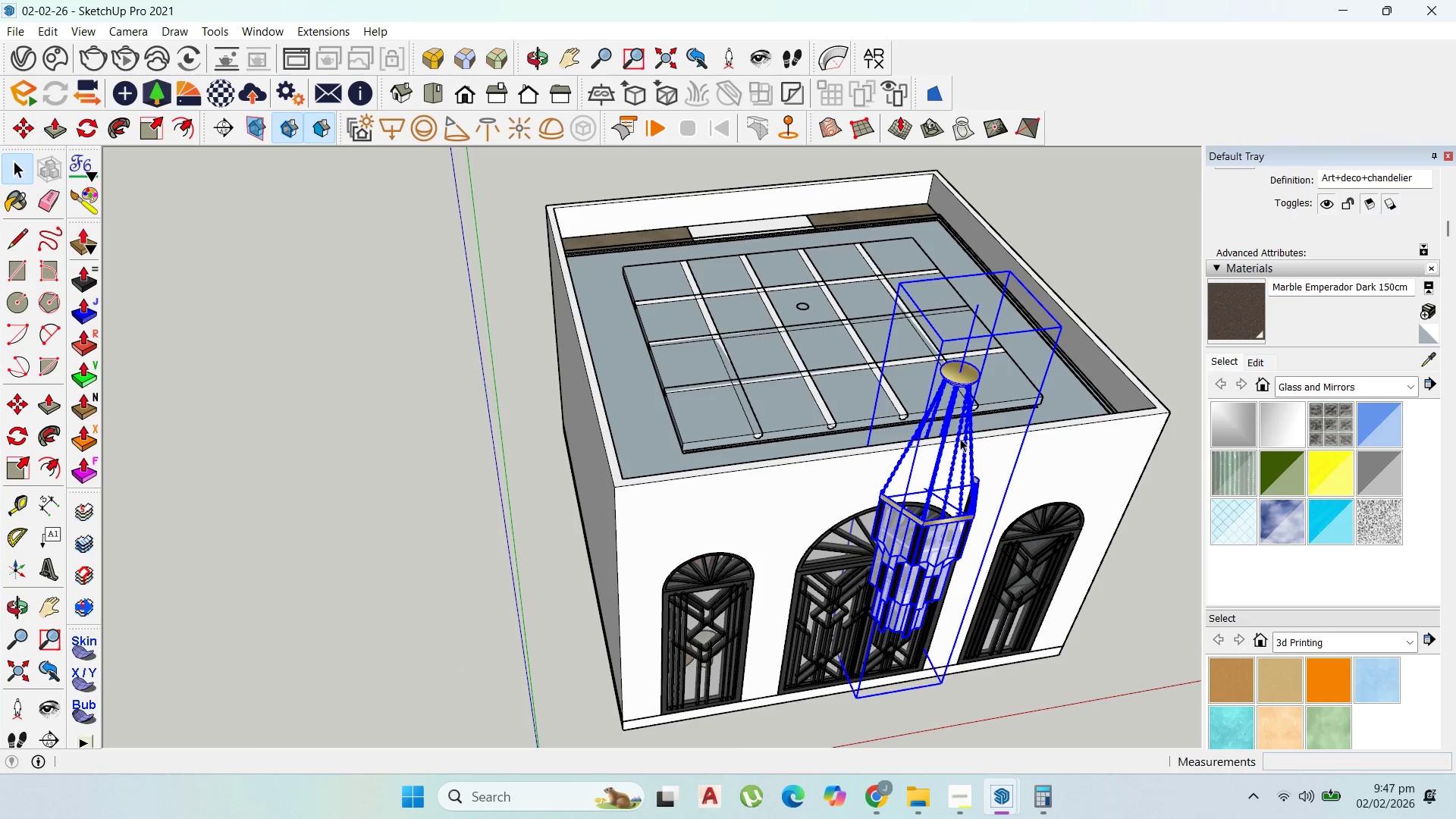 
scroll: coordinate [824, 539], scroll_direction: down, amount: 3.0
 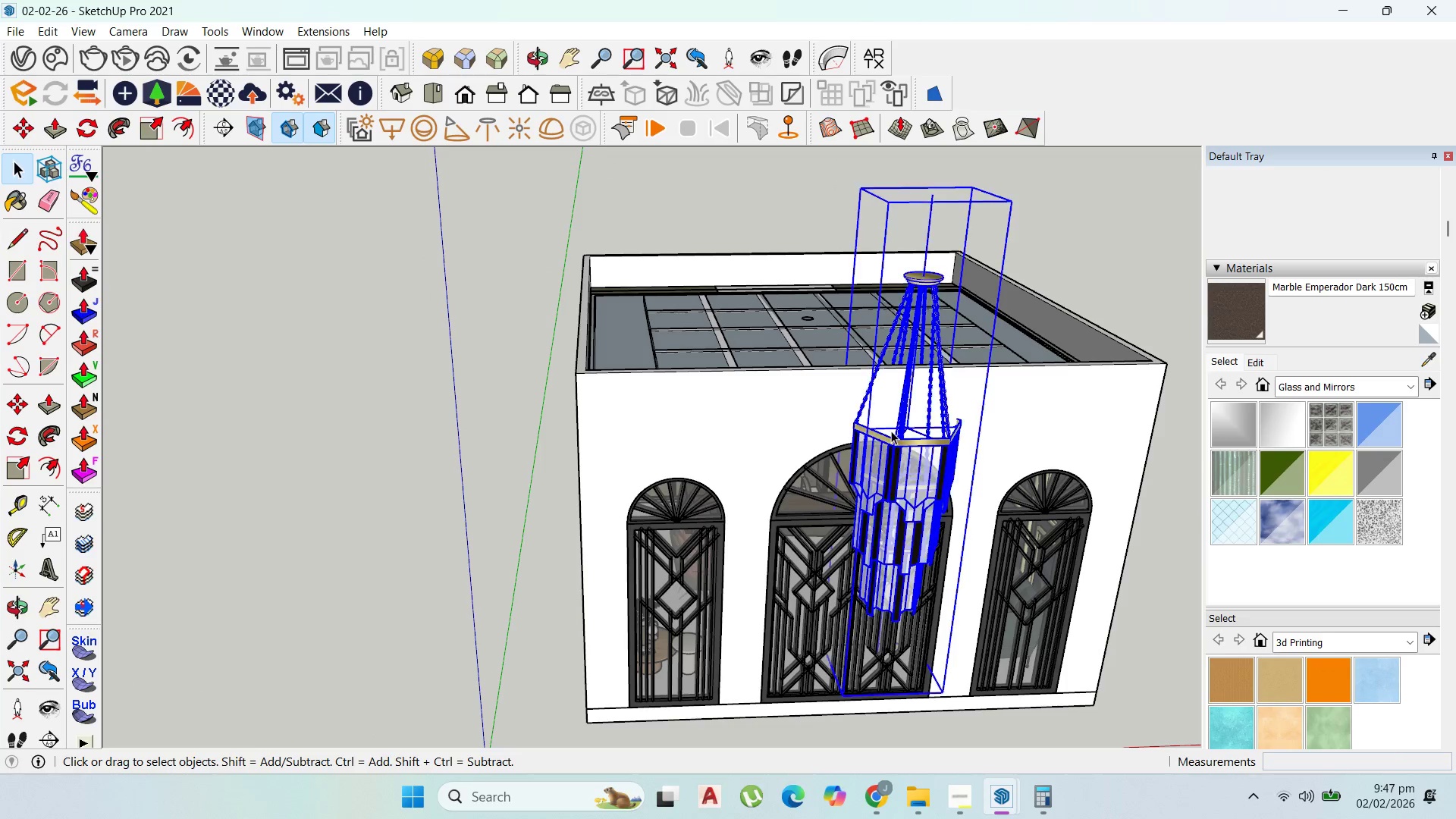 
key(M)
 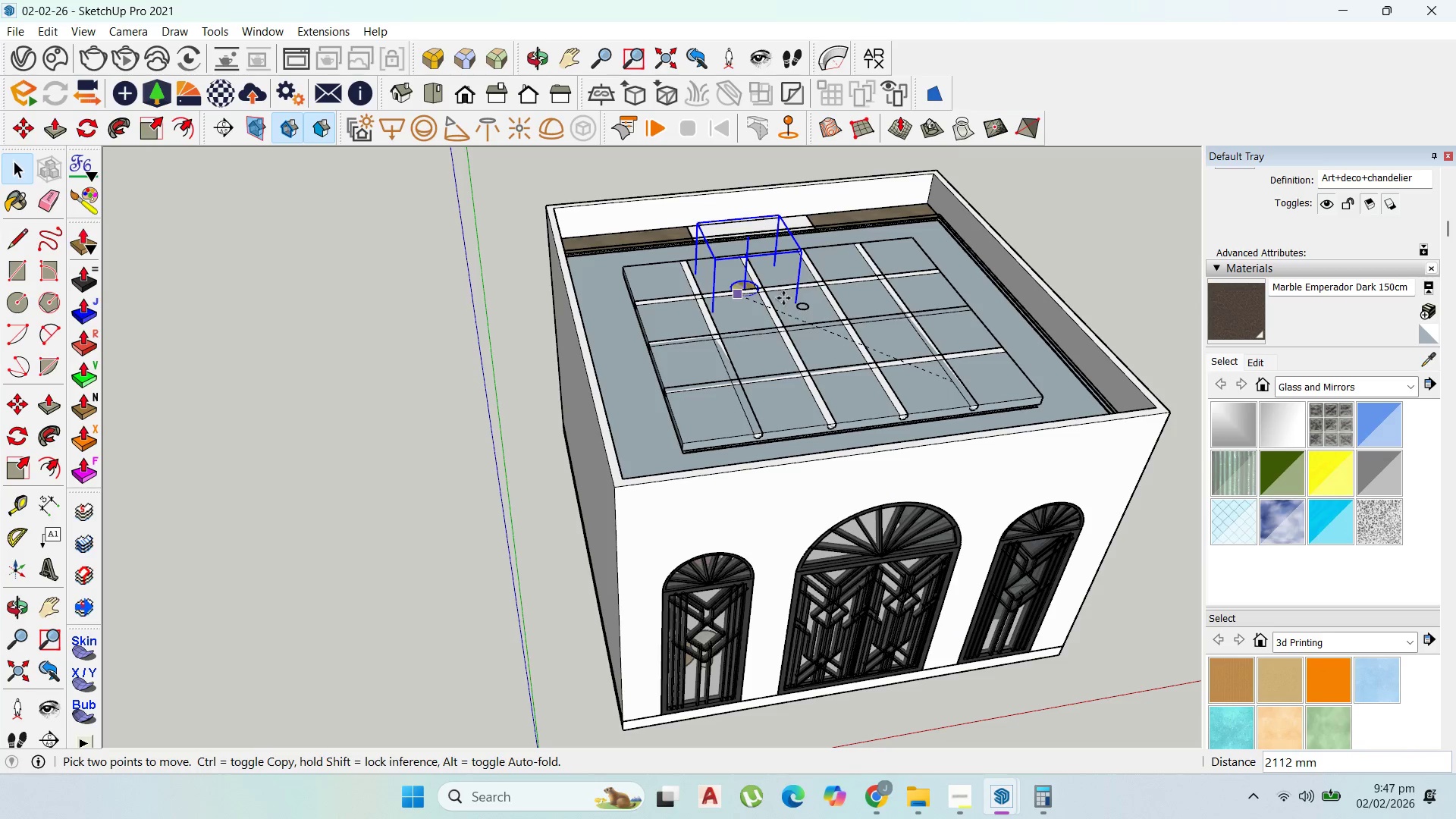 
scroll: coordinate [839, 304], scroll_direction: up, amount: 28.0
 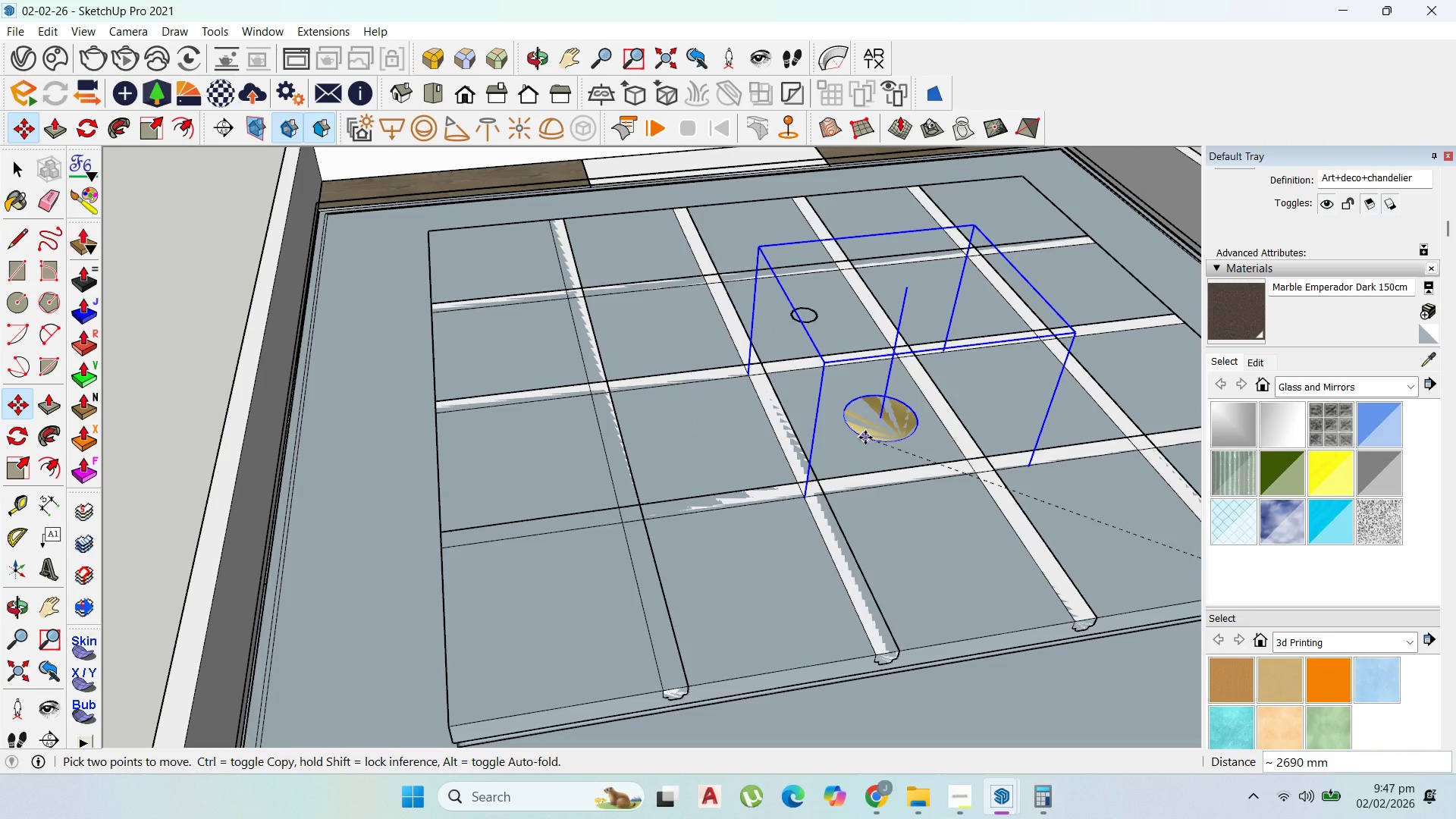 
left_click([865, 438])
 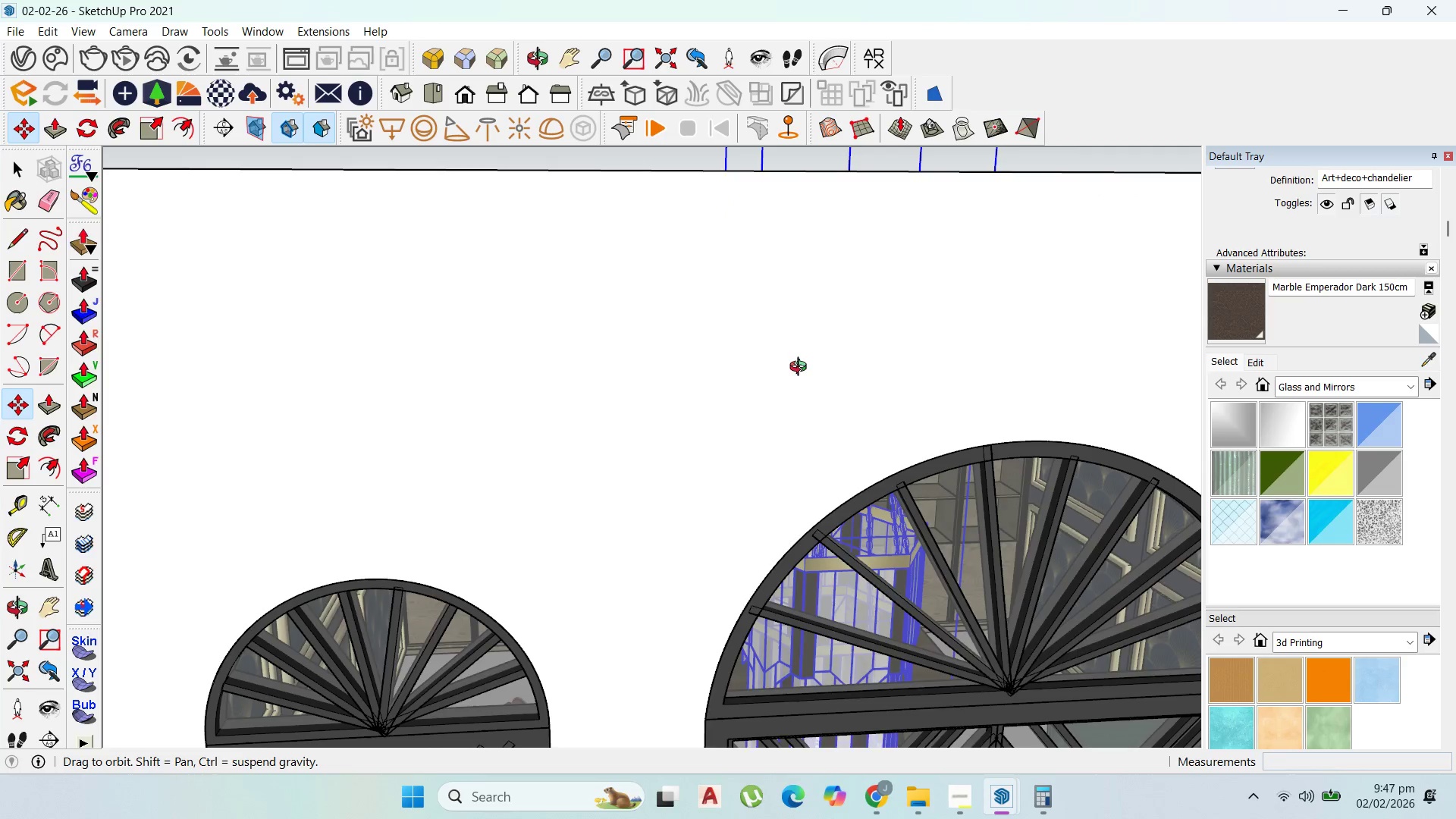 
scroll: coordinate [772, 362], scroll_direction: down, amount: 17.0
 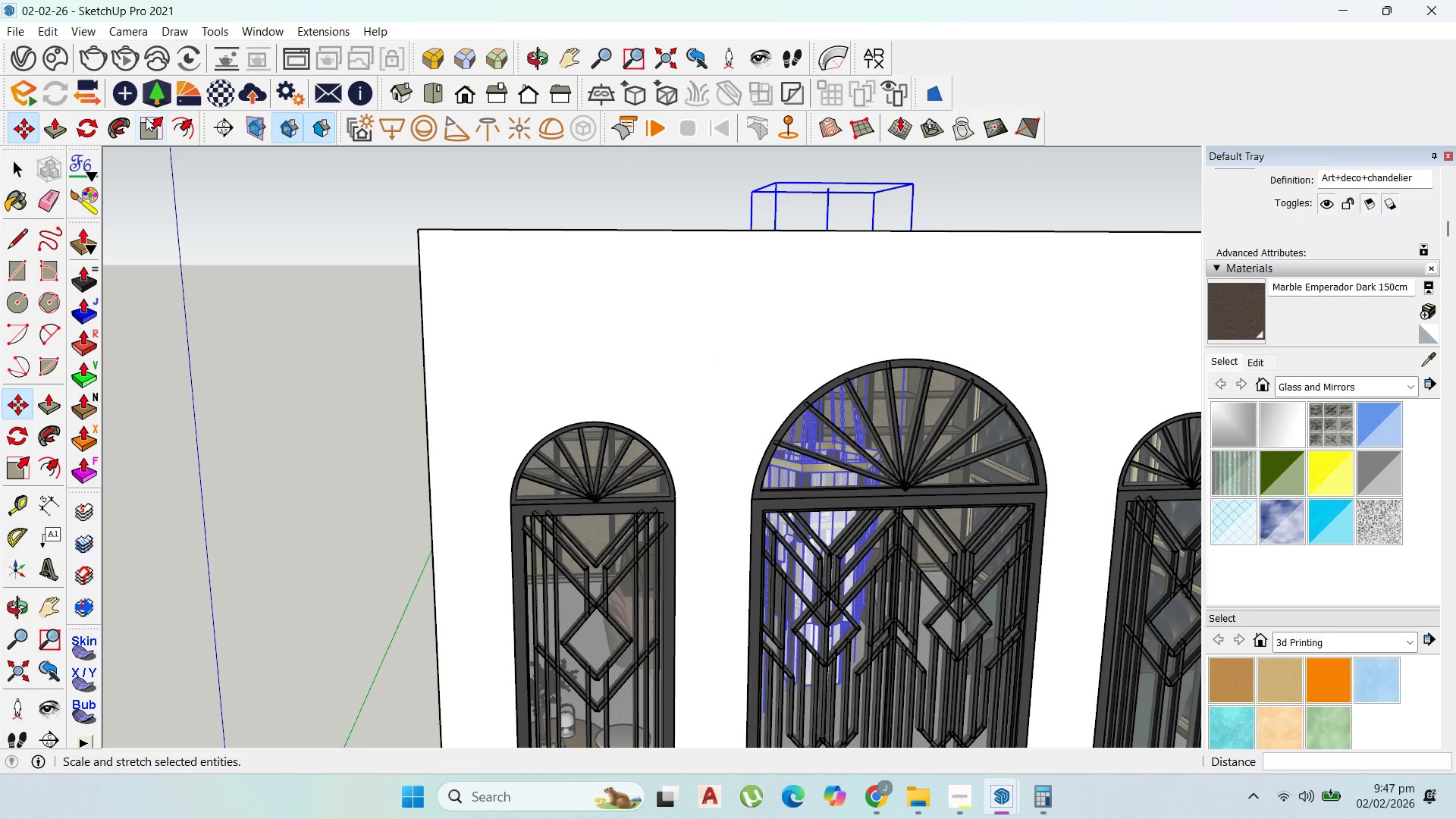 
left_click([149, 126])
 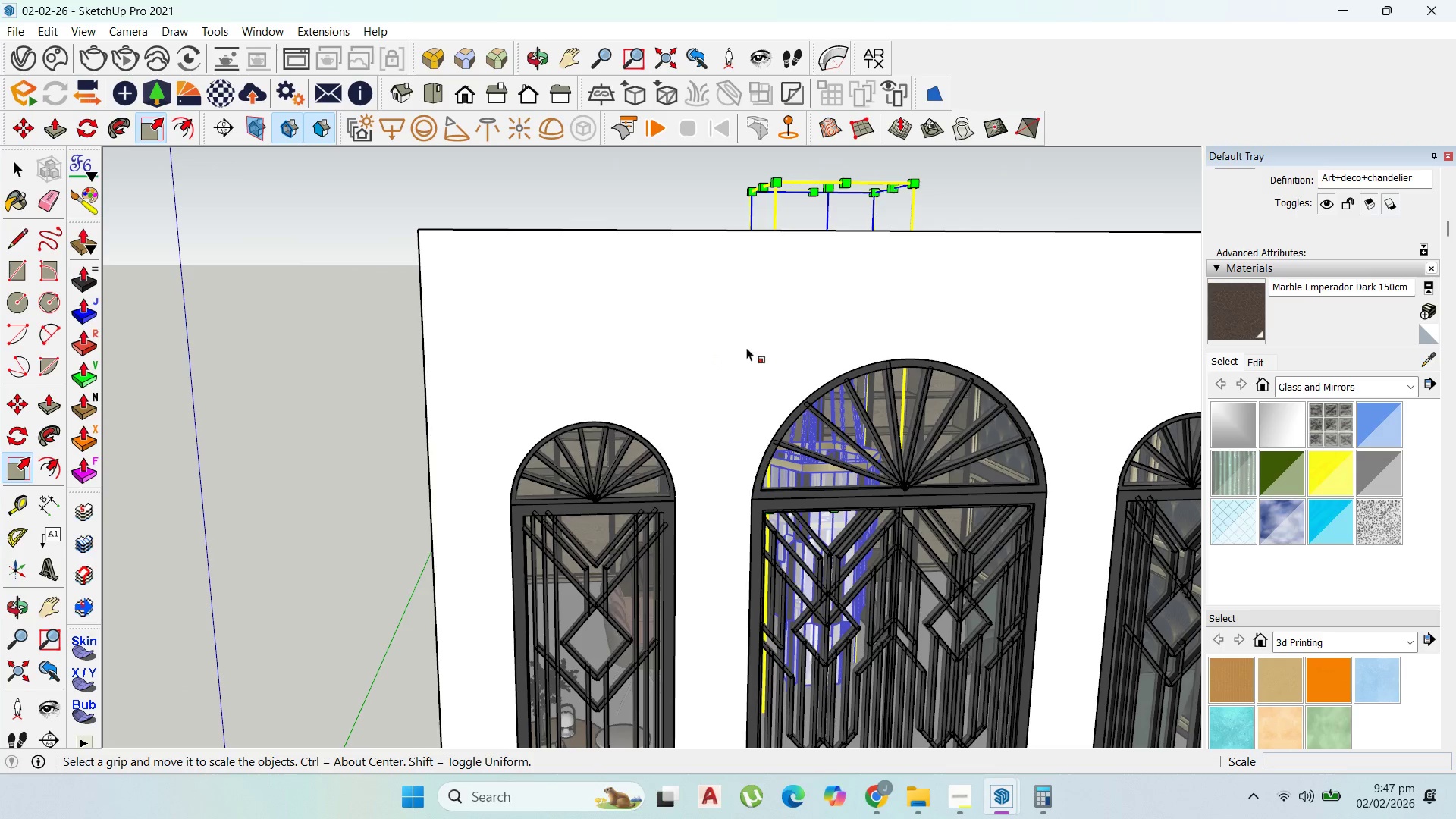 
scroll: coordinate [801, 468], scroll_direction: down, amount: 4.0
 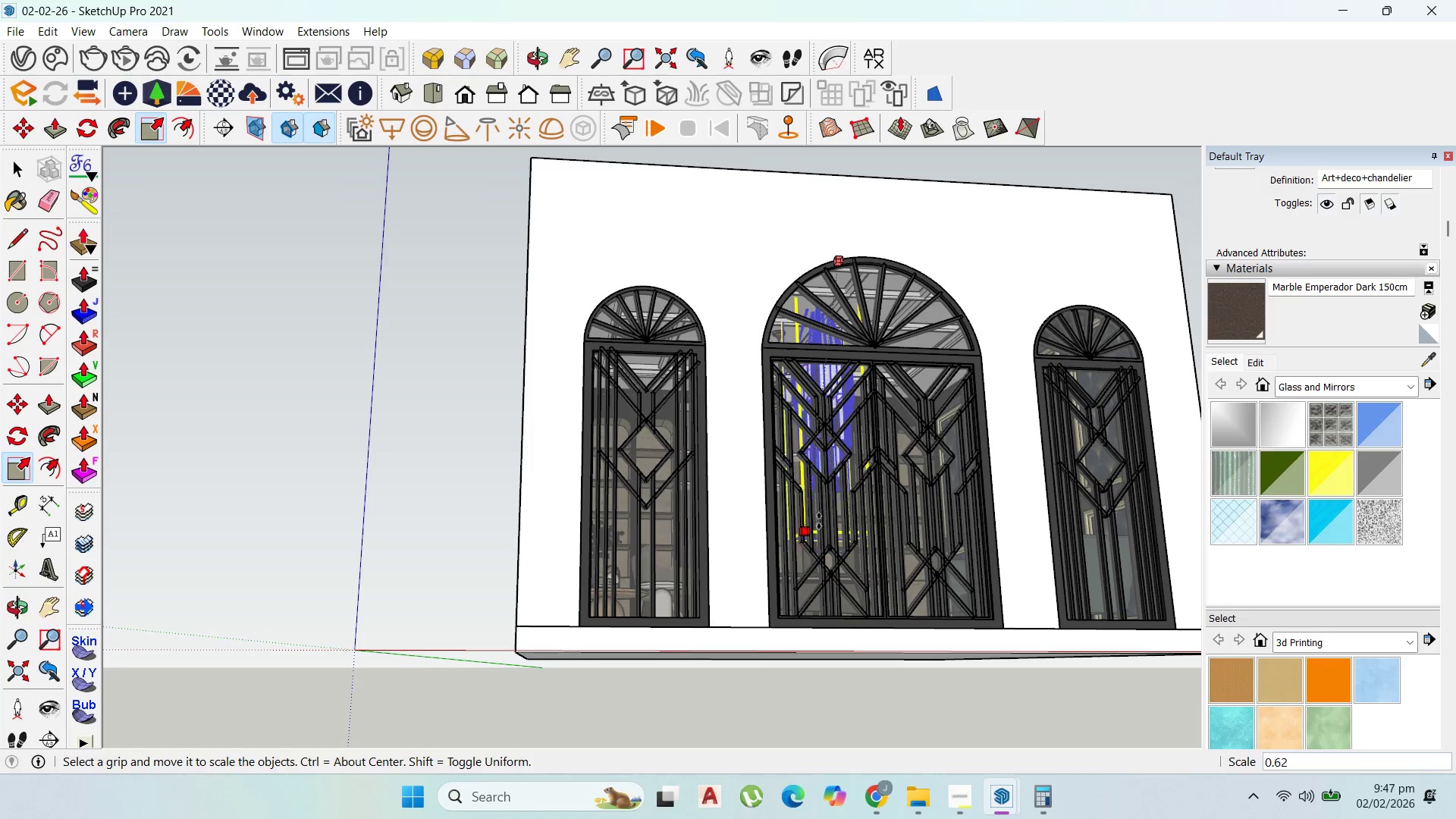 
wait(8.92)
 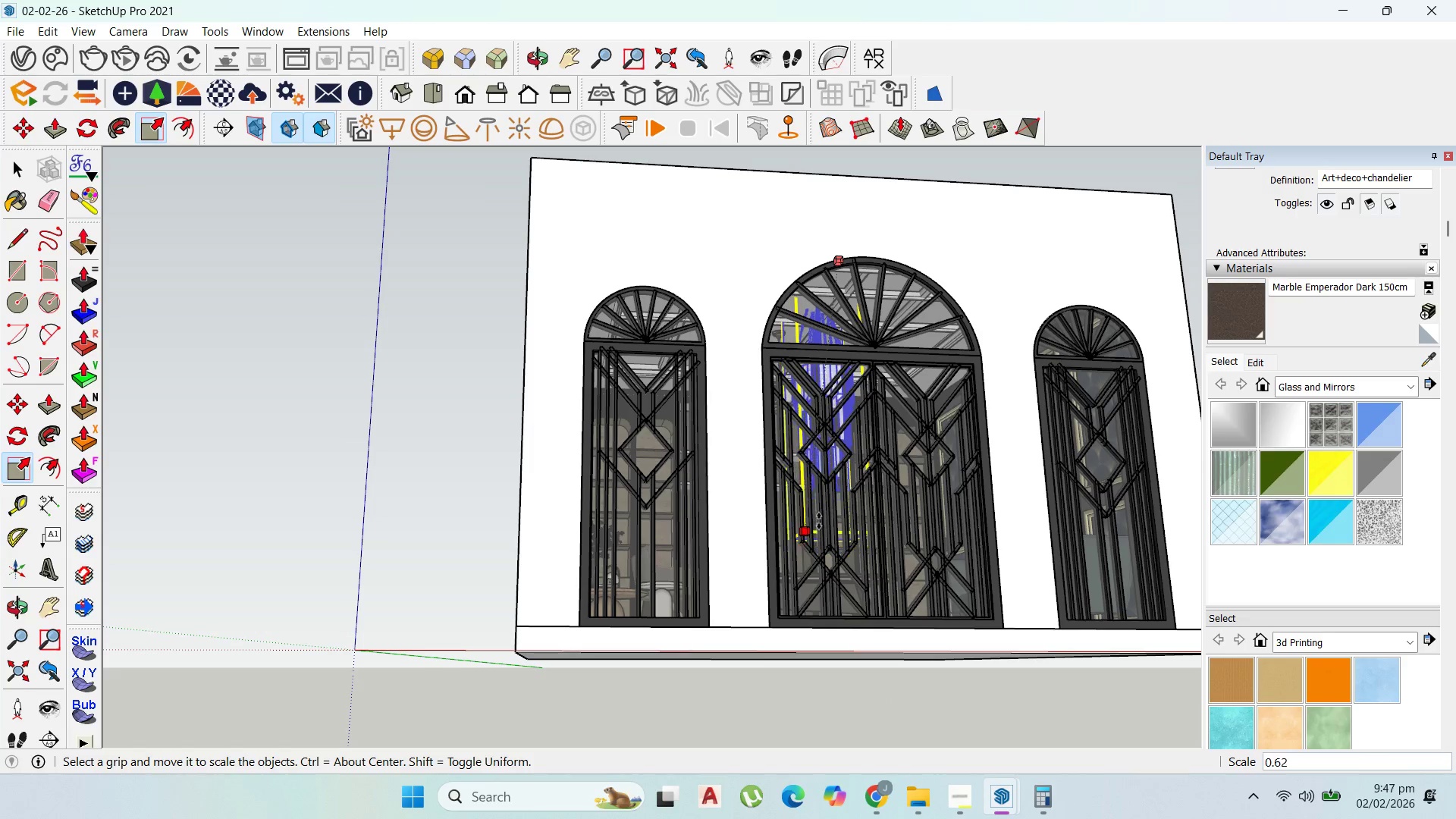 
left_click([832, 435])
 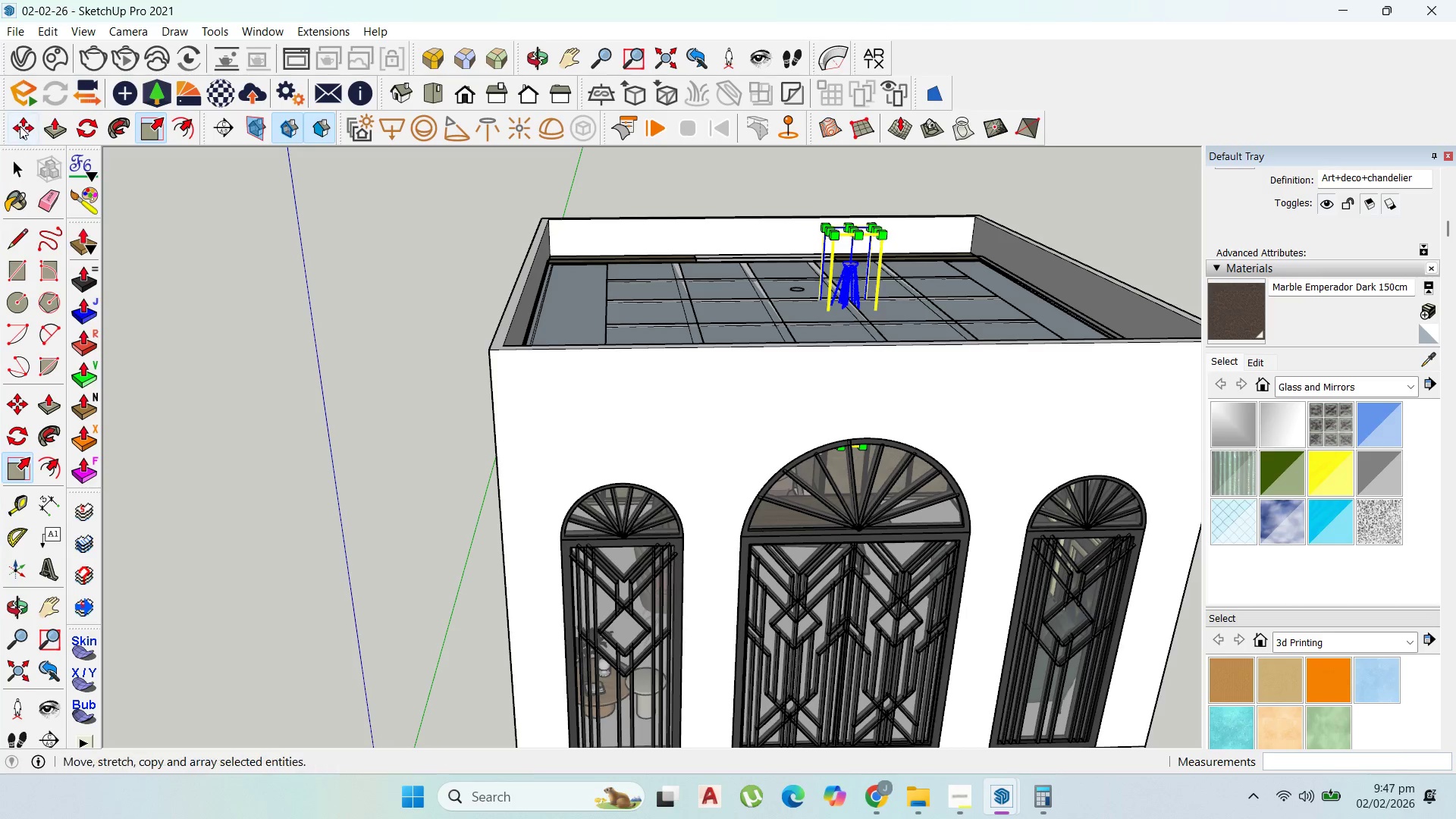 
double_click([23, 124])
 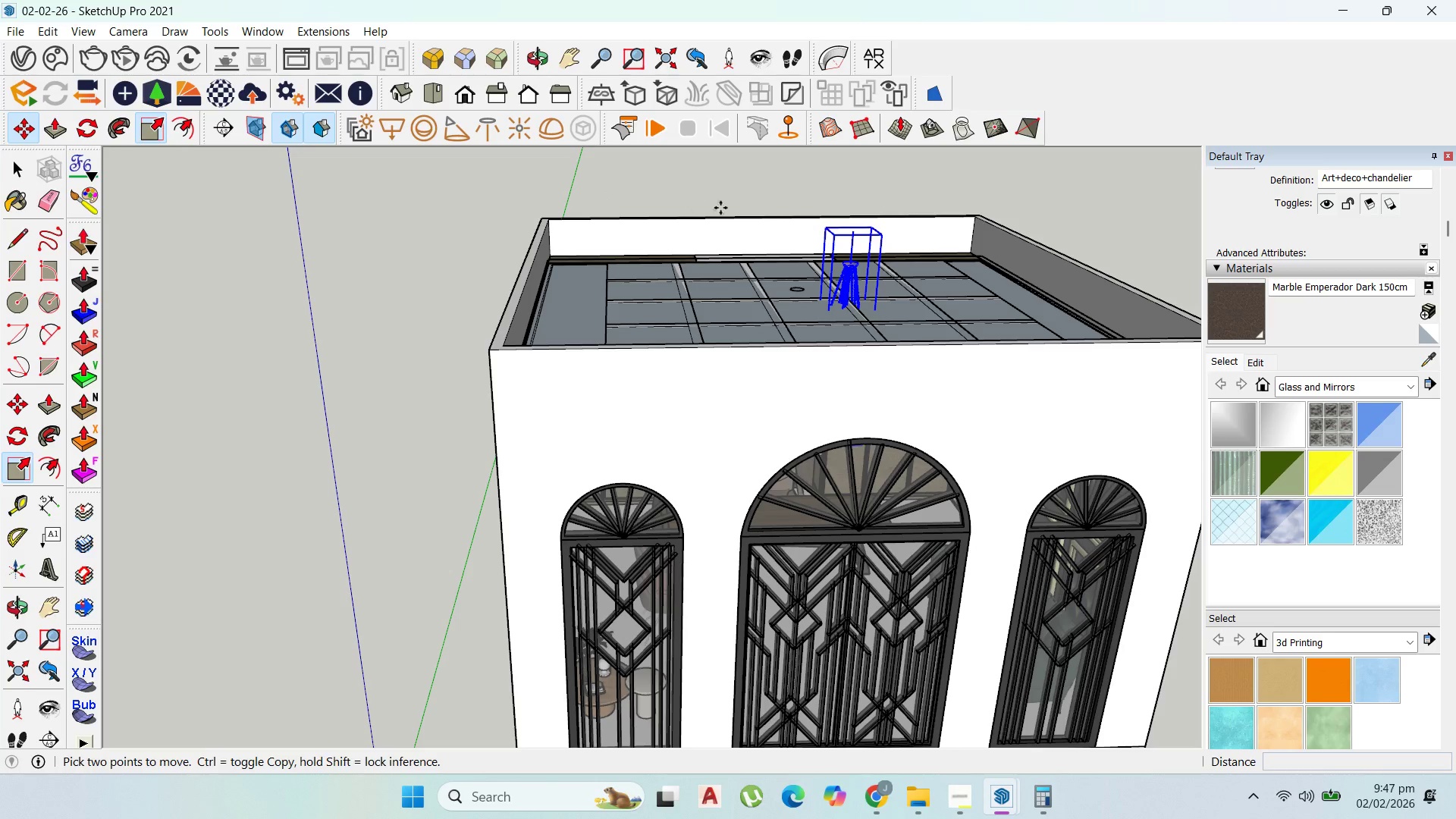 
scroll: coordinate [854, 262], scroll_direction: up, amount: 8.0
 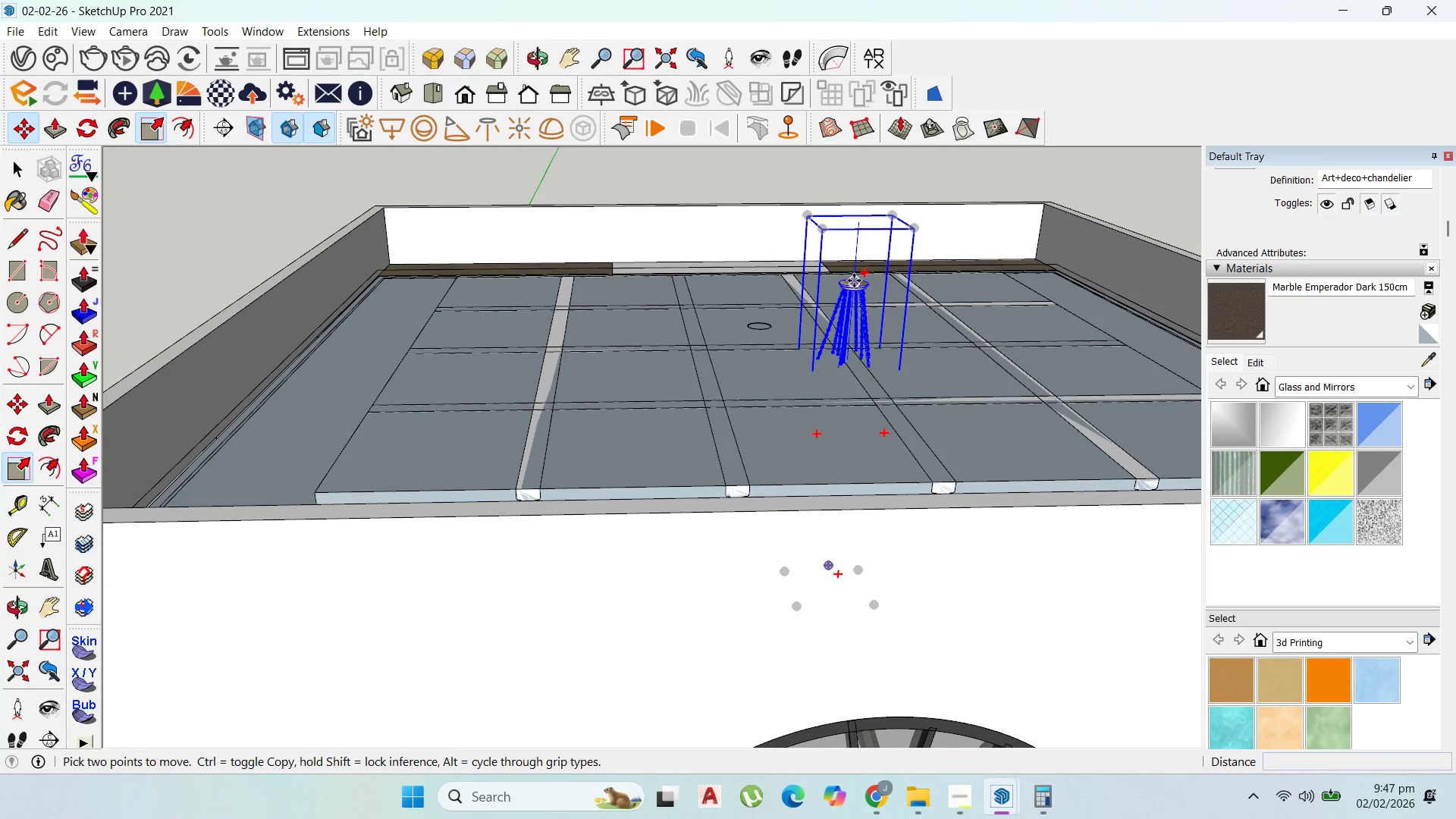 
left_click([854, 281])
 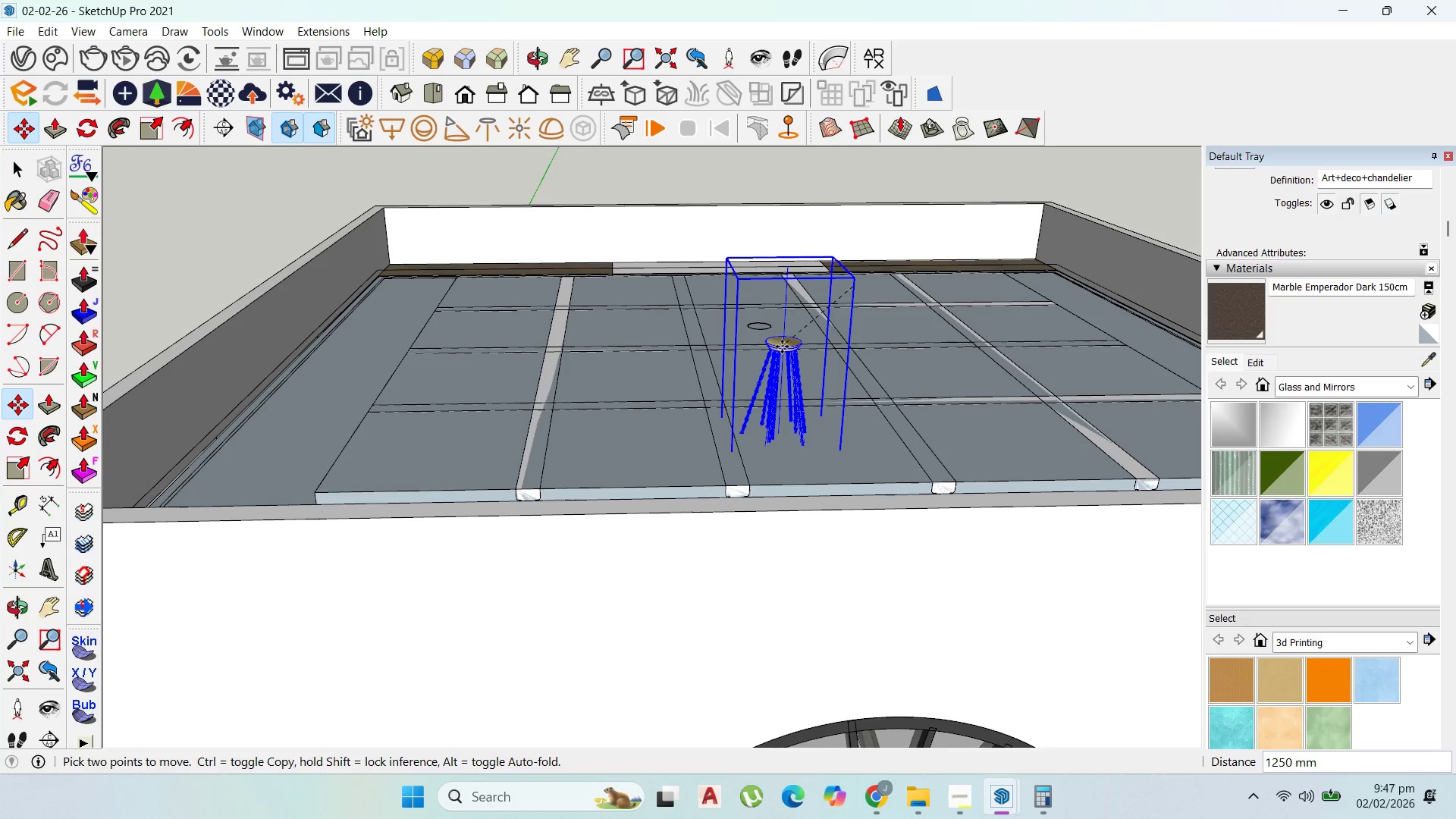 
scroll: coordinate [783, 342], scroll_direction: up, amount: 1.0
 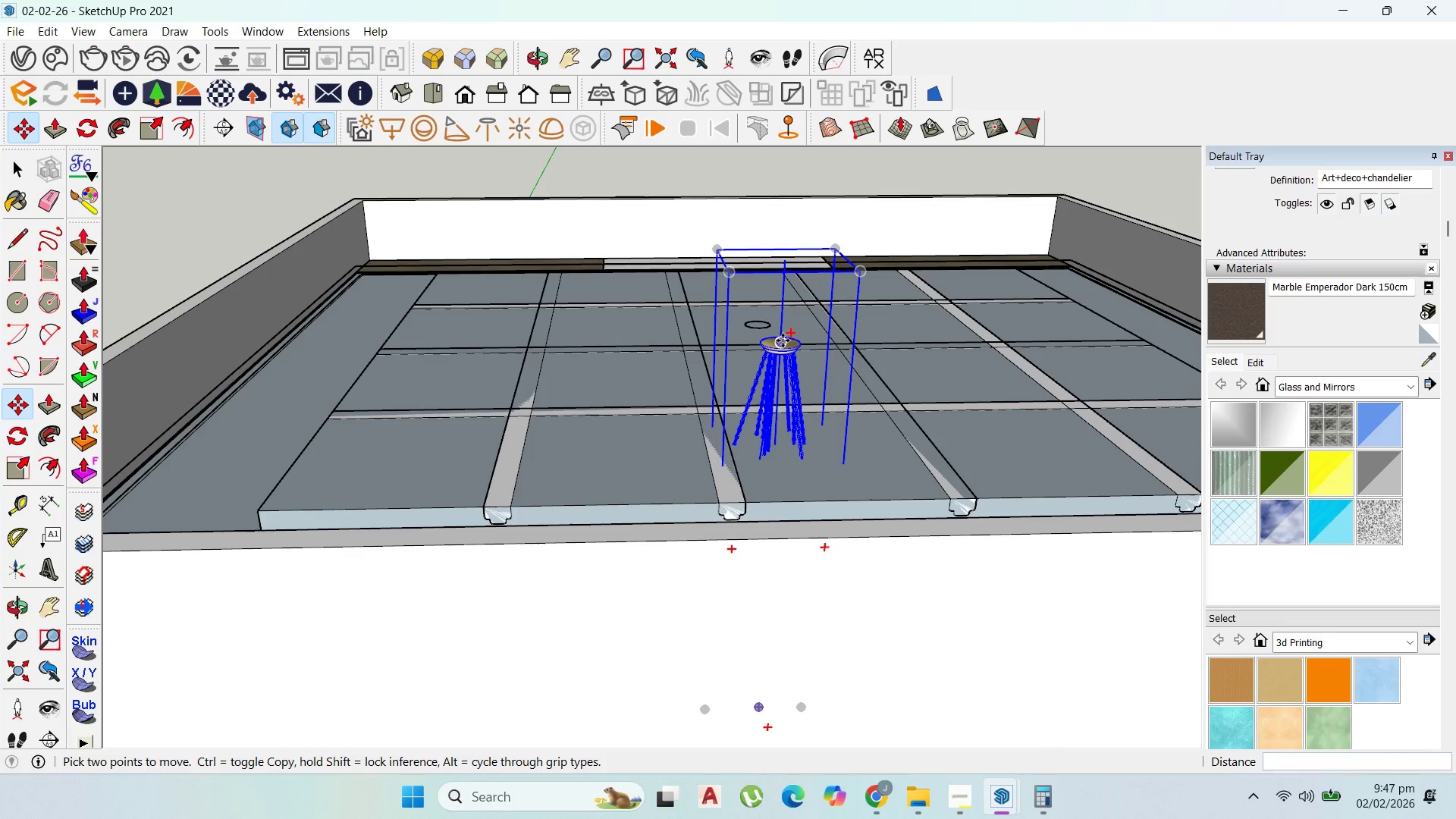 
left_click([783, 340])
 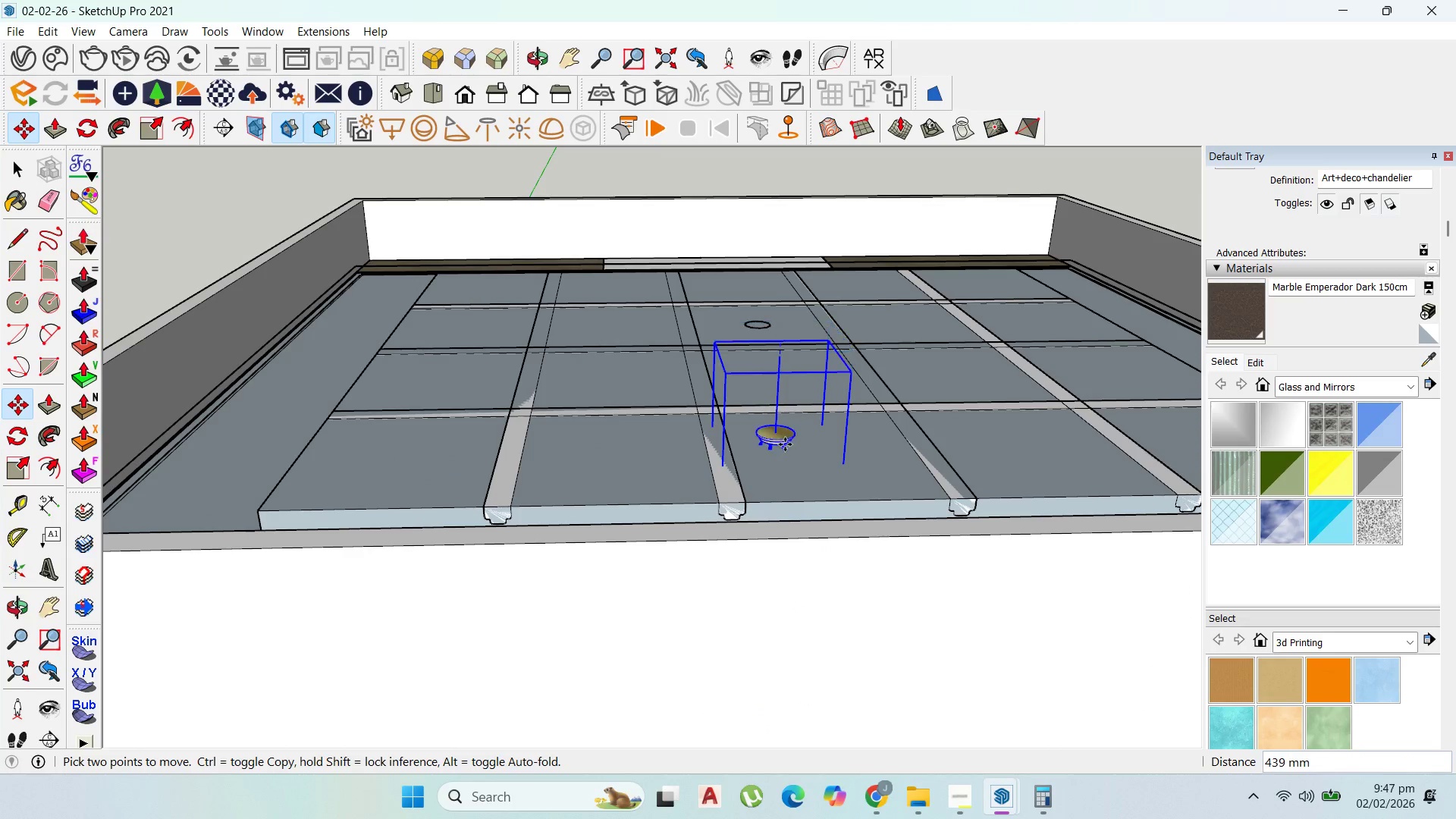 
left_click([785, 449])
 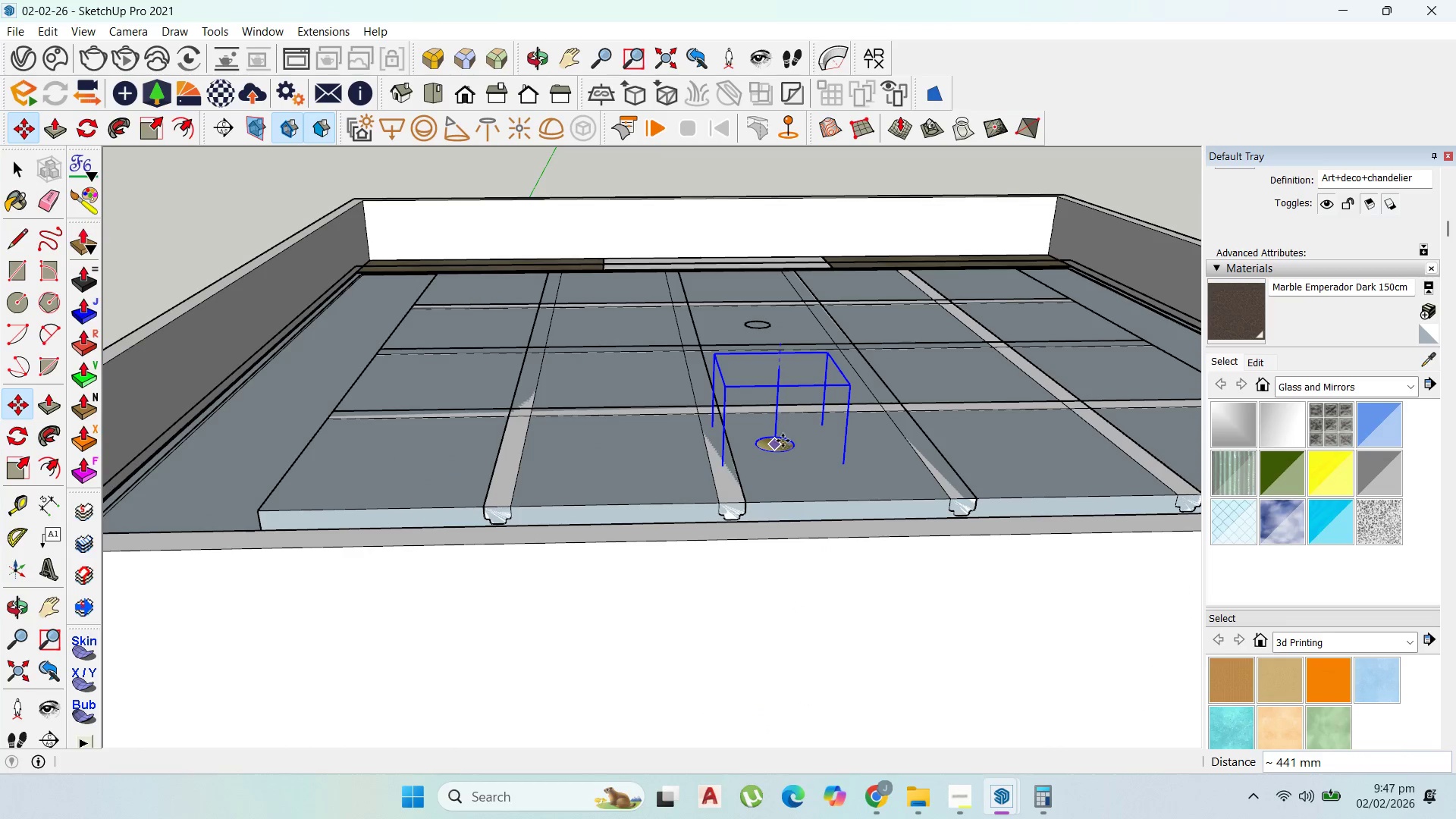 
scroll: coordinate [783, 425], scroll_direction: up, amount: 1.0
 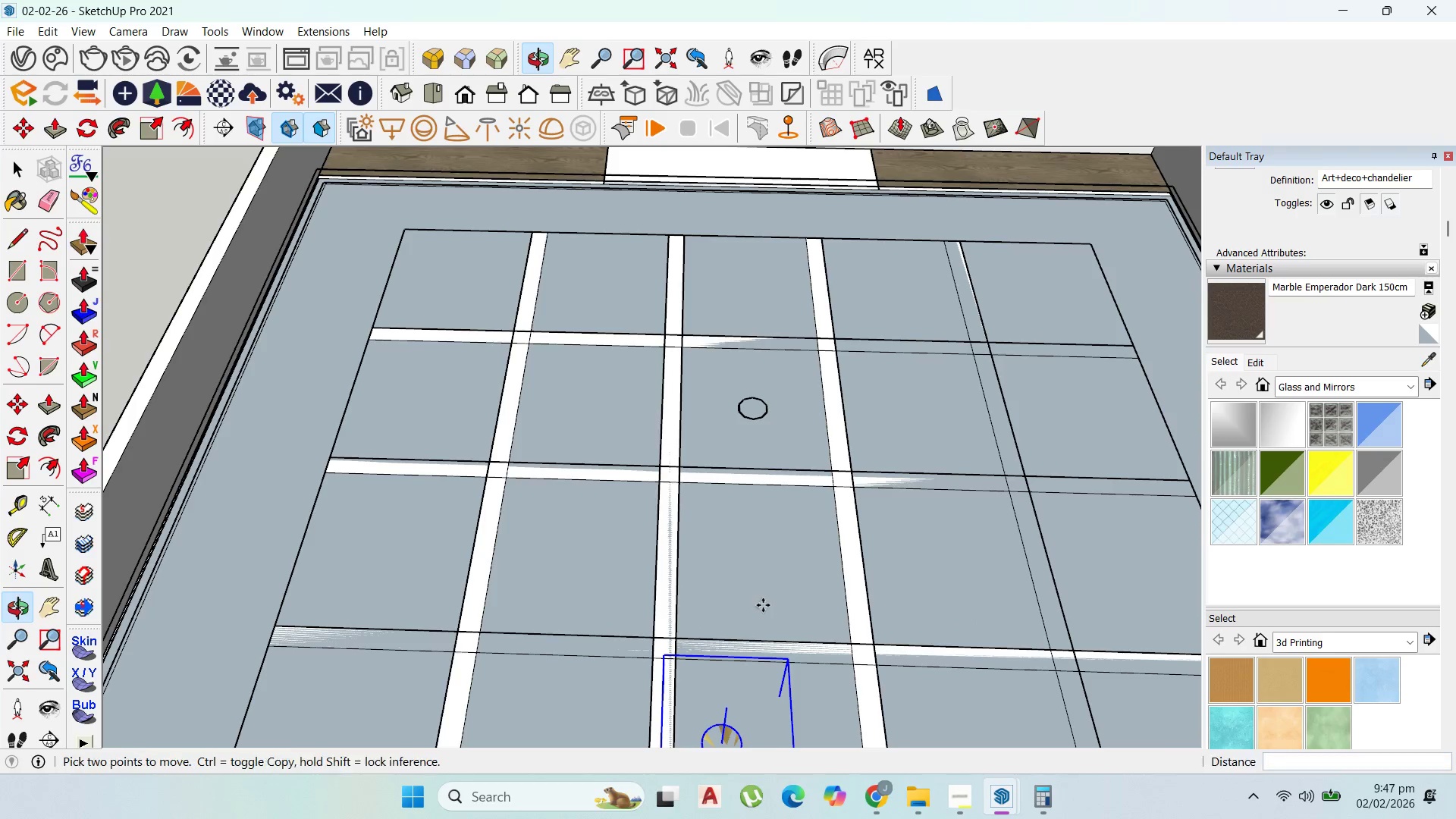 
scroll: coordinate [806, 476], scroll_direction: down, amount: 2.0
 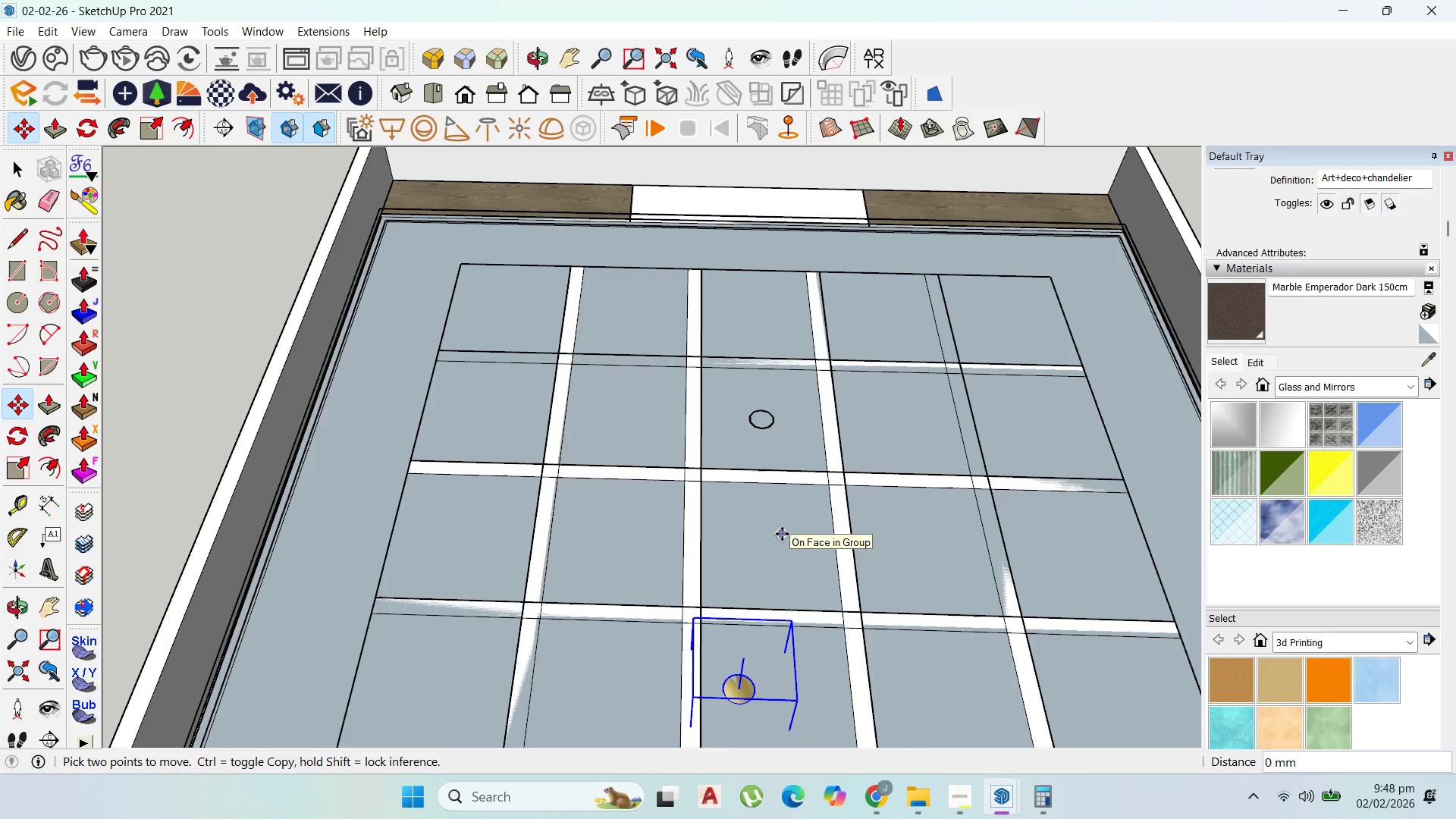 
wait(12.31)
 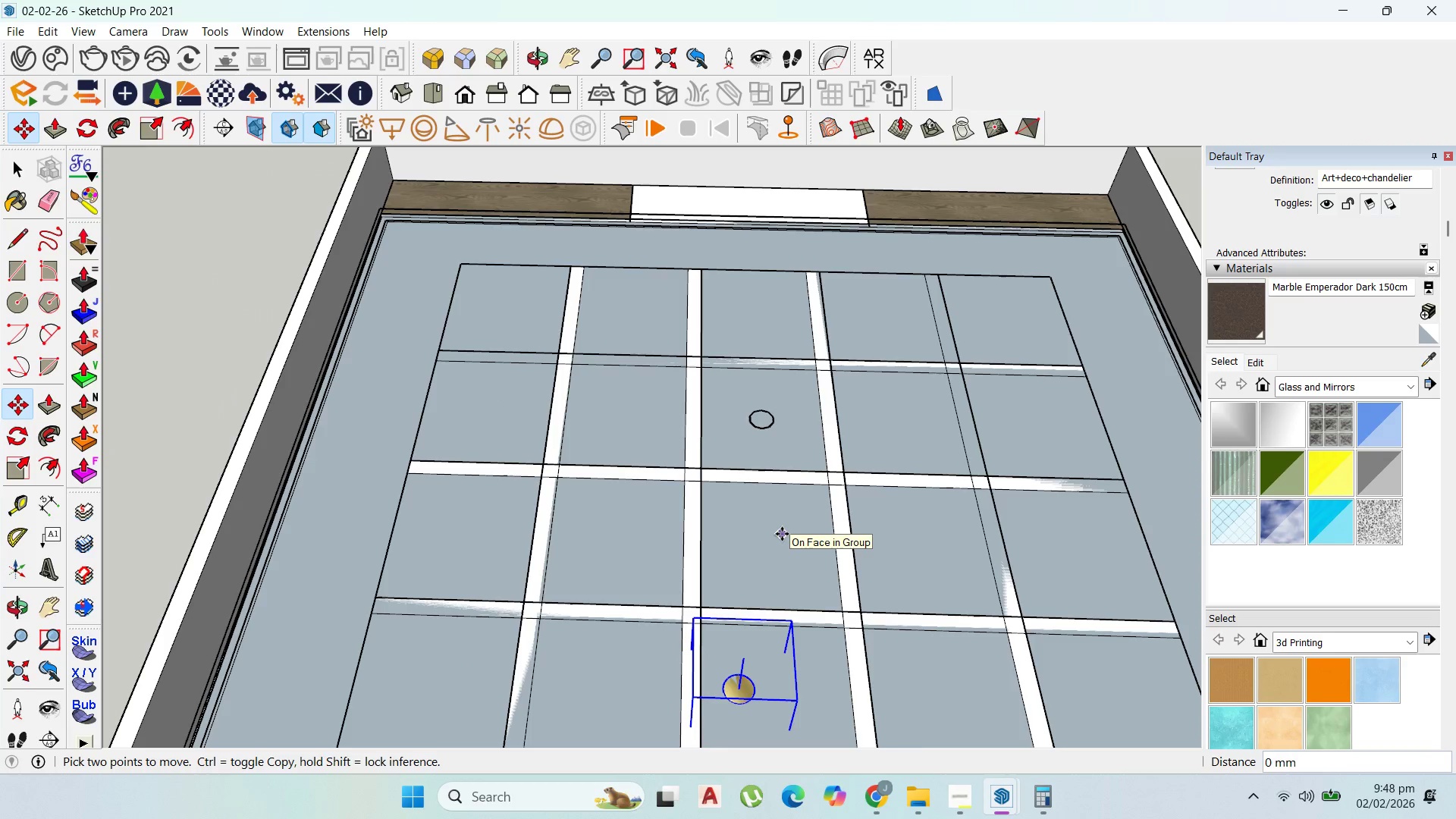 
left_click([729, 688])
 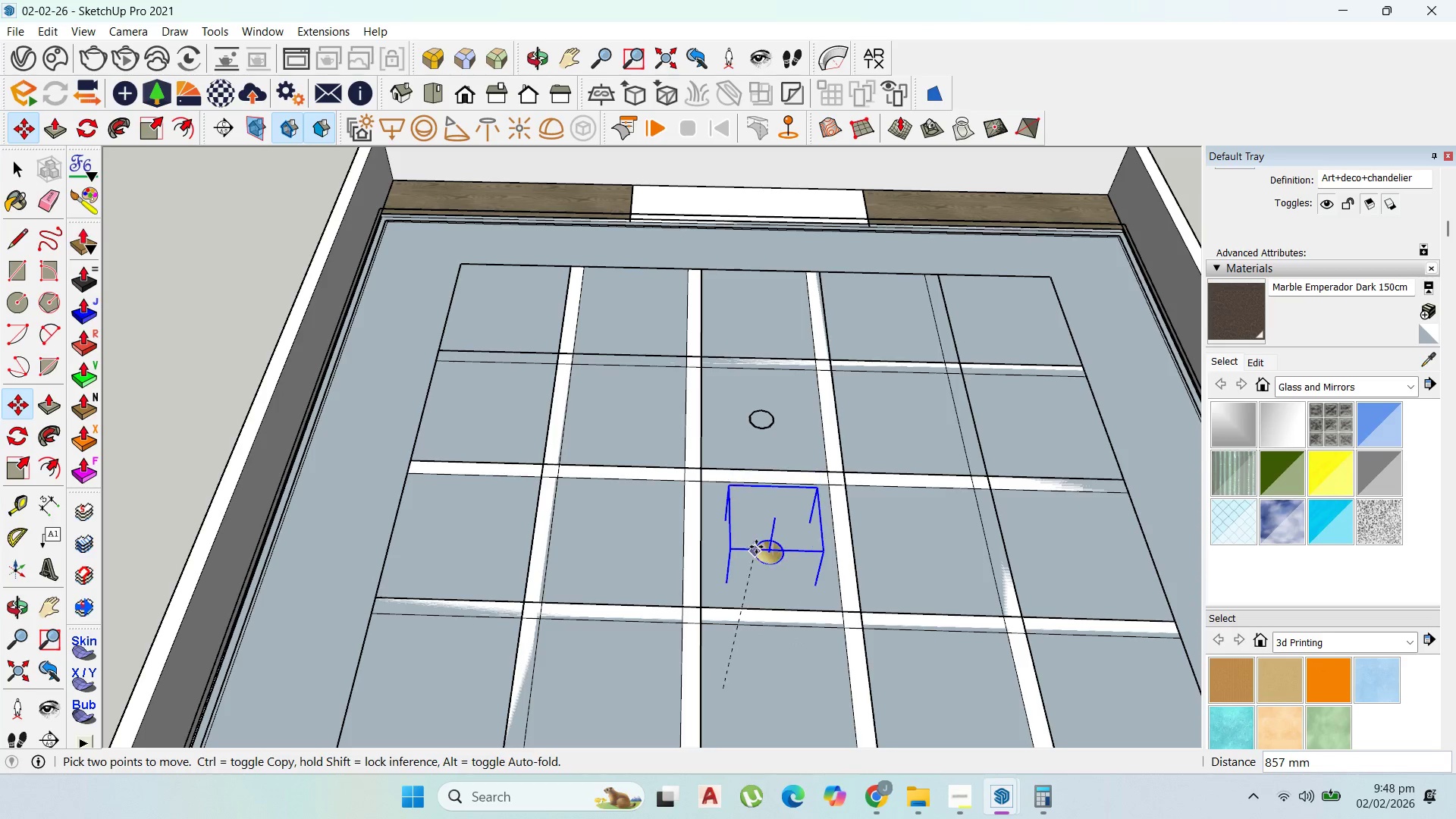 
left_click([17, 171])
 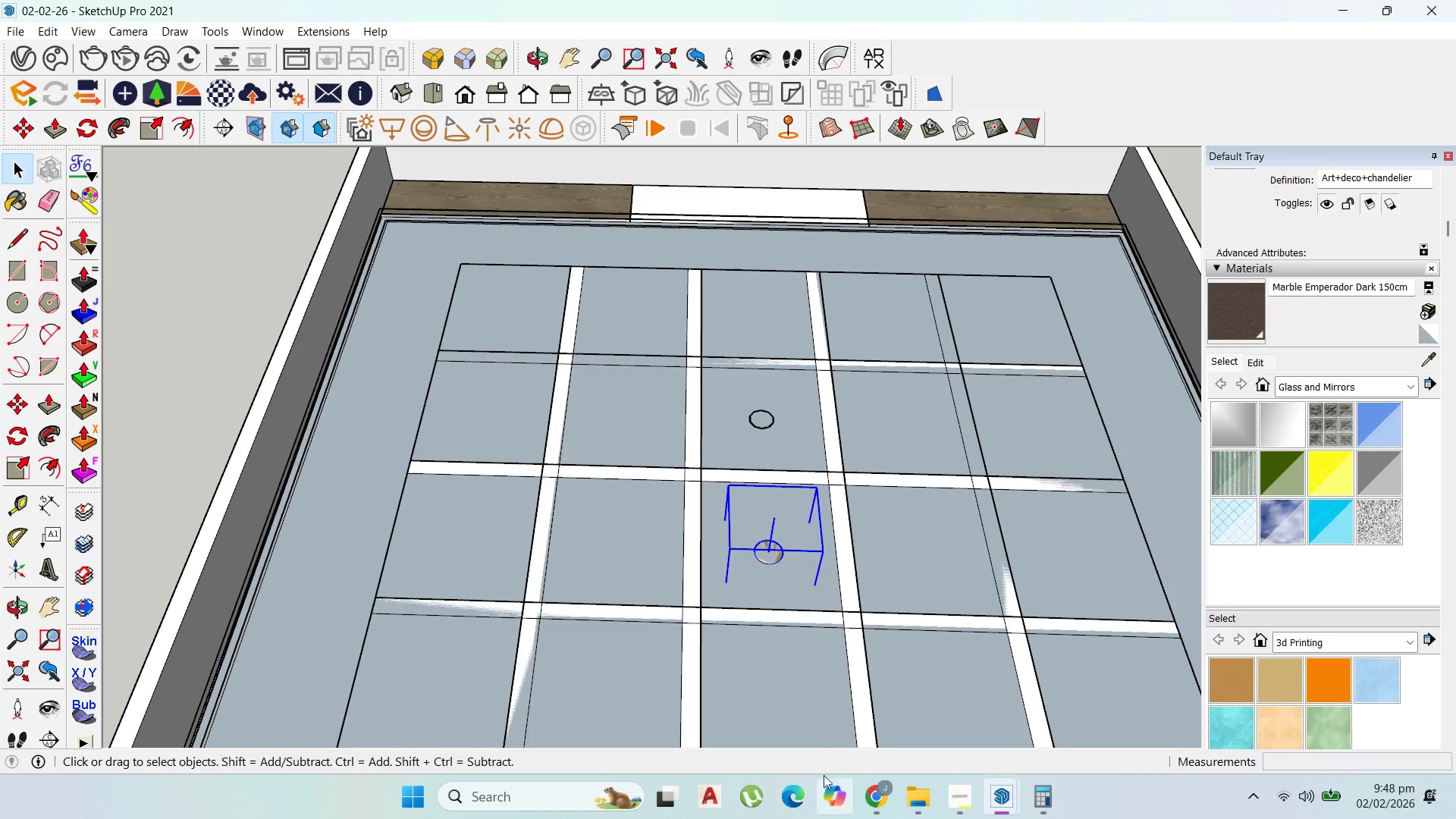 
scroll: coordinate [817, 722], scroll_direction: down, amount: 1.0
 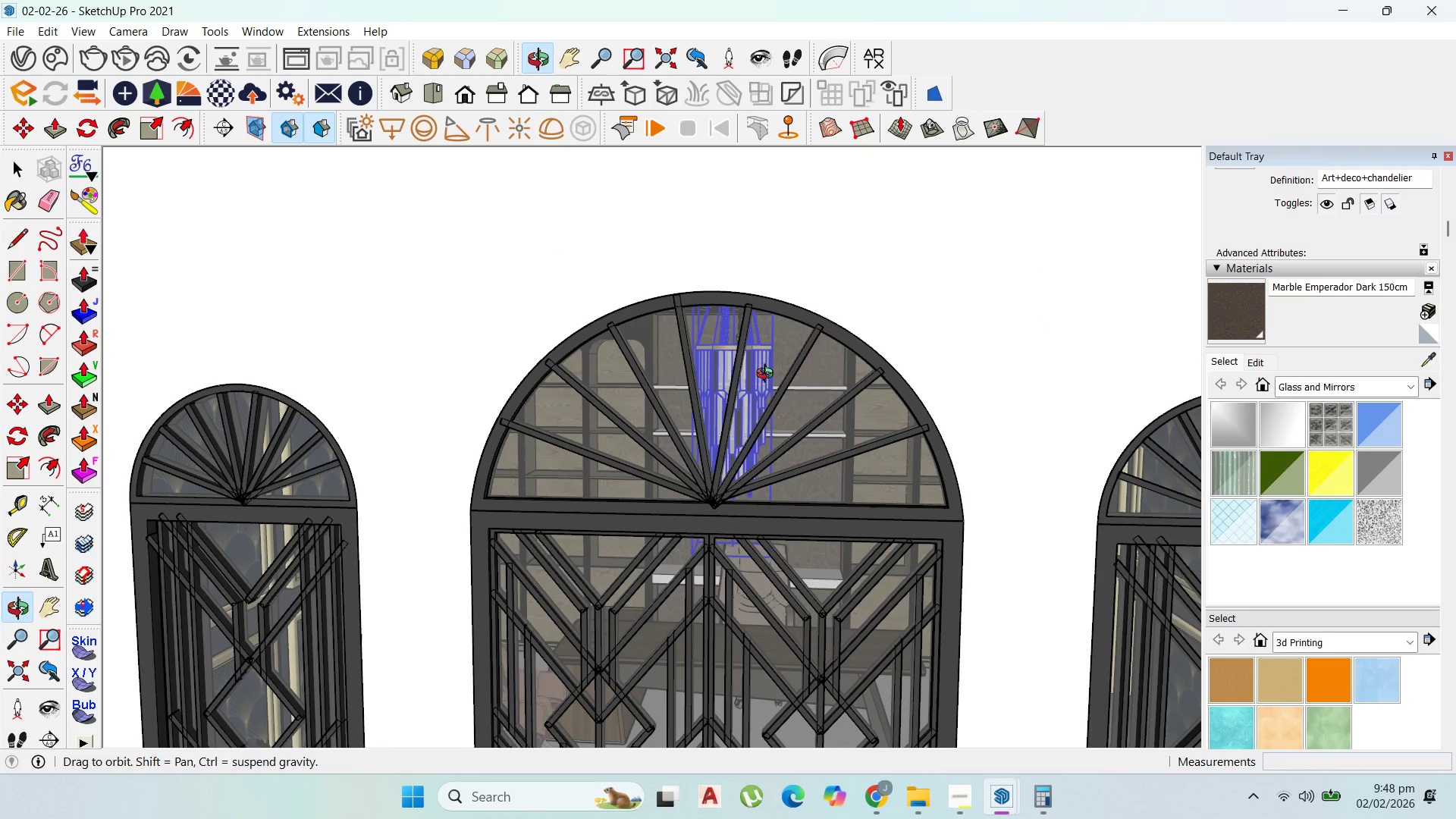 
scroll: coordinate [707, 616], scroll_direction: up, amount: 103.0
 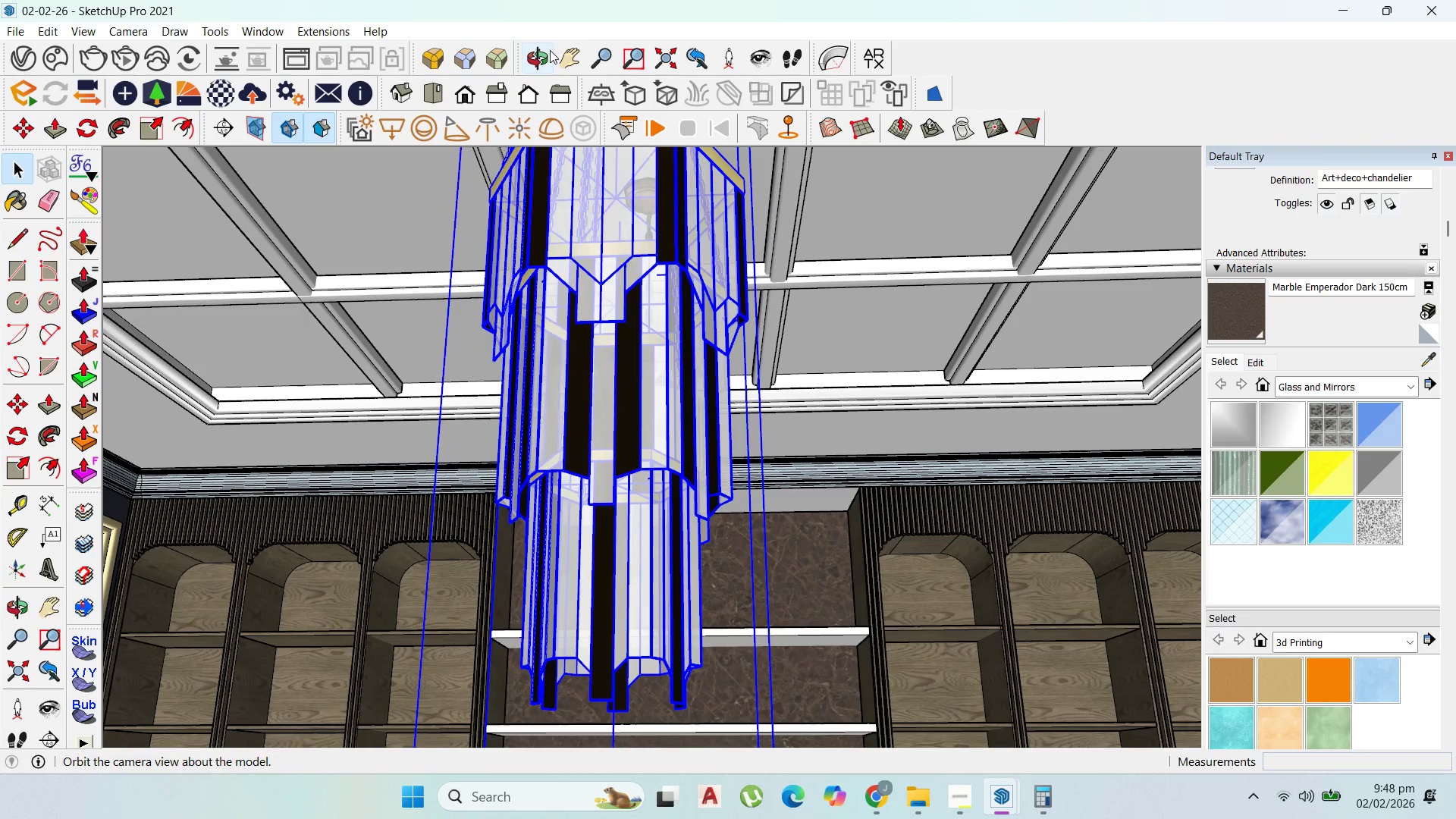 
left_click([563, 57])
 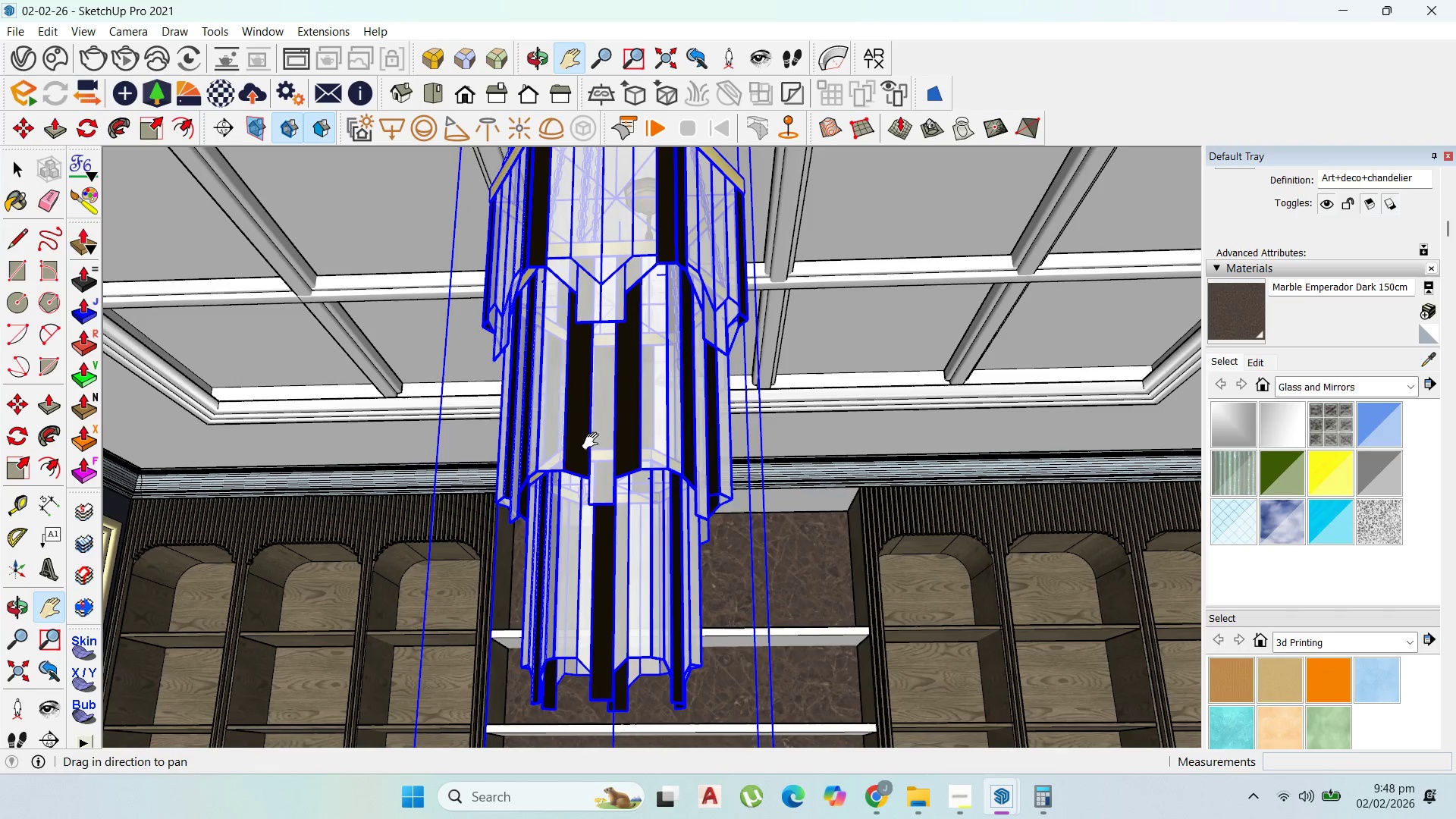 
left_click_drag(start_coordinate=[603, 427], to_coordinate=[555, 185])
 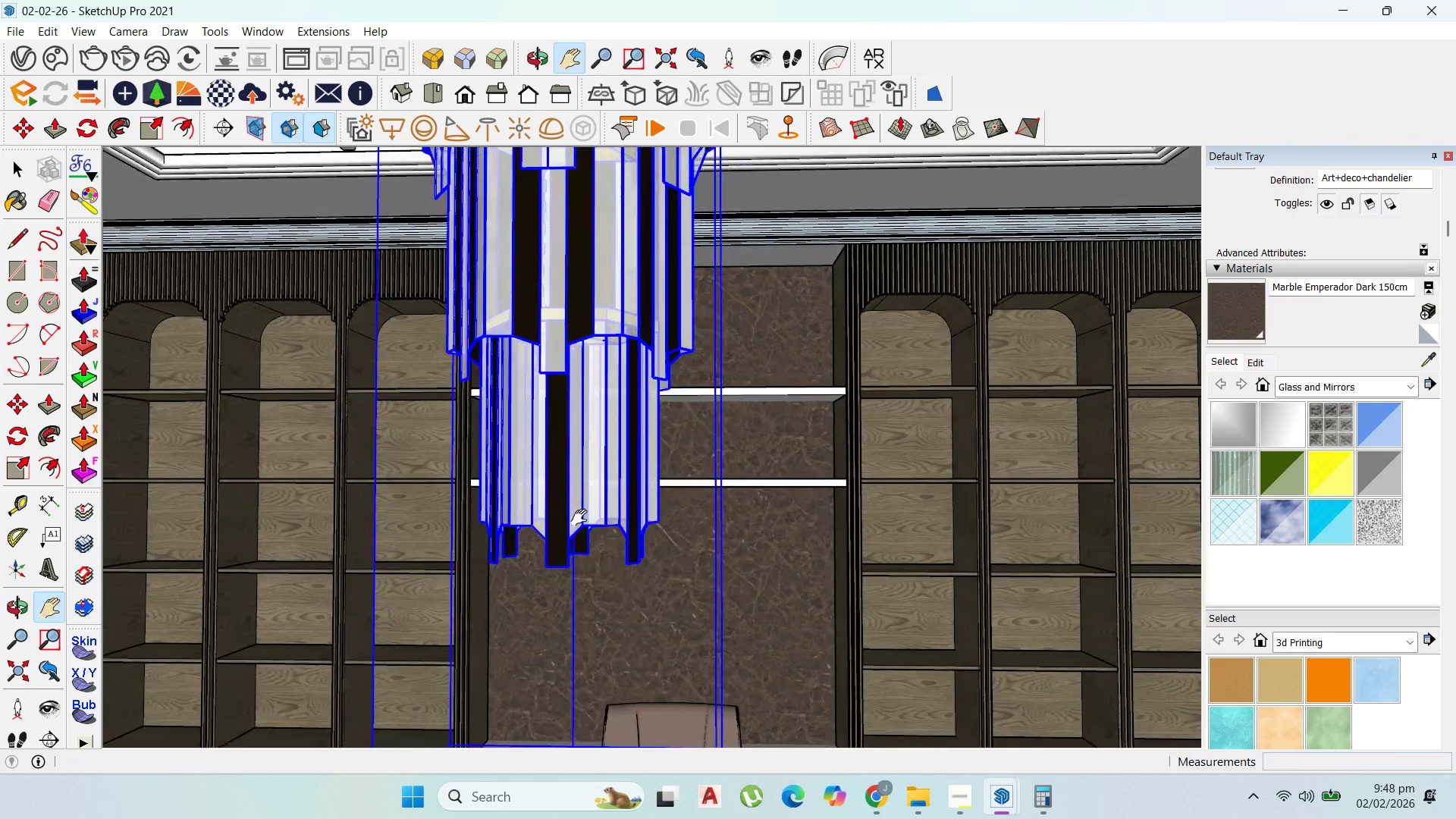 
left_click_drag(start_coordinate=[584, 535], to_coordinate=[499, 309])
 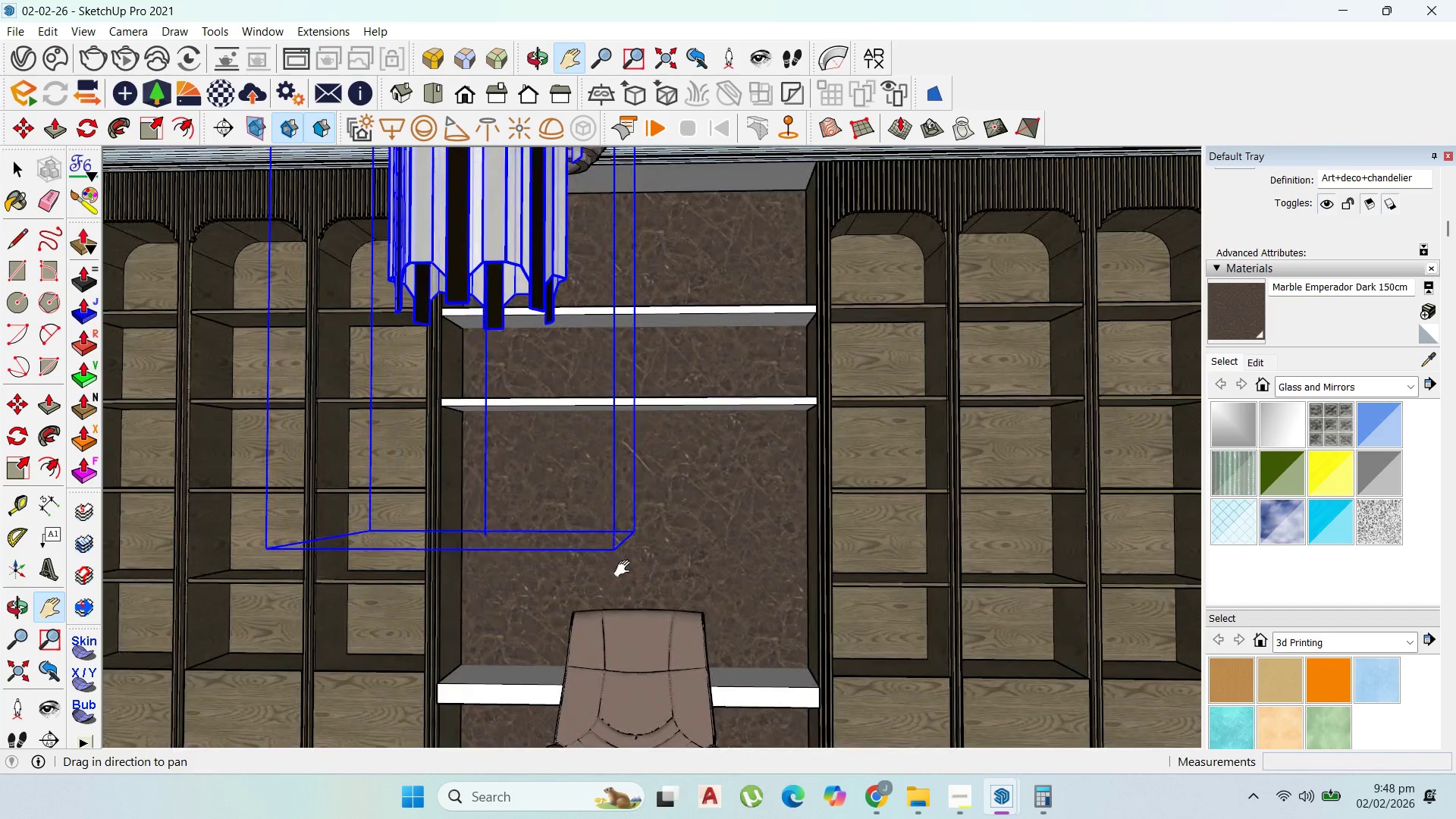 
left_click_drag(start_coordinate=[626, 569], to_coordinate=[601, 378])
 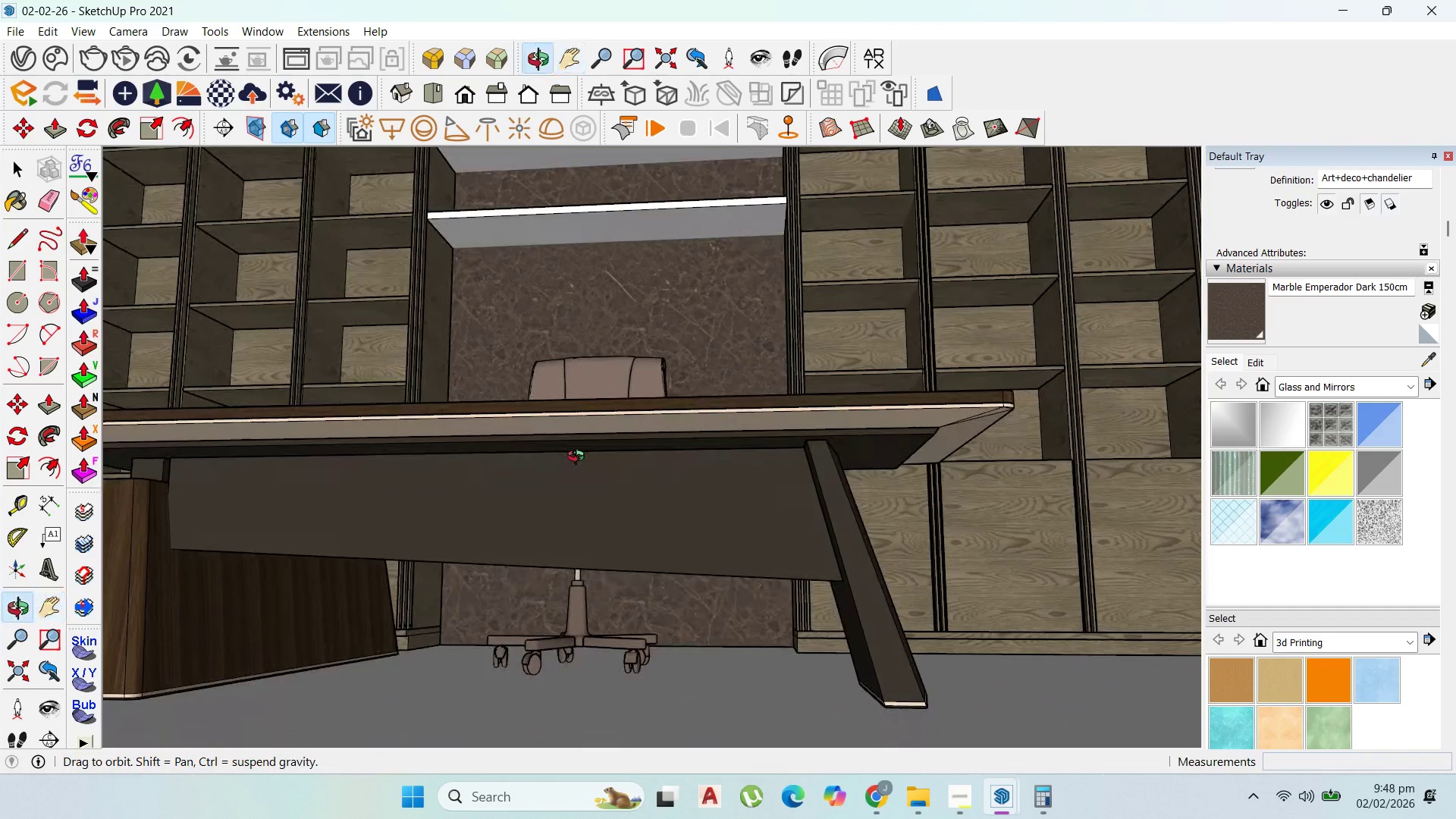 
left_click_drag(start_coordinate=[560, 435], to_coordinate=[739, 762])
 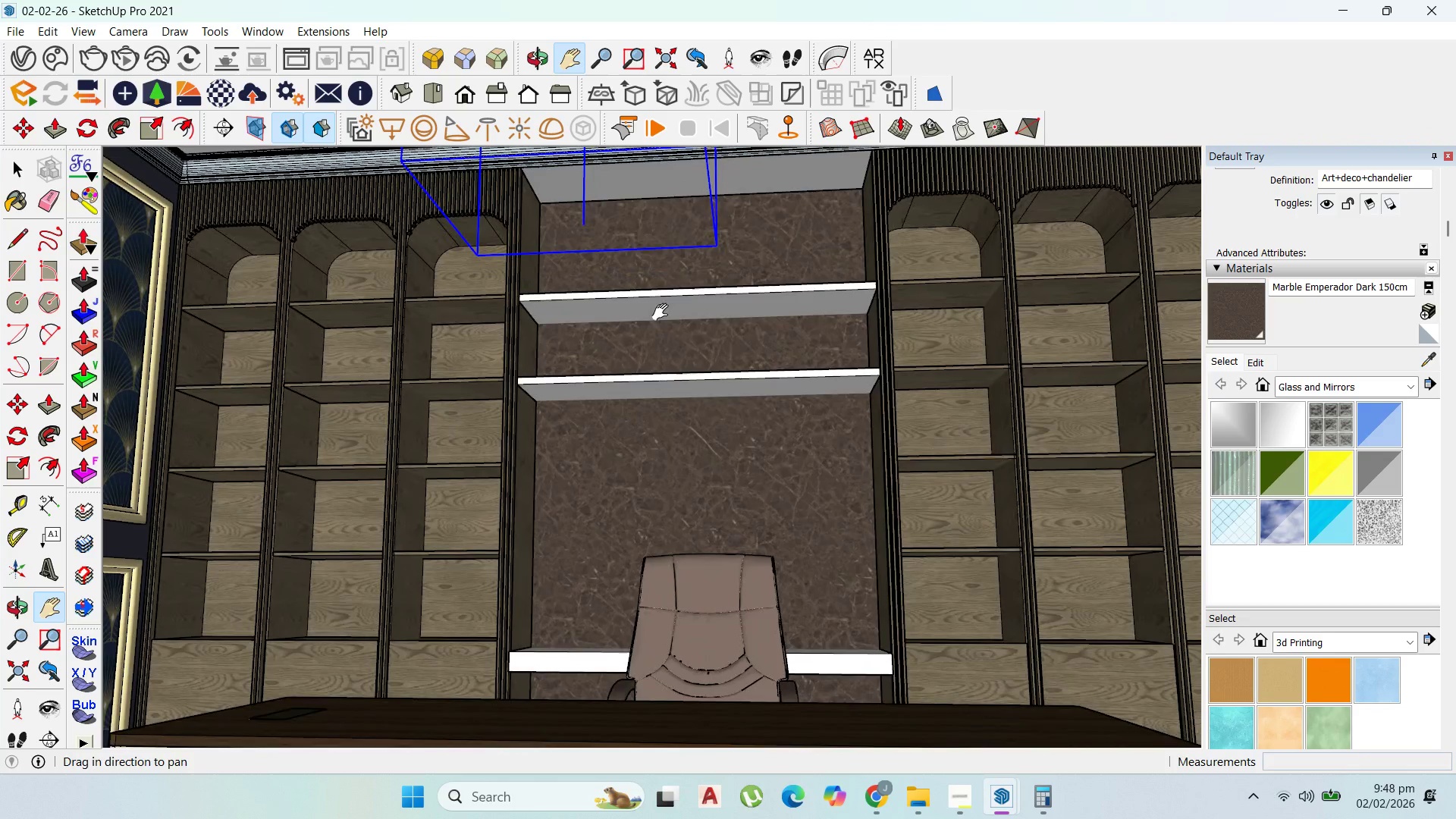 
left_click_drag(start_coordinate=[666, 315], to_coordinate=[664, 559])
 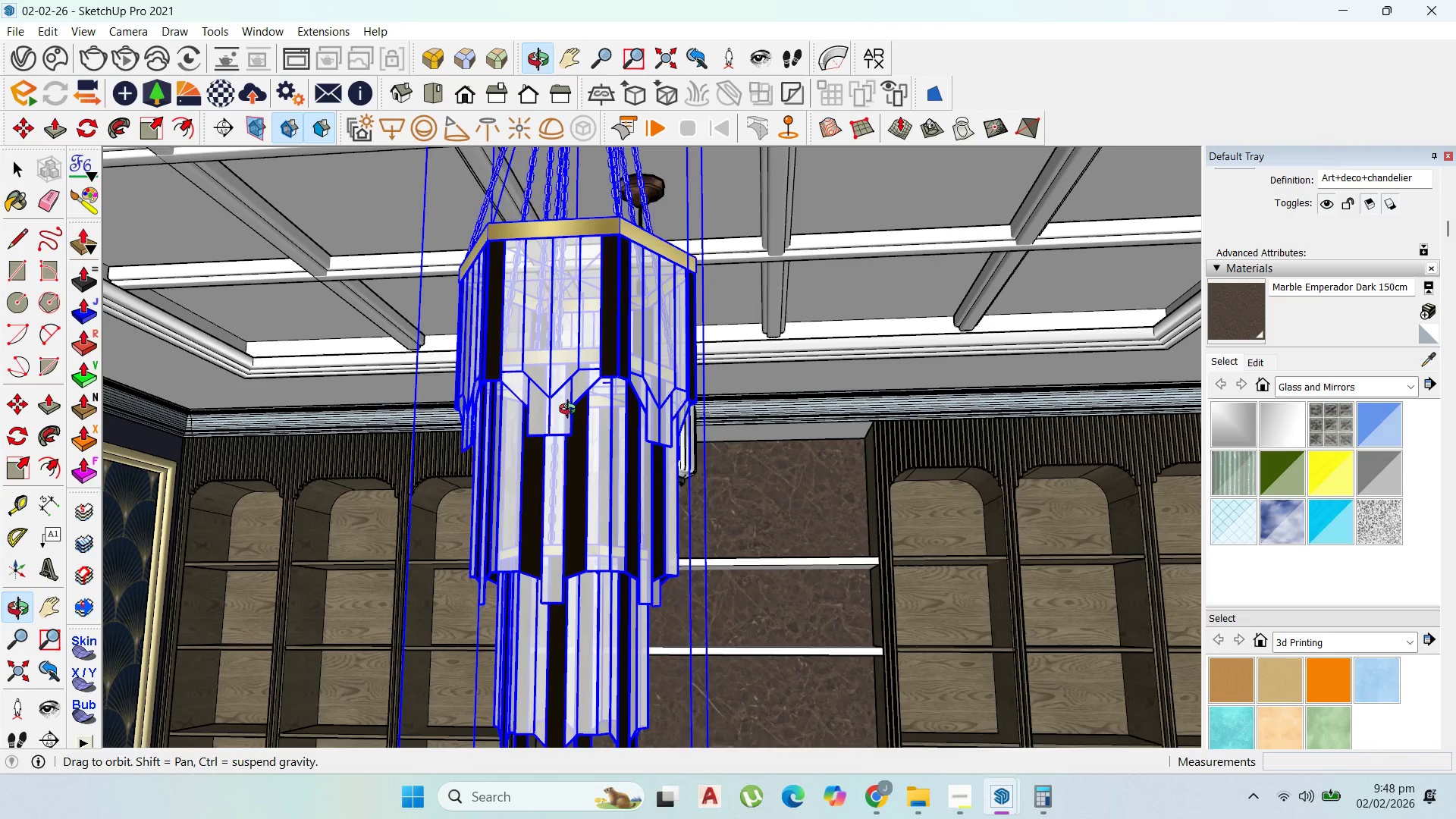 
scroll: coordinate [571, 411], scroll_direction: down, amount: 1.0
 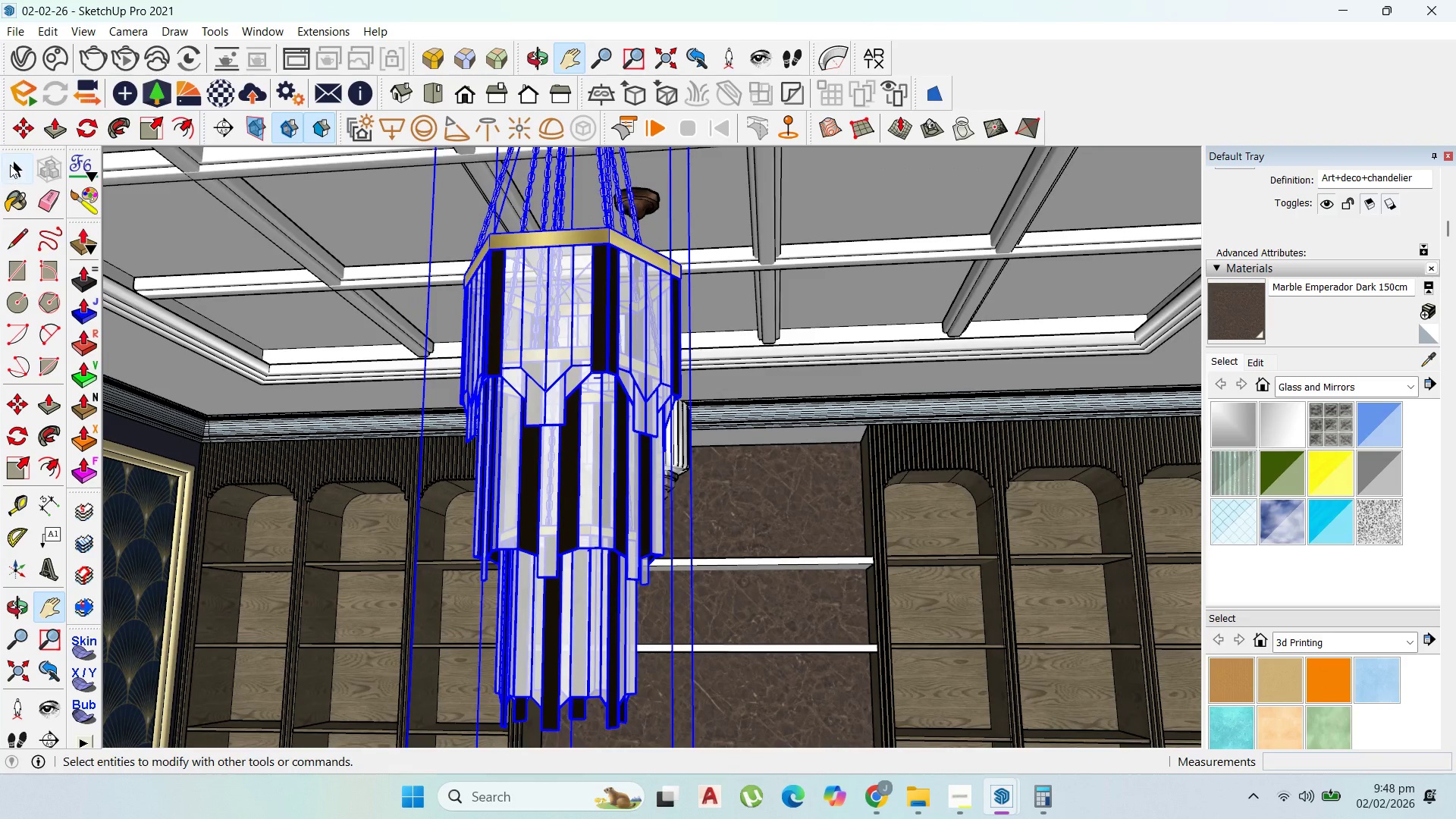 
left_click([20, 130])
 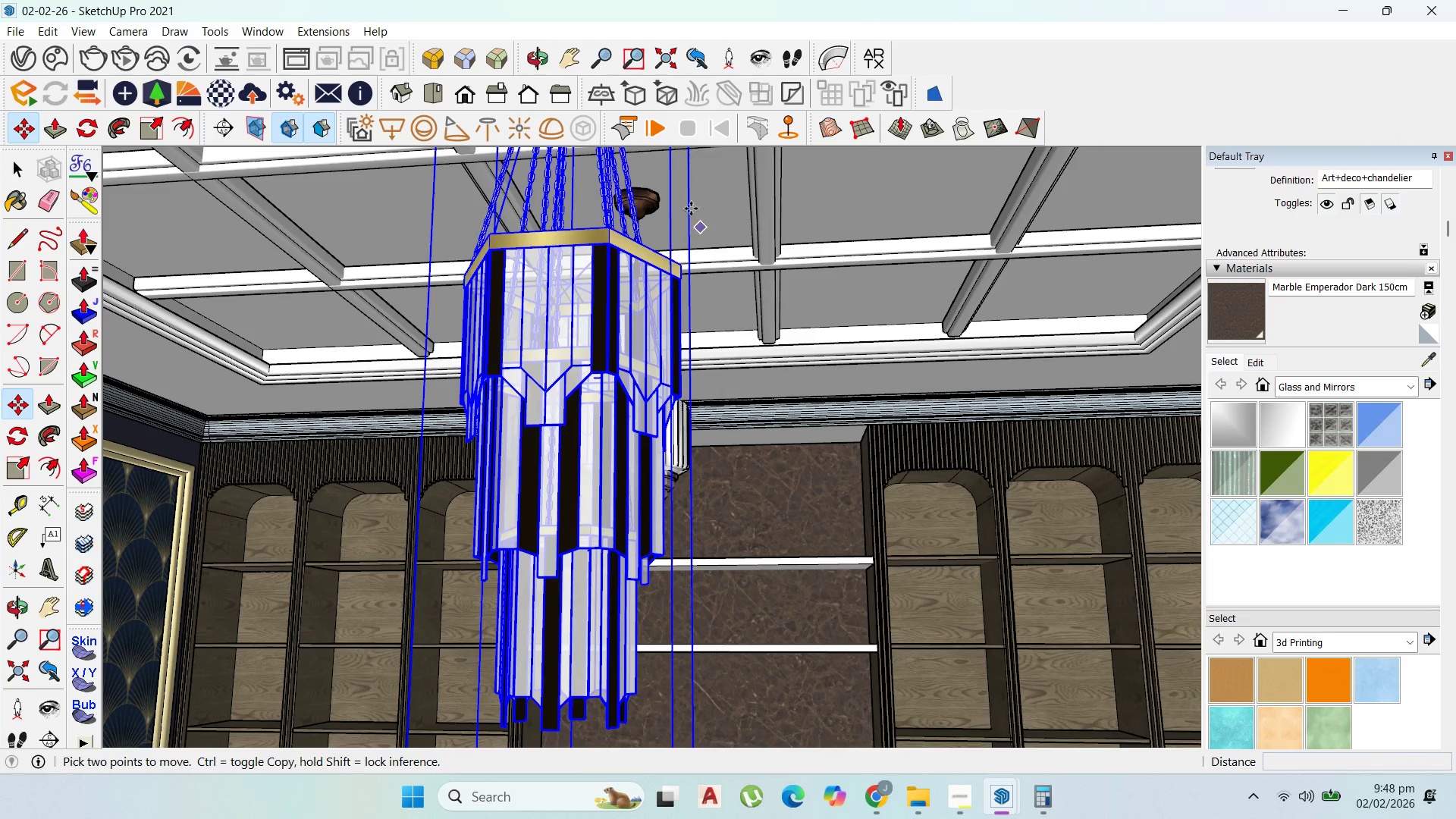 
left_click([686, 193])
 